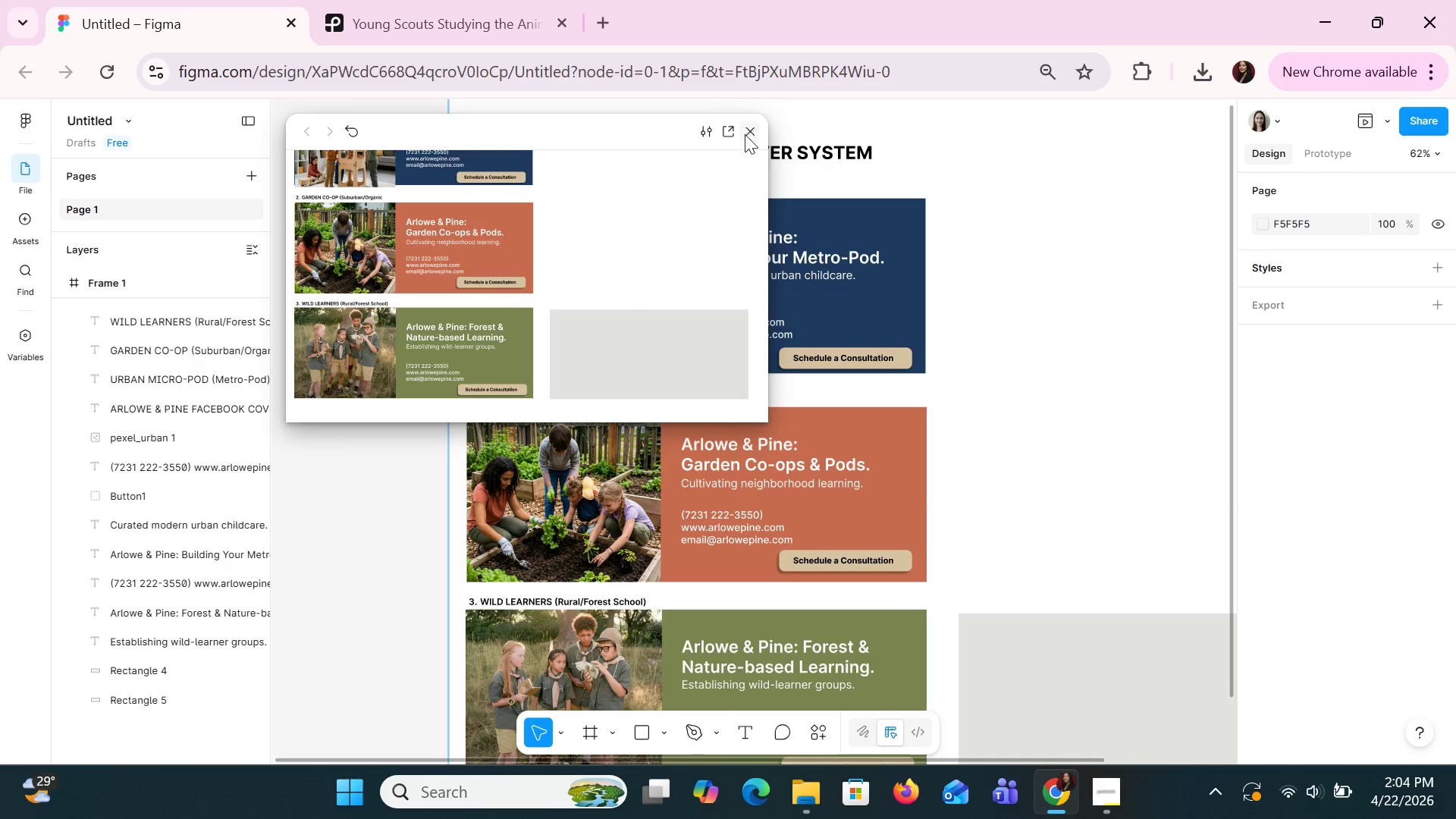 
double_click([748, 126])
 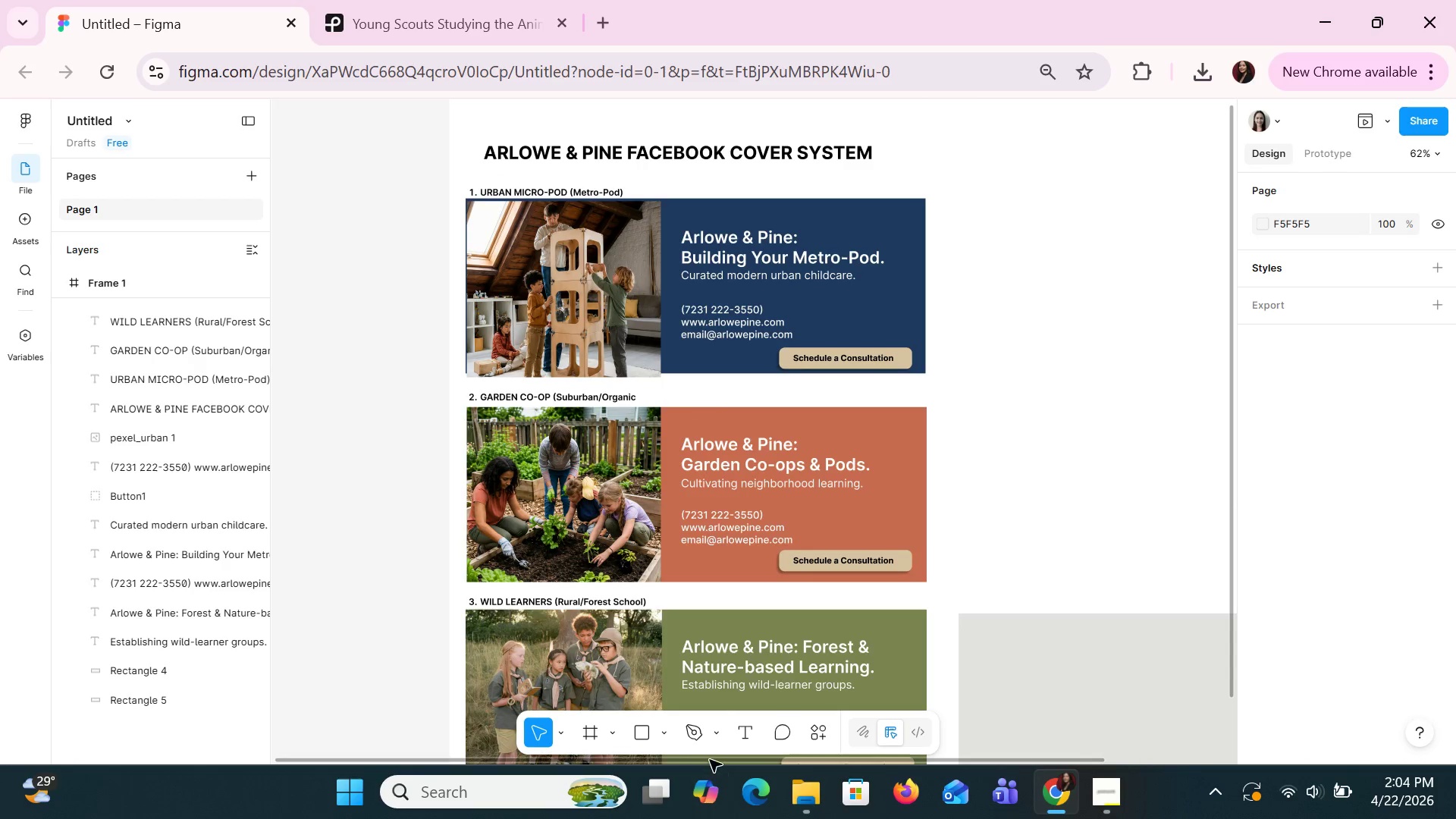 
left_click_drag(start_coordinate=[709, 759], to_coordinate=[877, 805])
 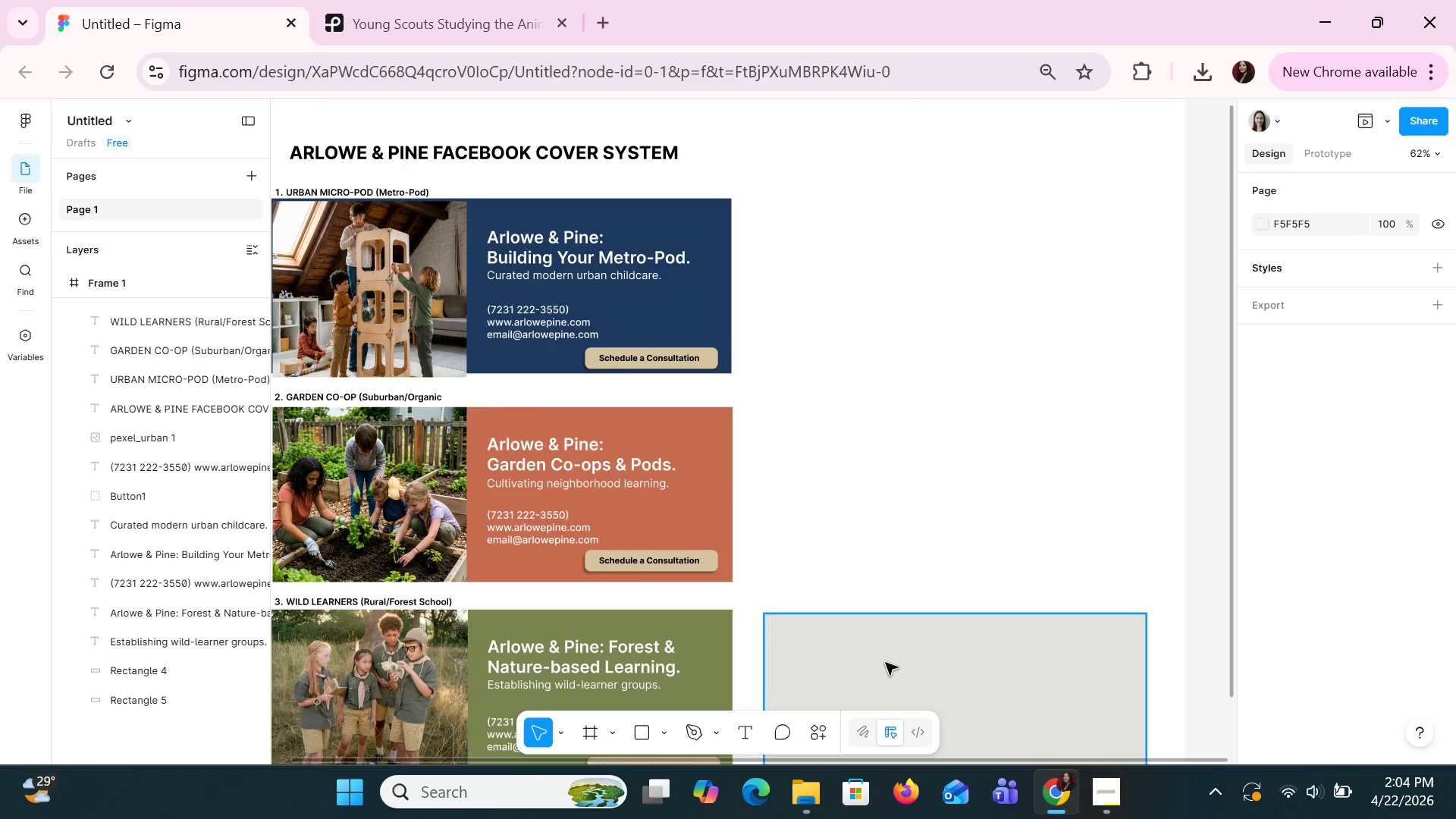 
scroll: coordinate [885, 662], scroll_direction: down, amount: 1.0
 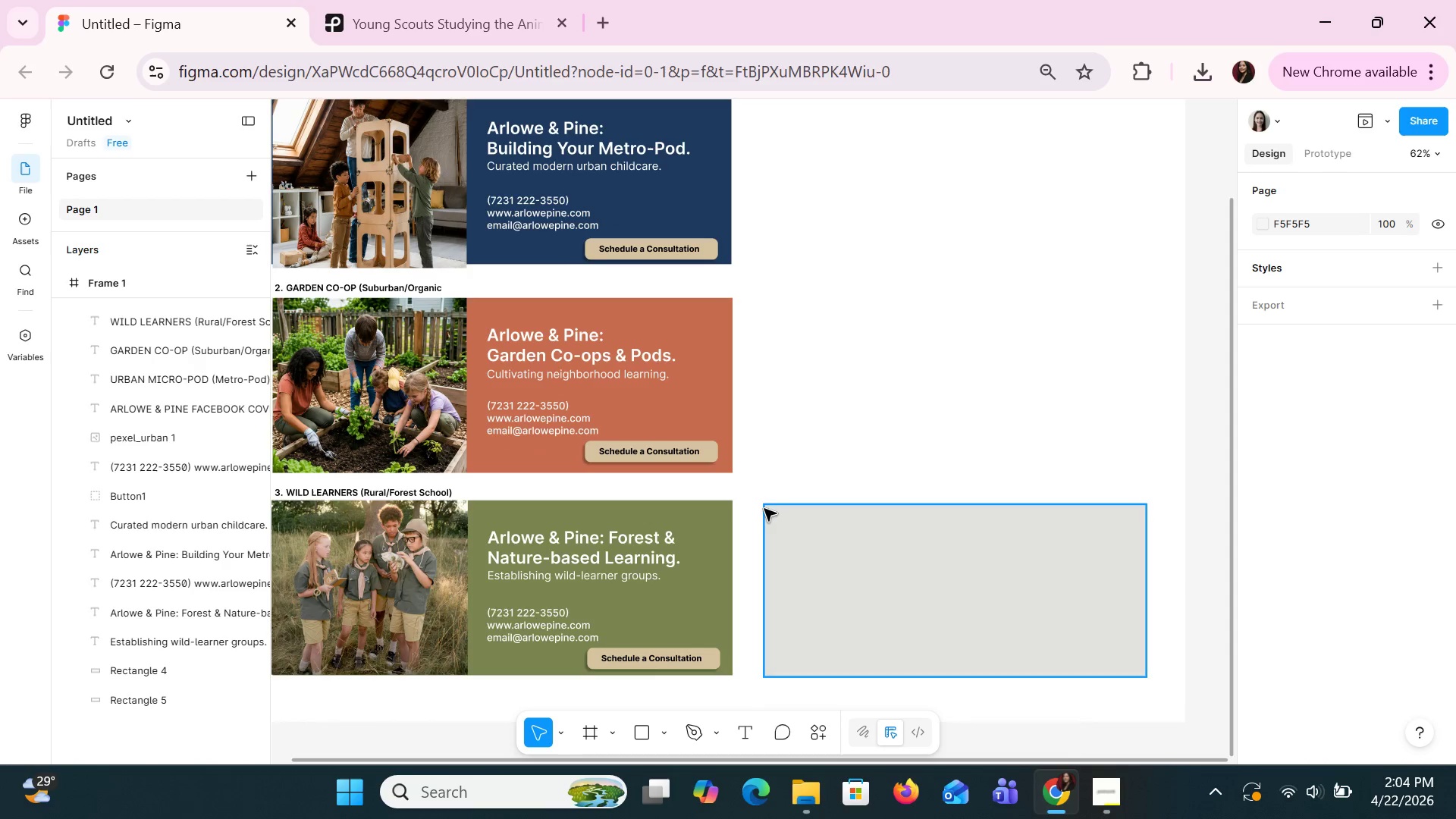 
left_click([764, 500])
 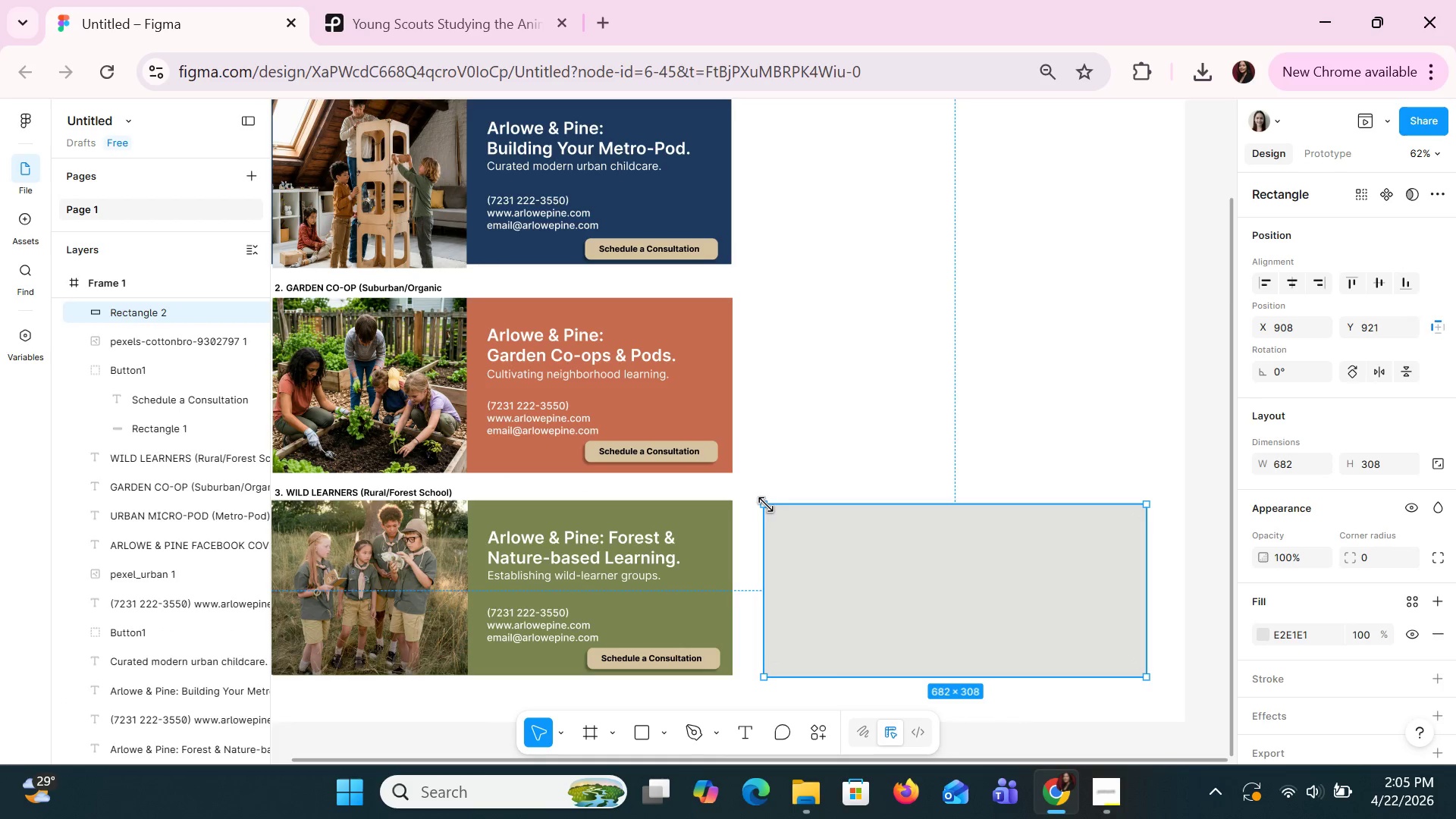 
wait(9.42)
 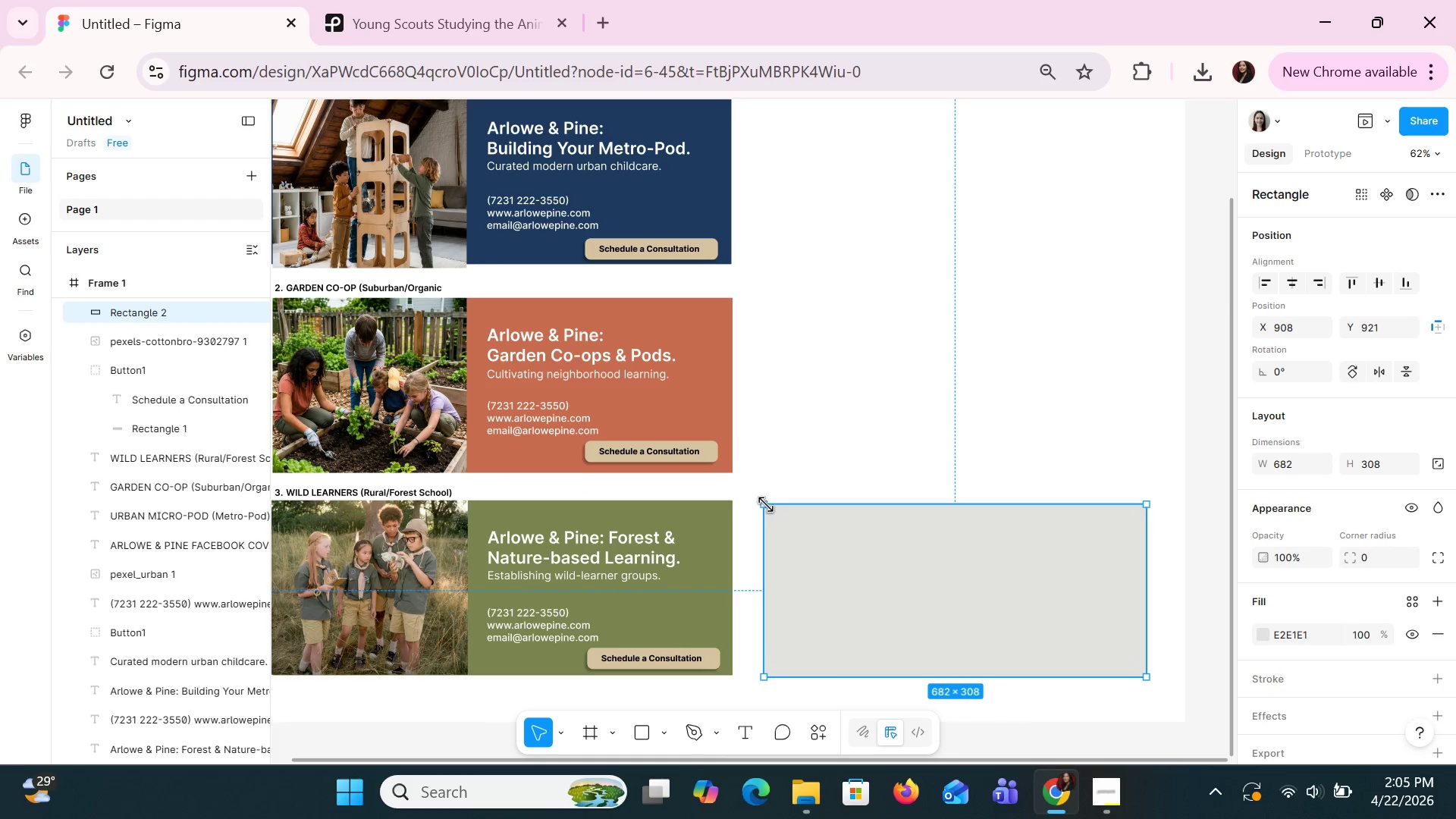 
left_click([863, 433])
 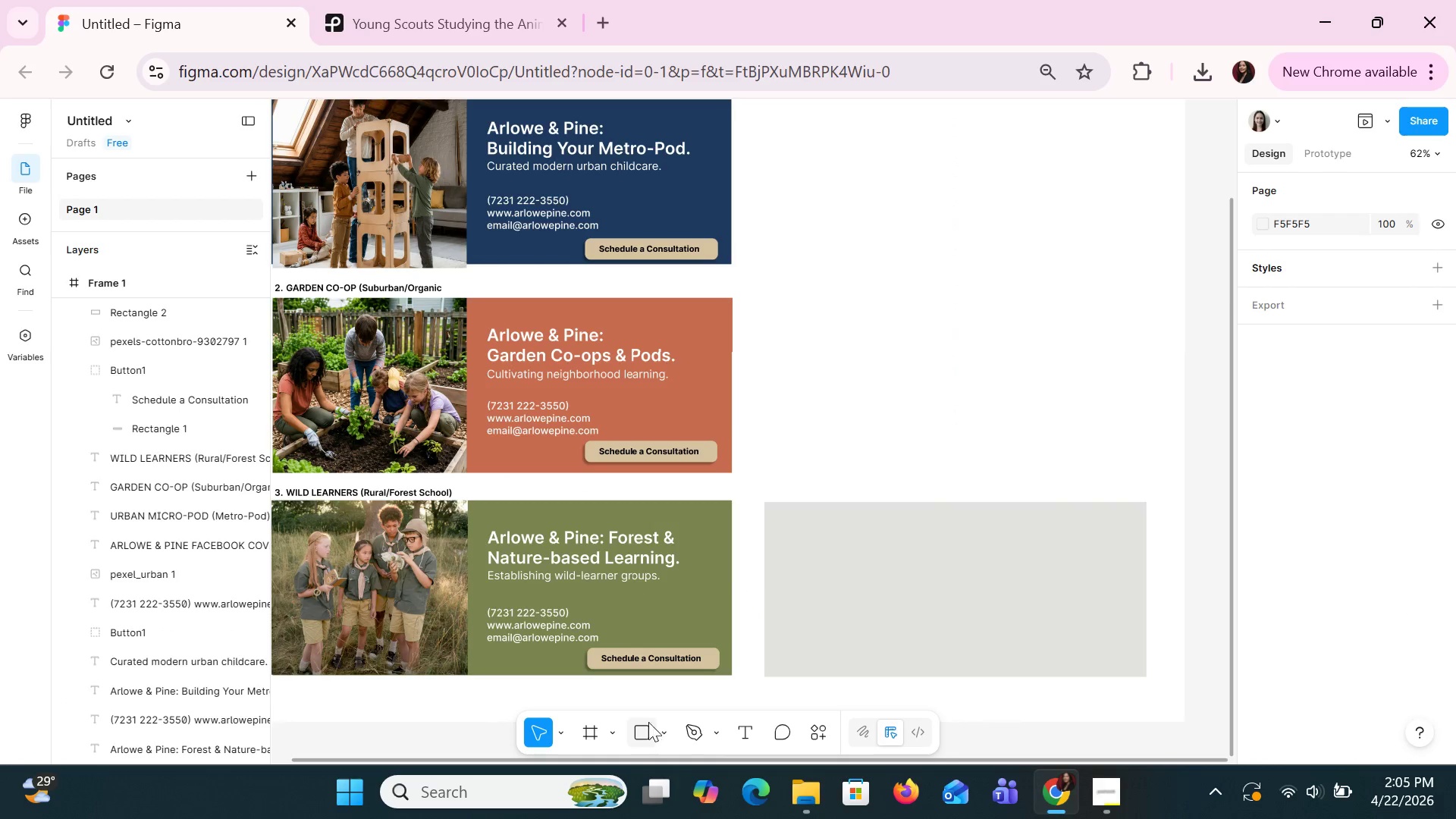 
left_click([646, 729])
 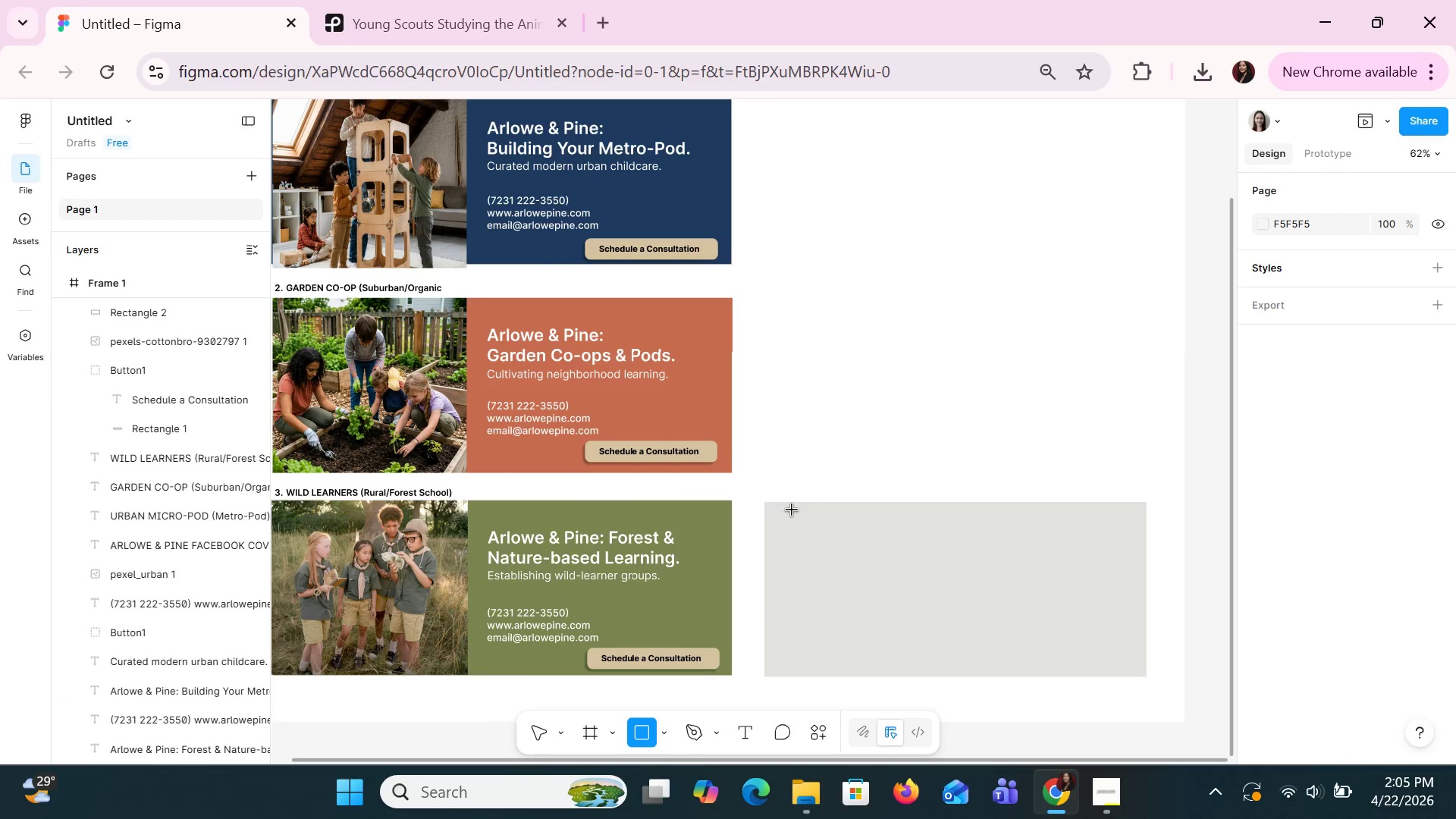 
left_click_drag(start_coordinate=[789, 510], to_coordinate=[841, 555])
 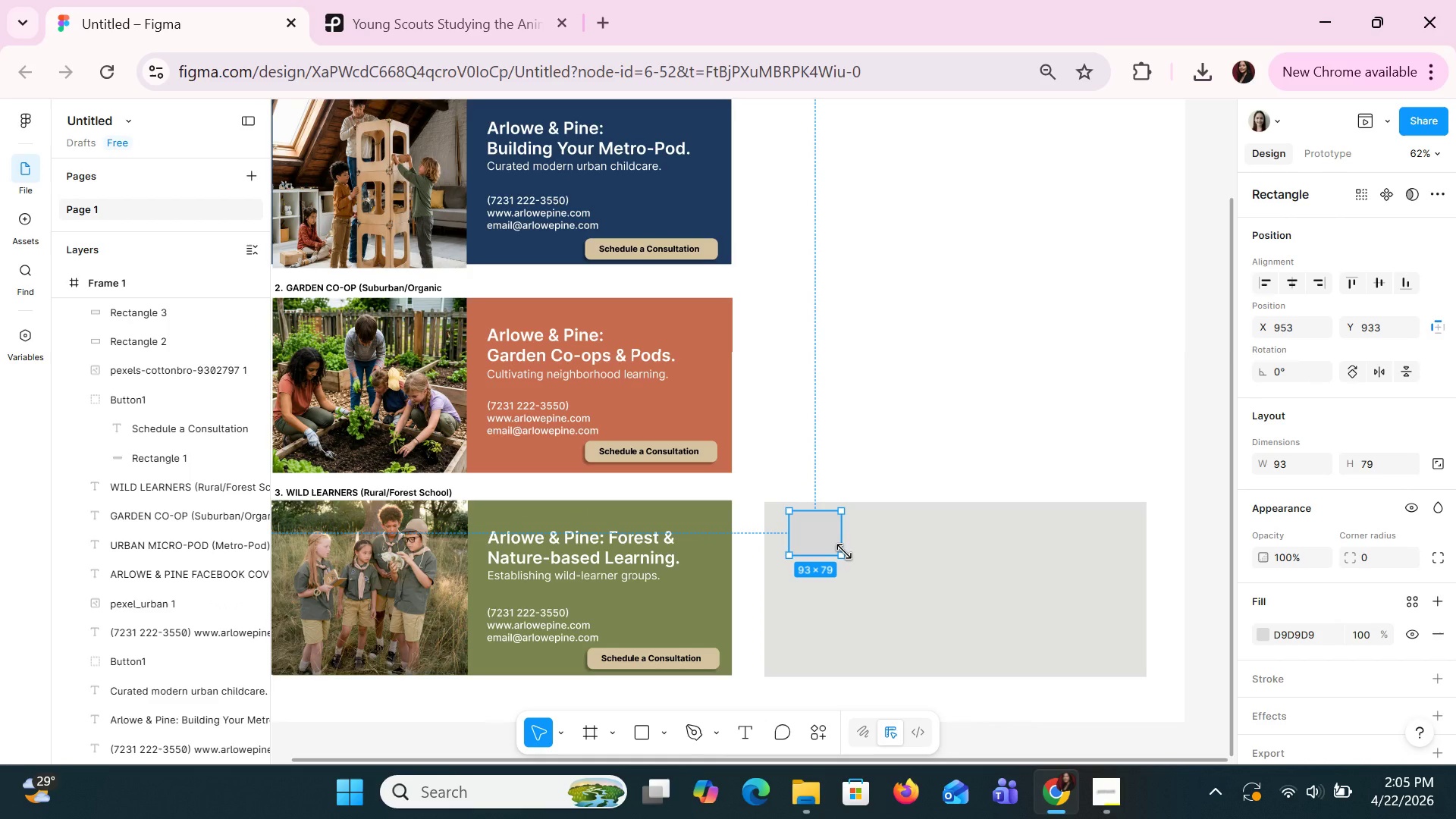 
wait(12.78)
 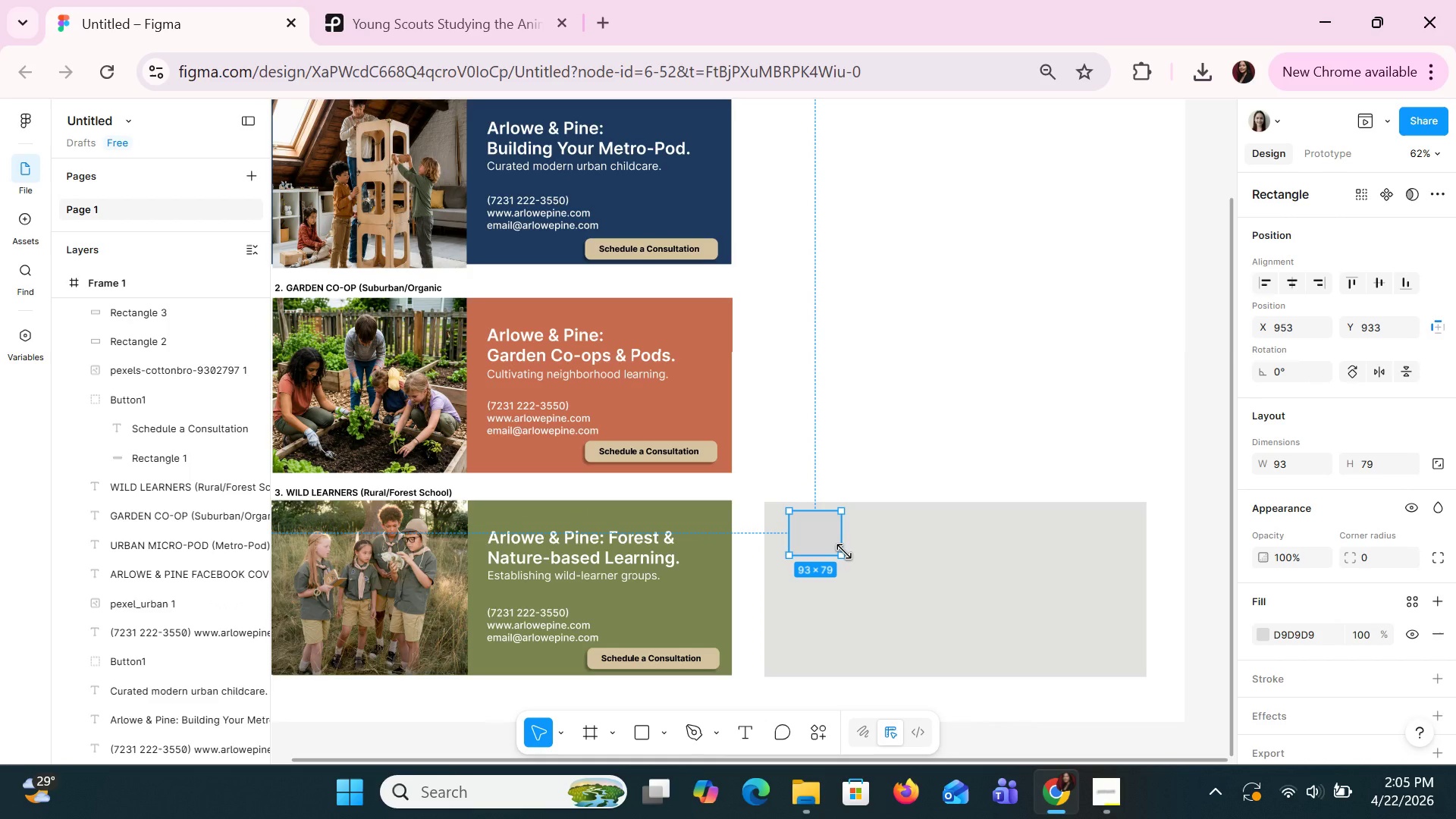 
left_click([700, 222])
 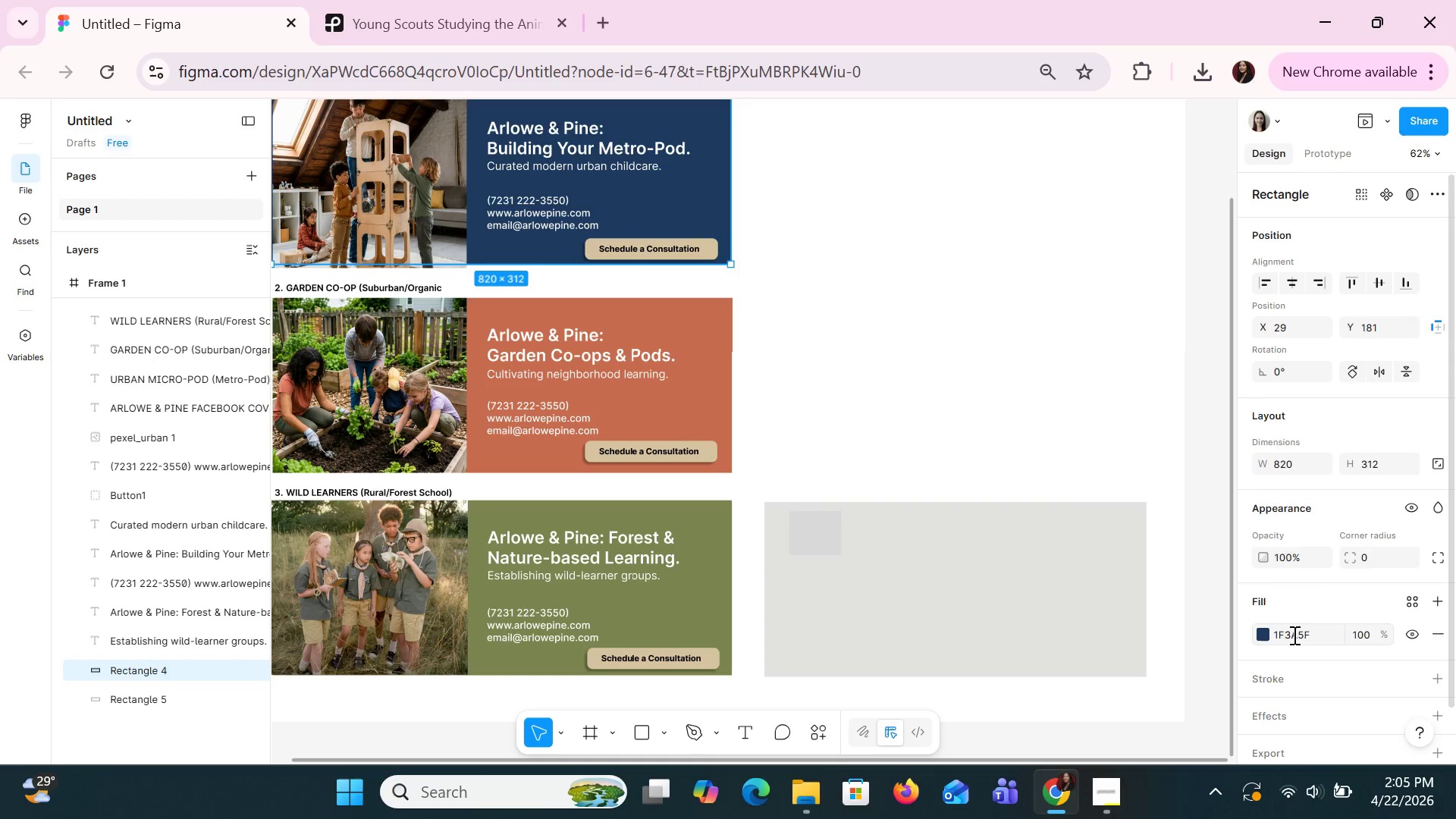 
key(Control+C)
 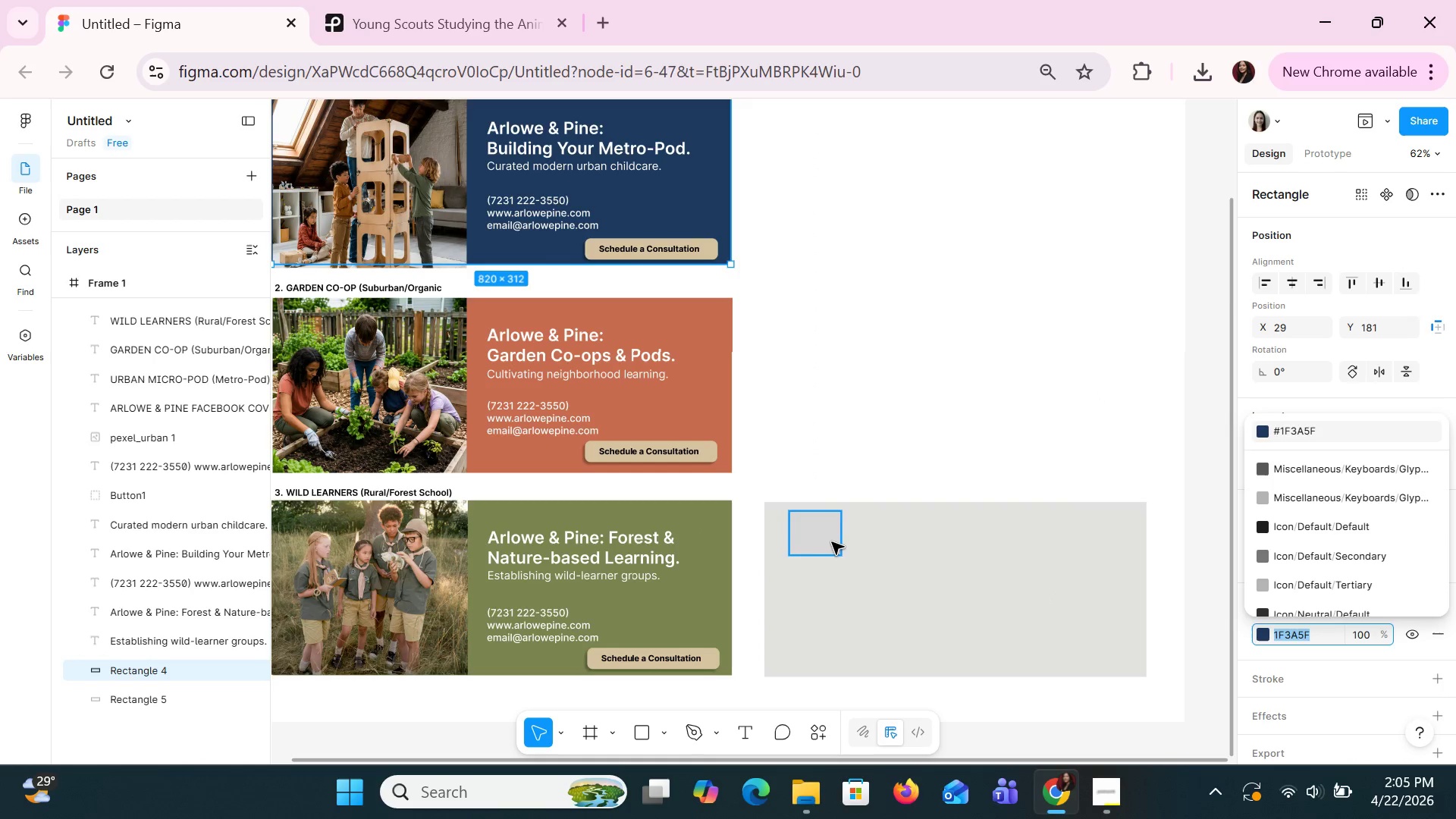 
left_click([826, 538])
 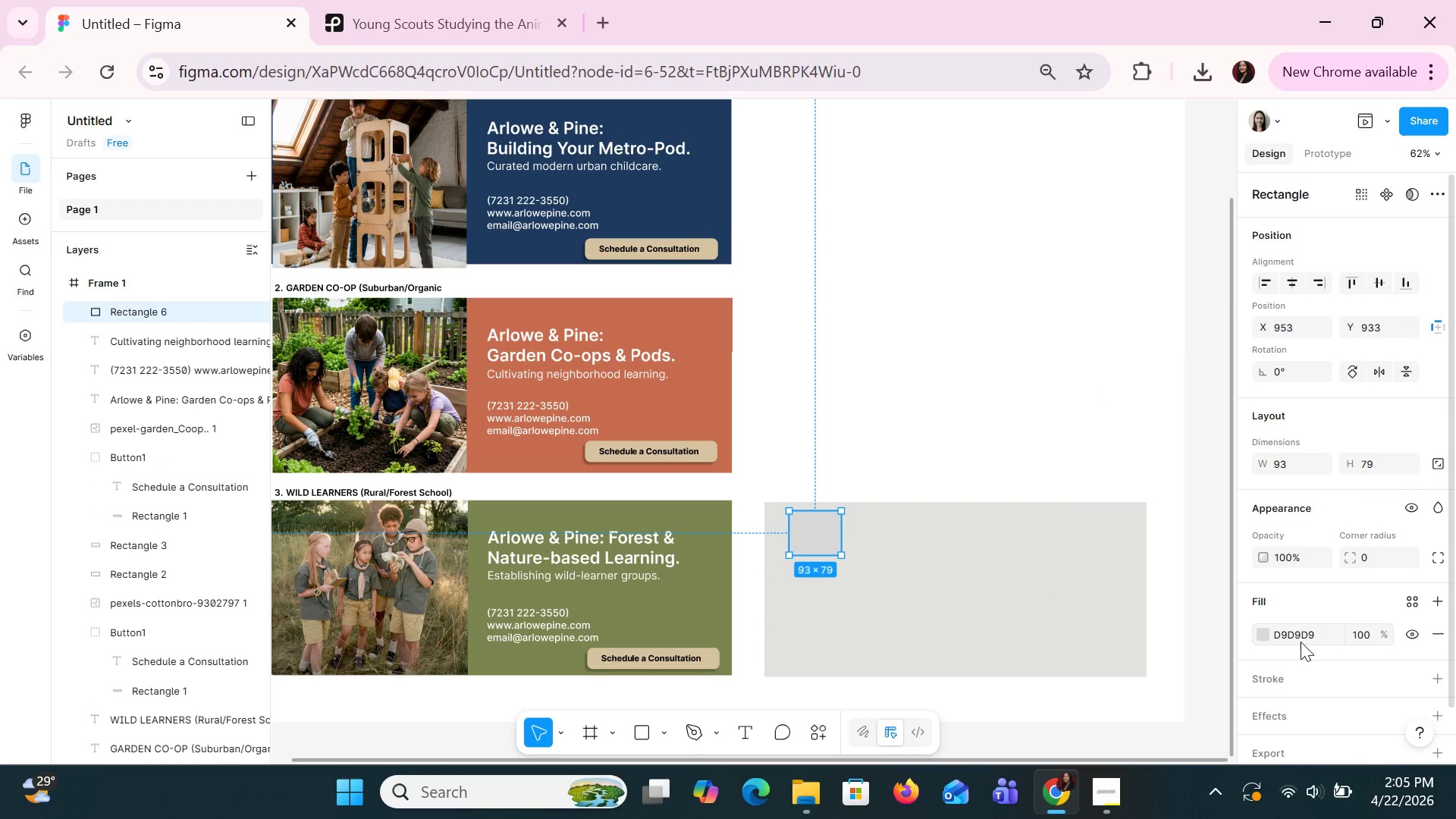 
left_click([1300, 632])
 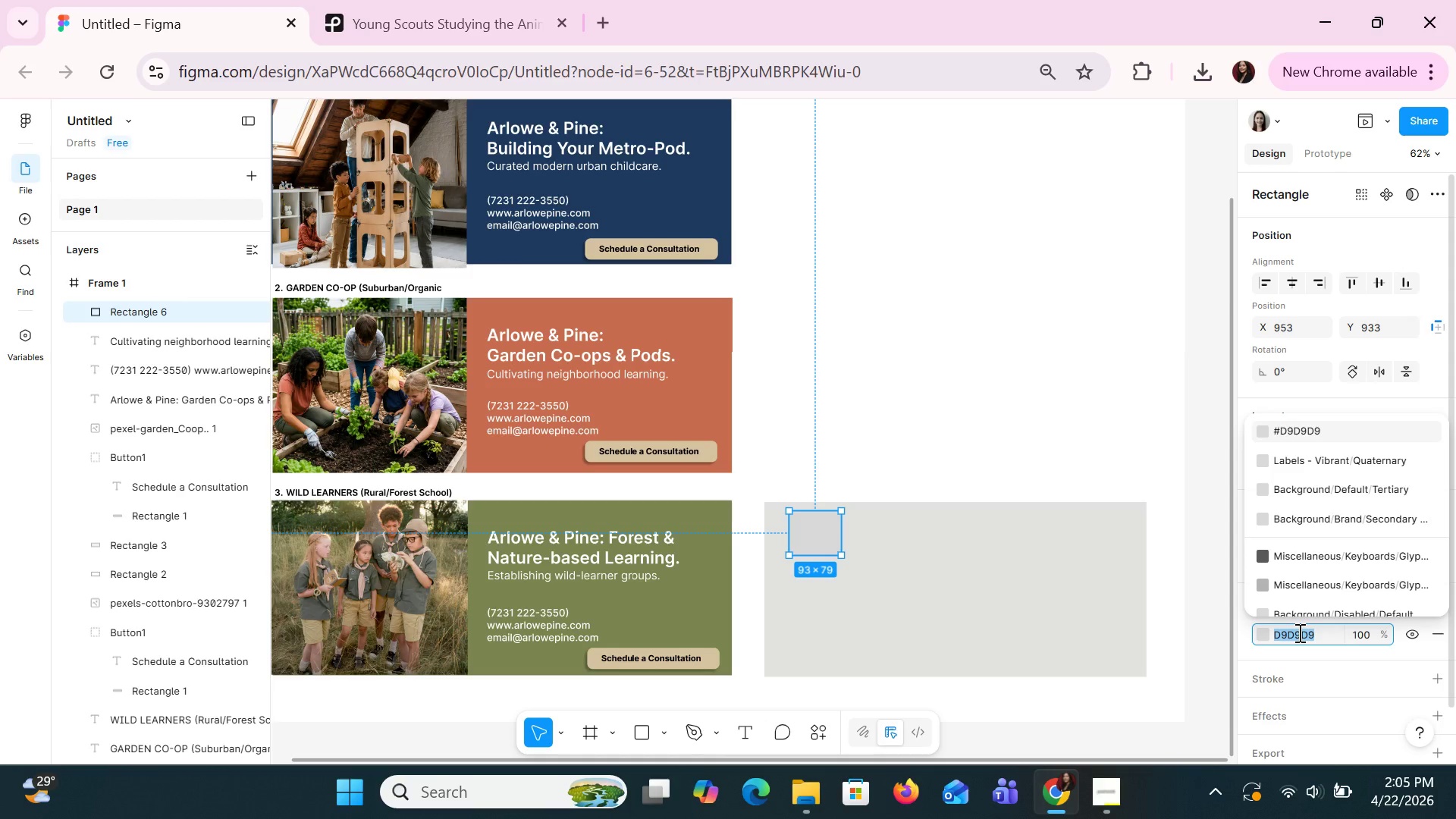 
key(Control+V)
 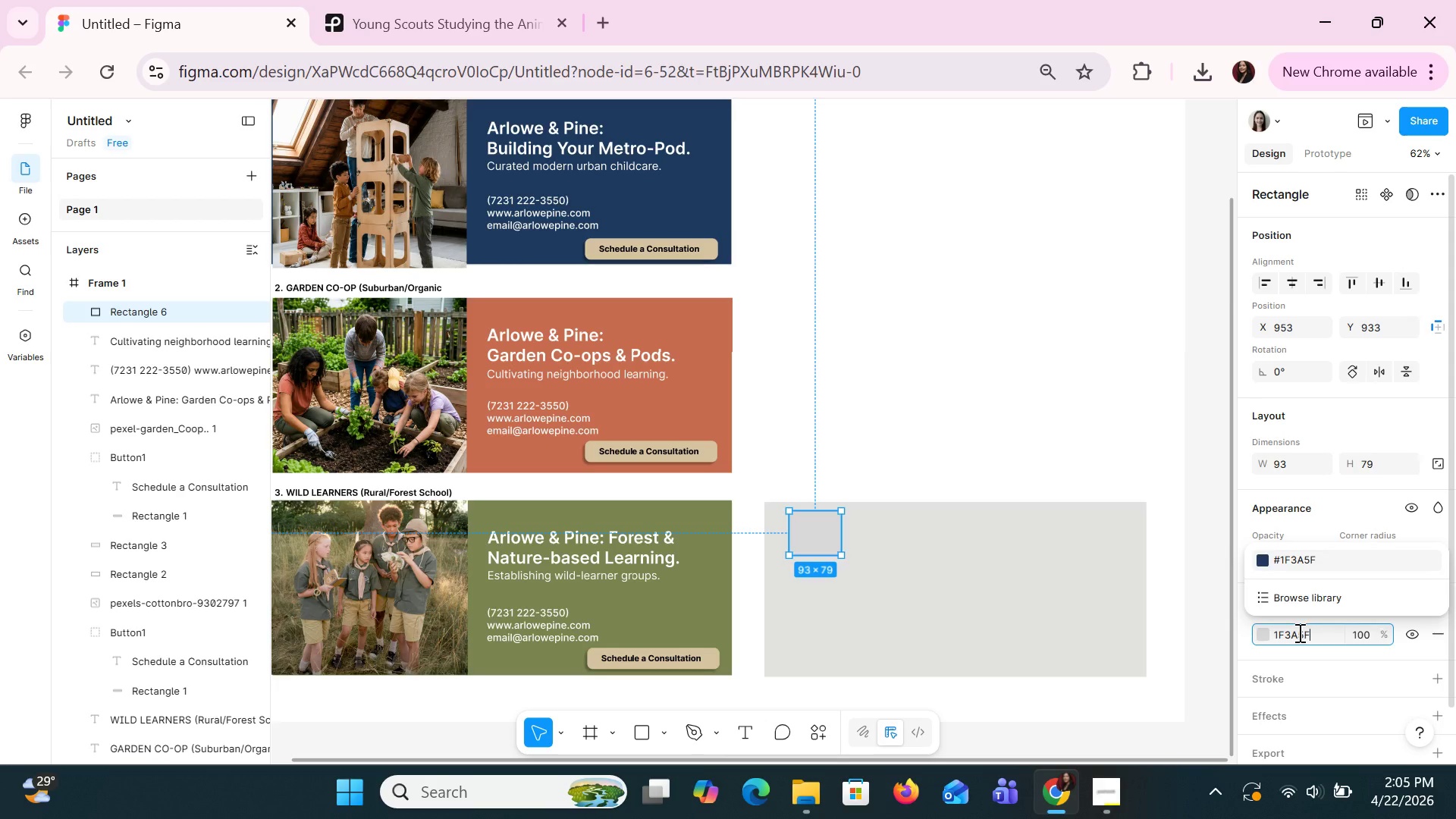 
key(Enter)
 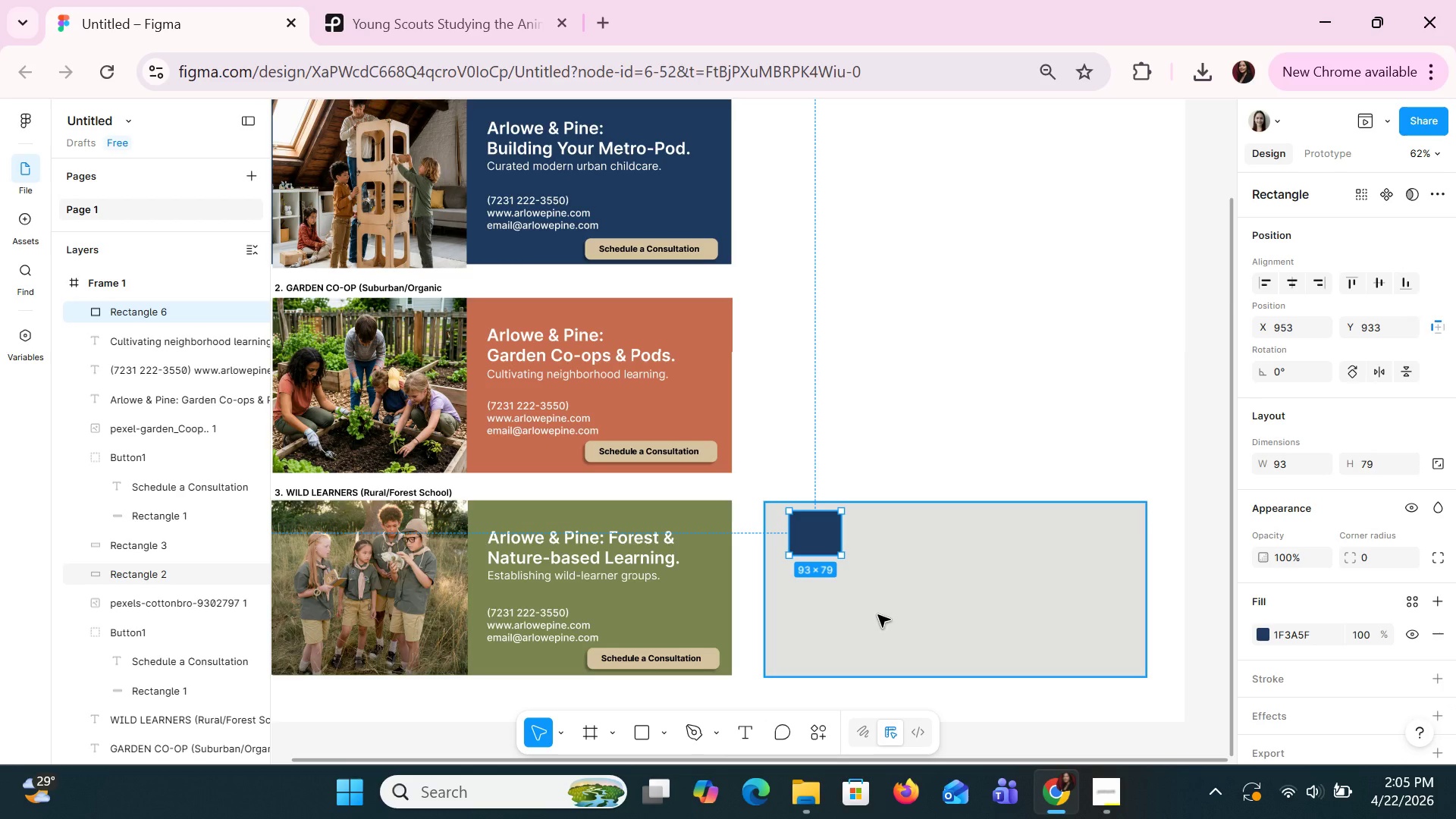 
wait(6.62)
 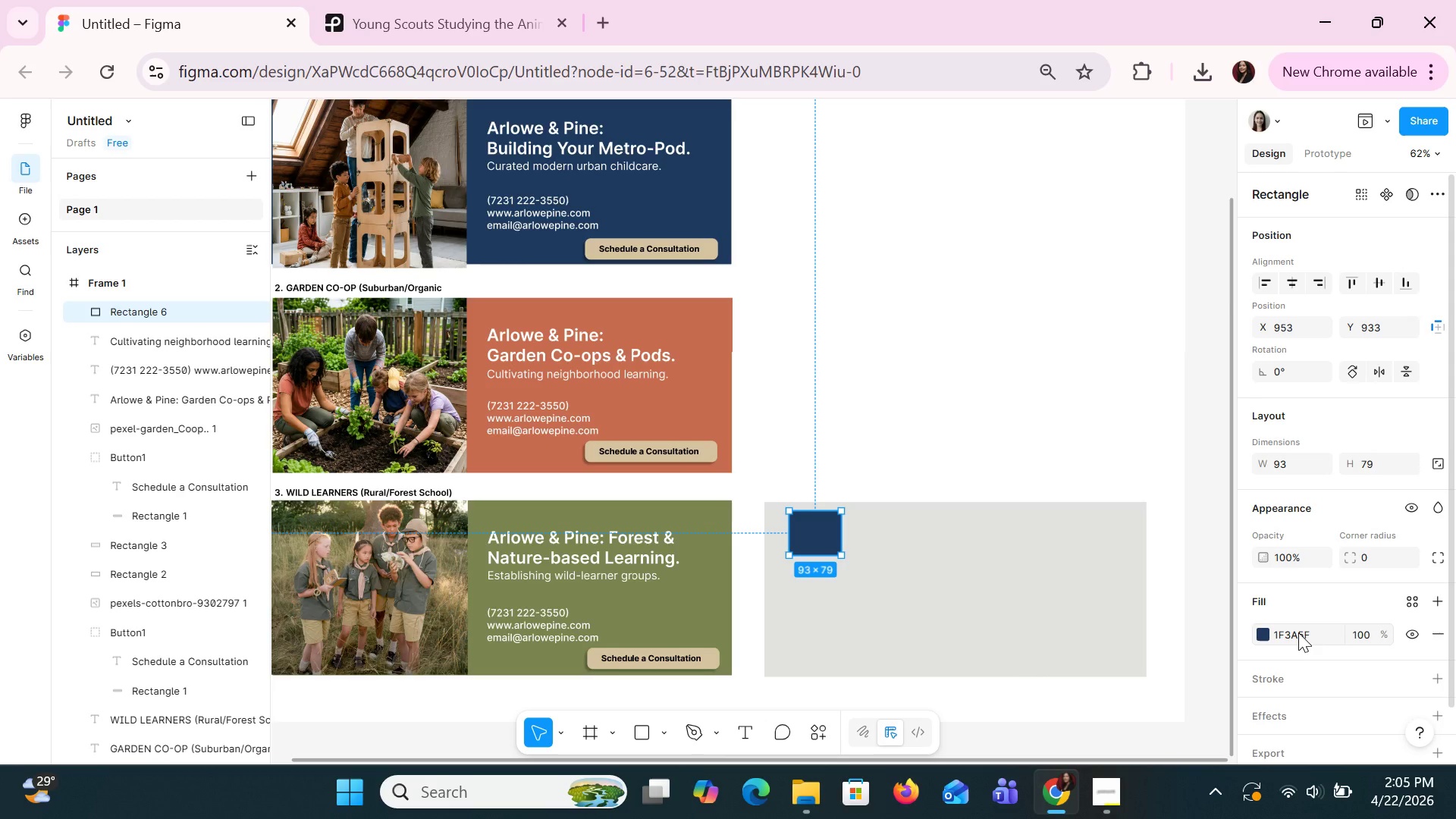 
key(Control+C)
 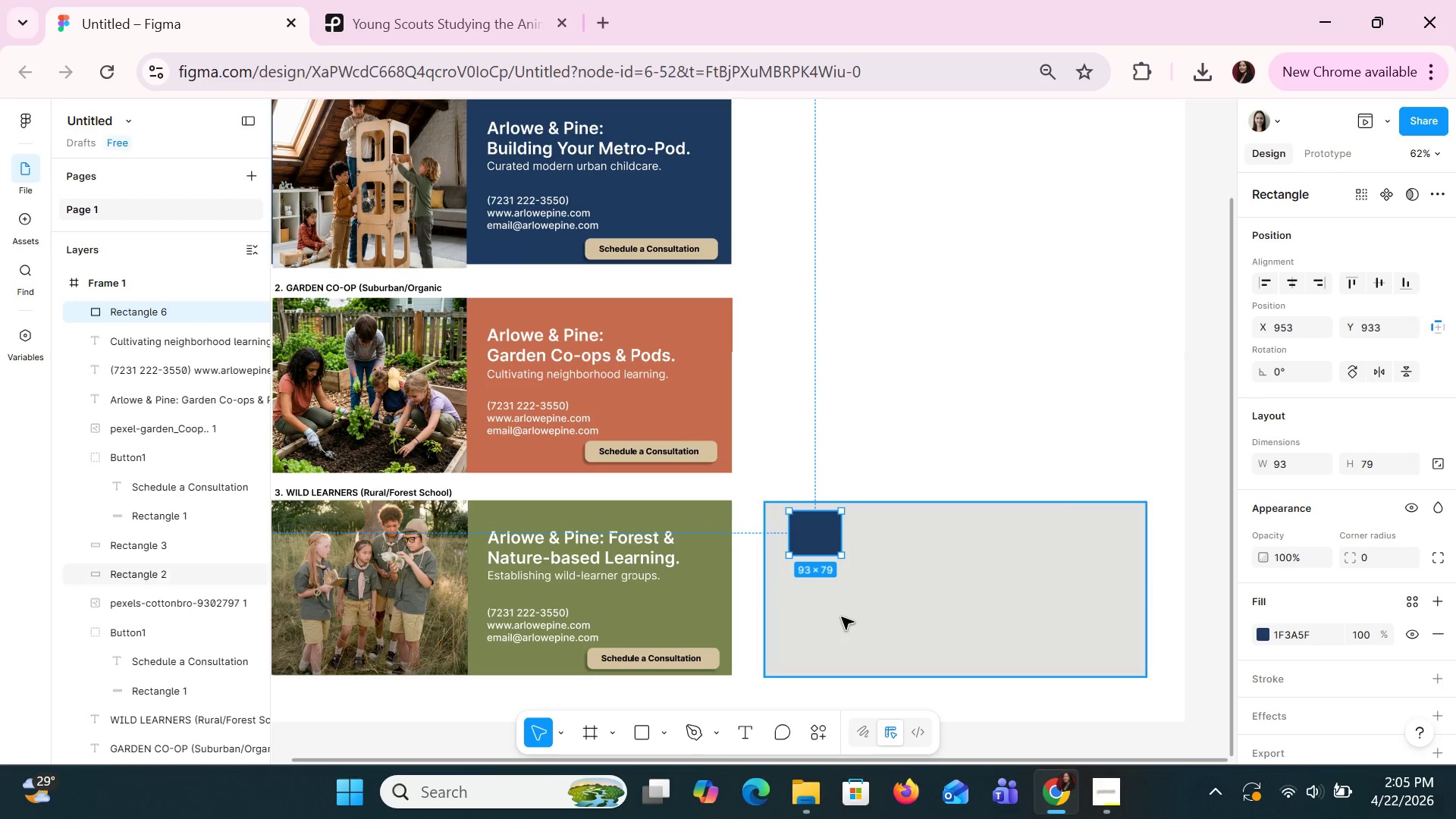 
key(Control+V)
 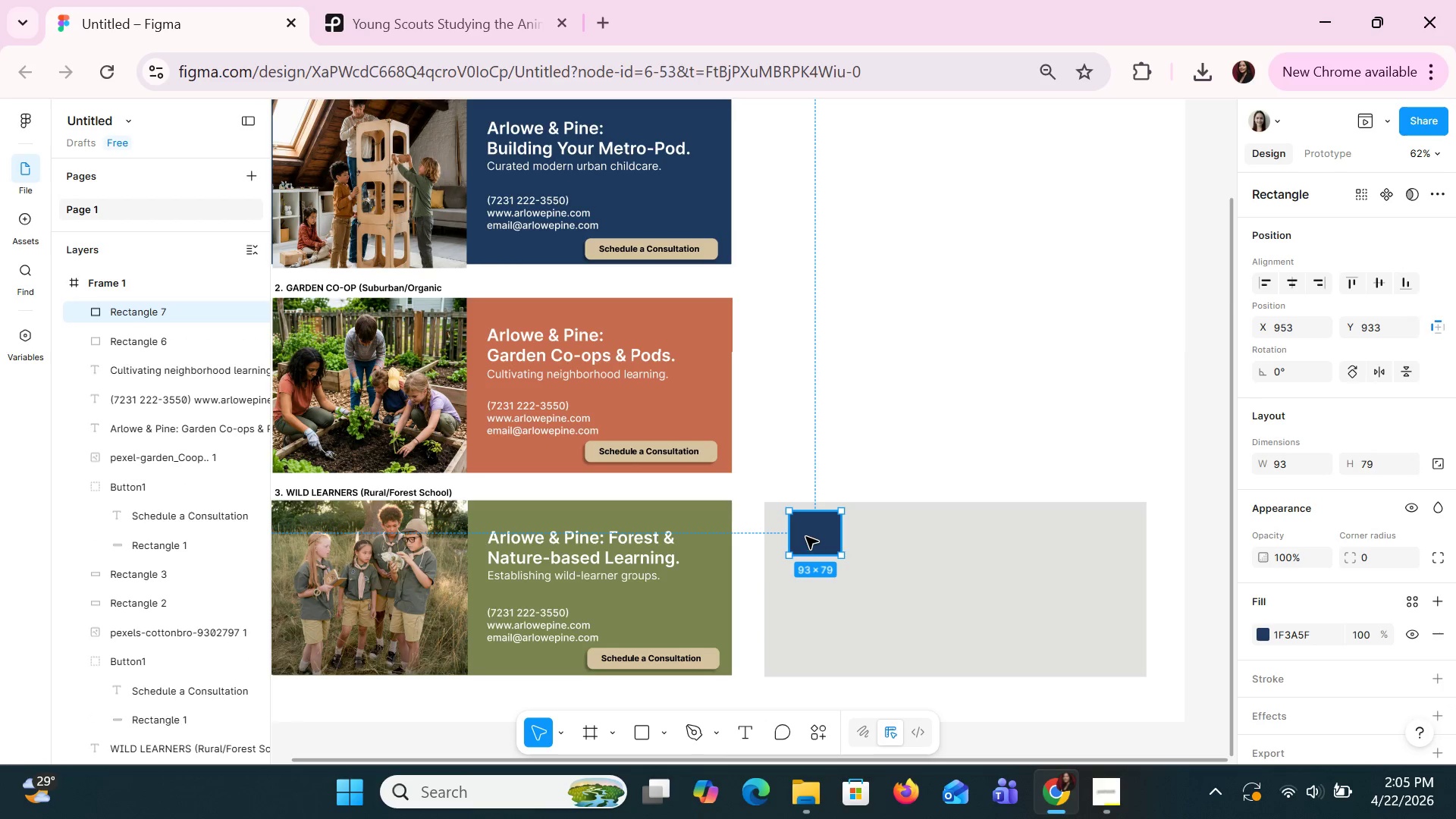 
left_click_drag(start_coordinate=[804, 536], to_coordinate=[868, 538])
 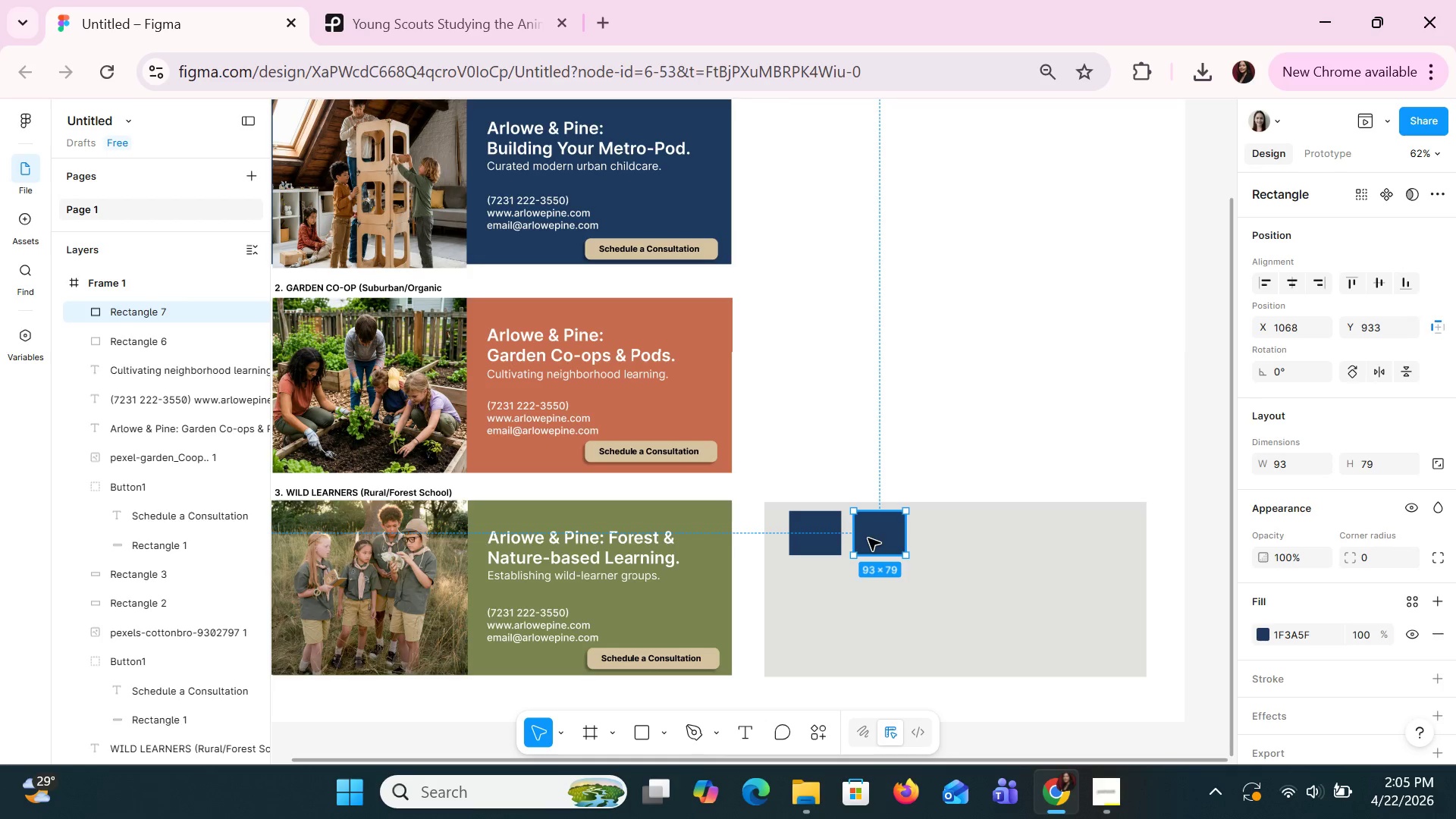 
key(Control+C)
 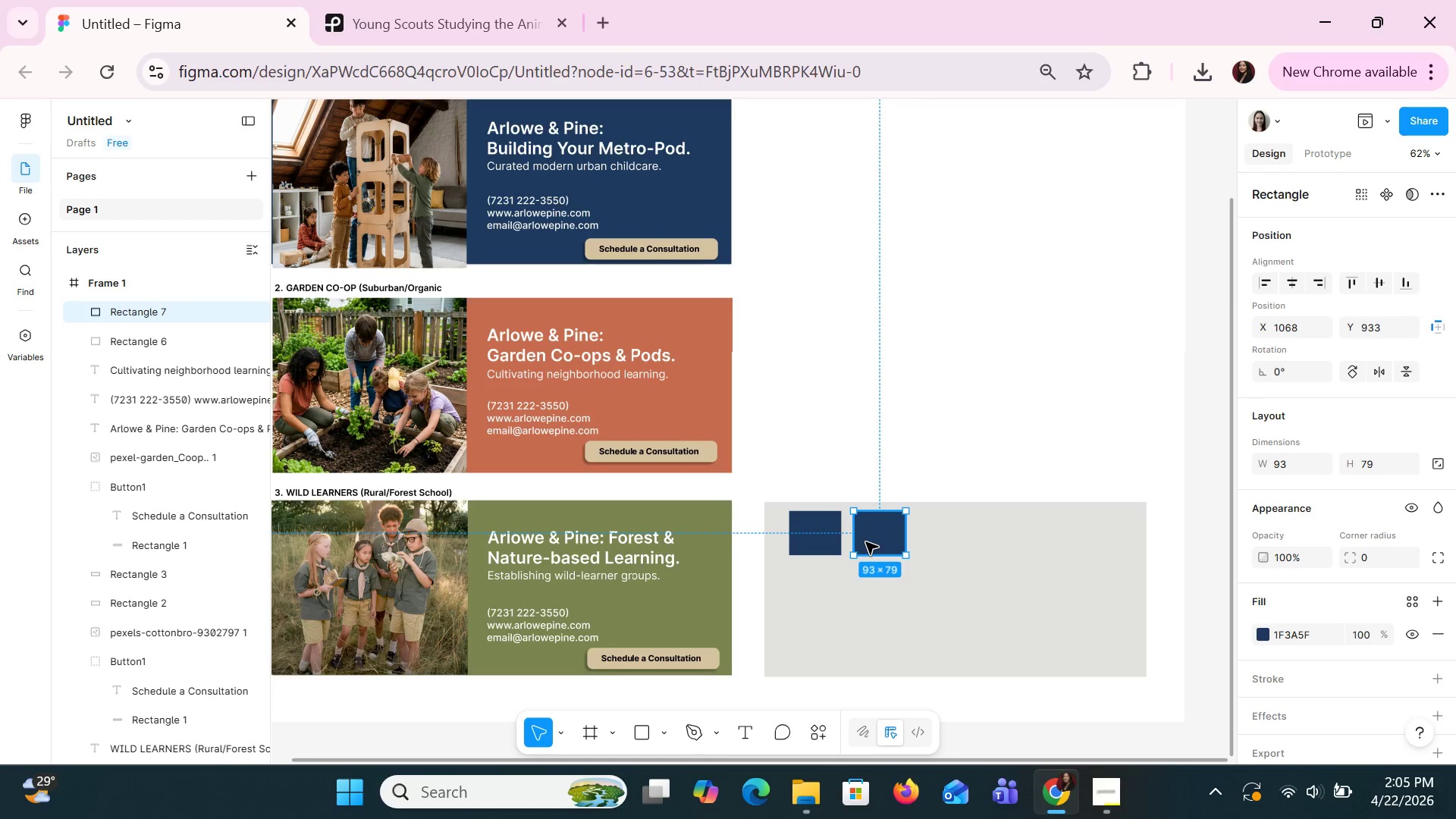 
key(Control+V)
 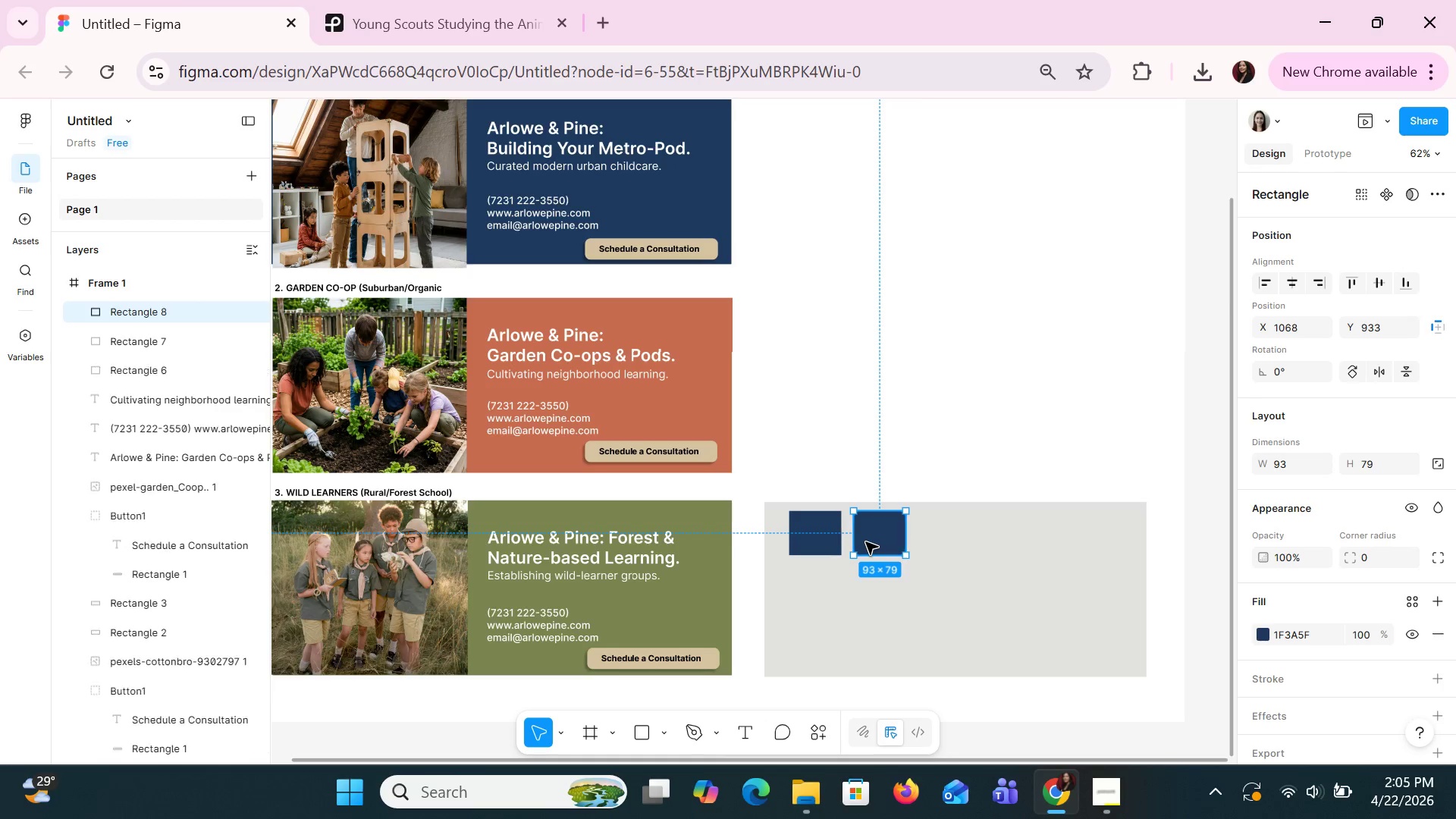 
left_click_drag(start_coordinate=[865, 541], to_coordinate=[925, 543])
 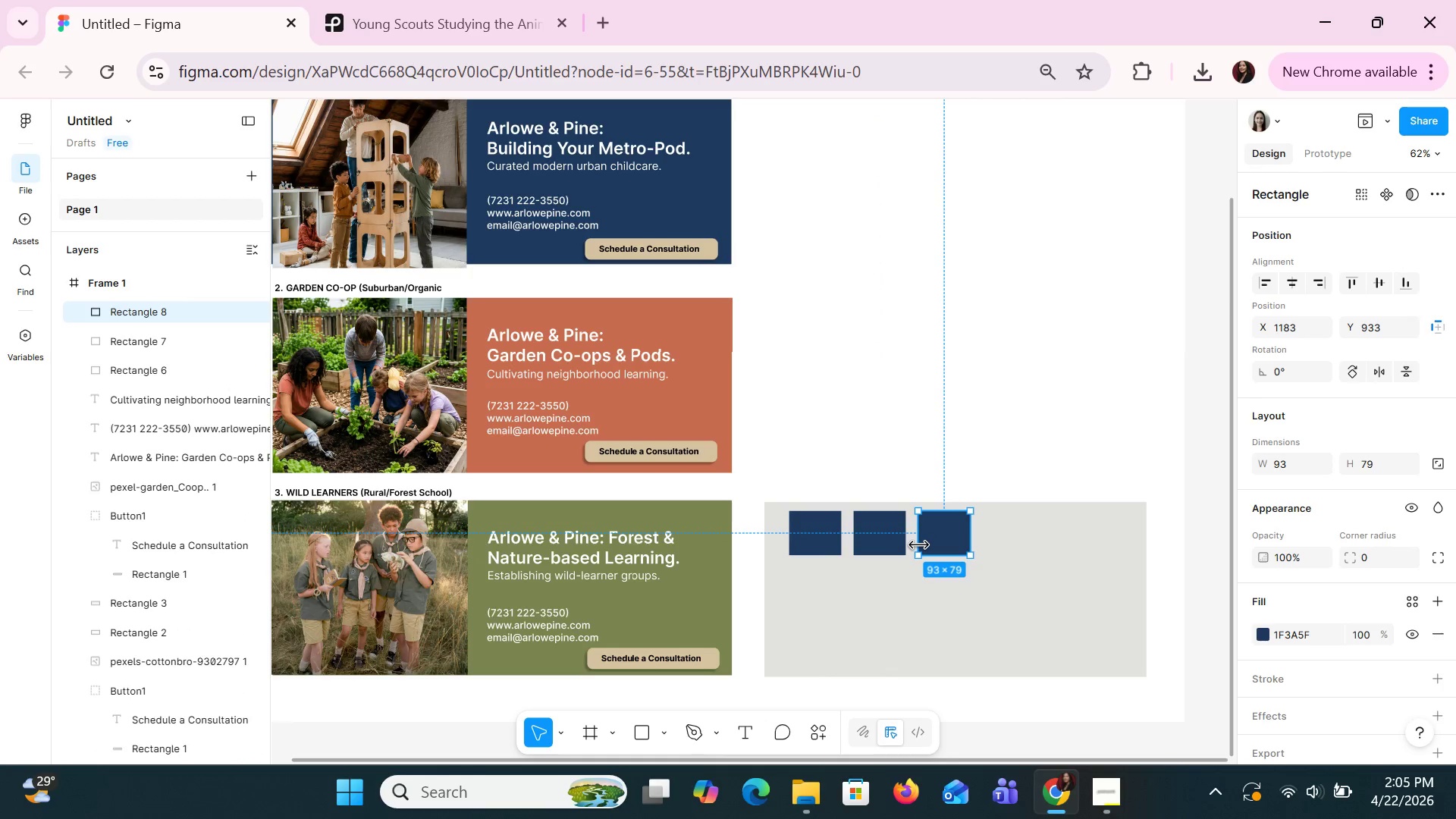 
key(Control+C)
 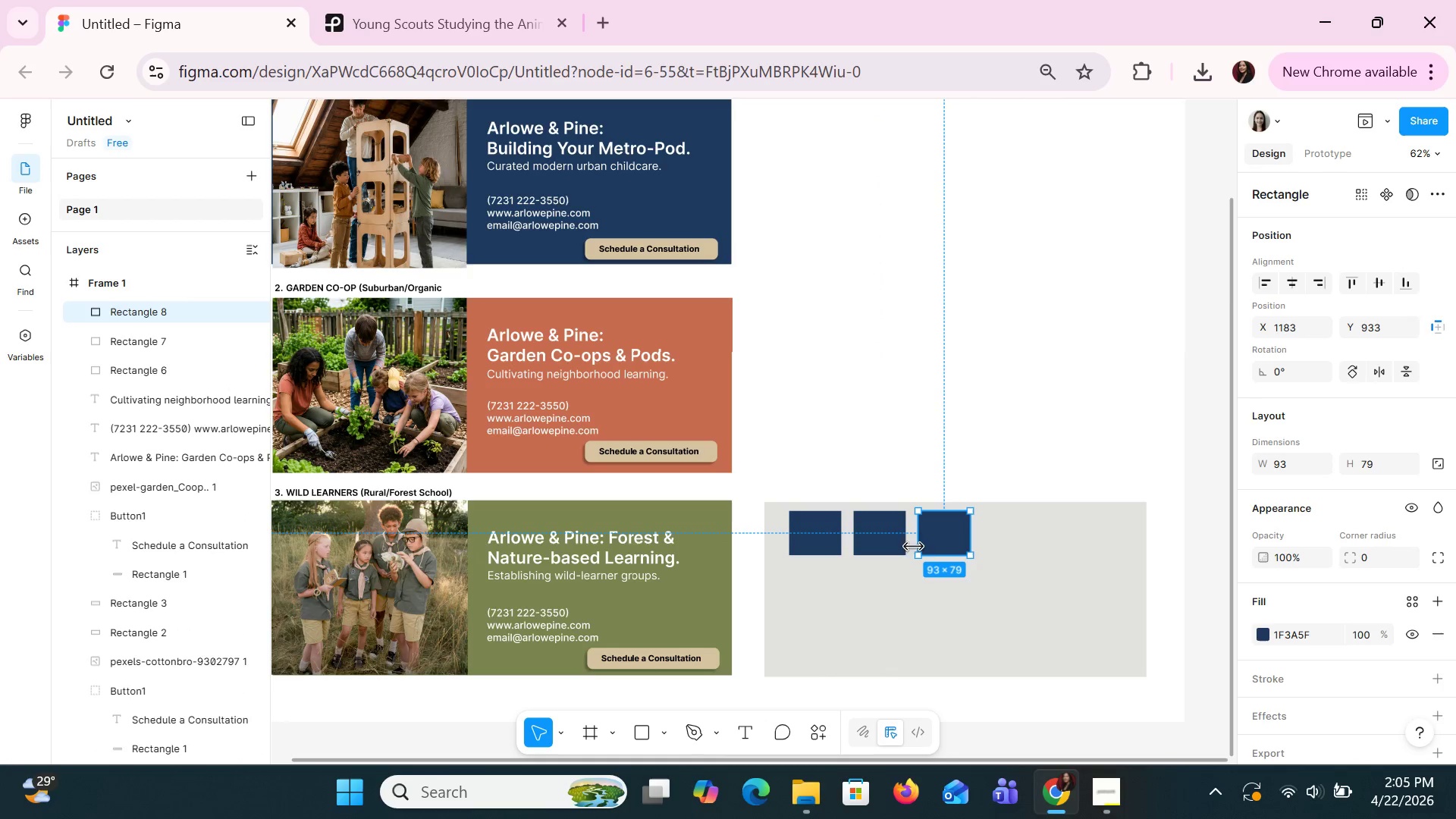 
key(Control+V)
 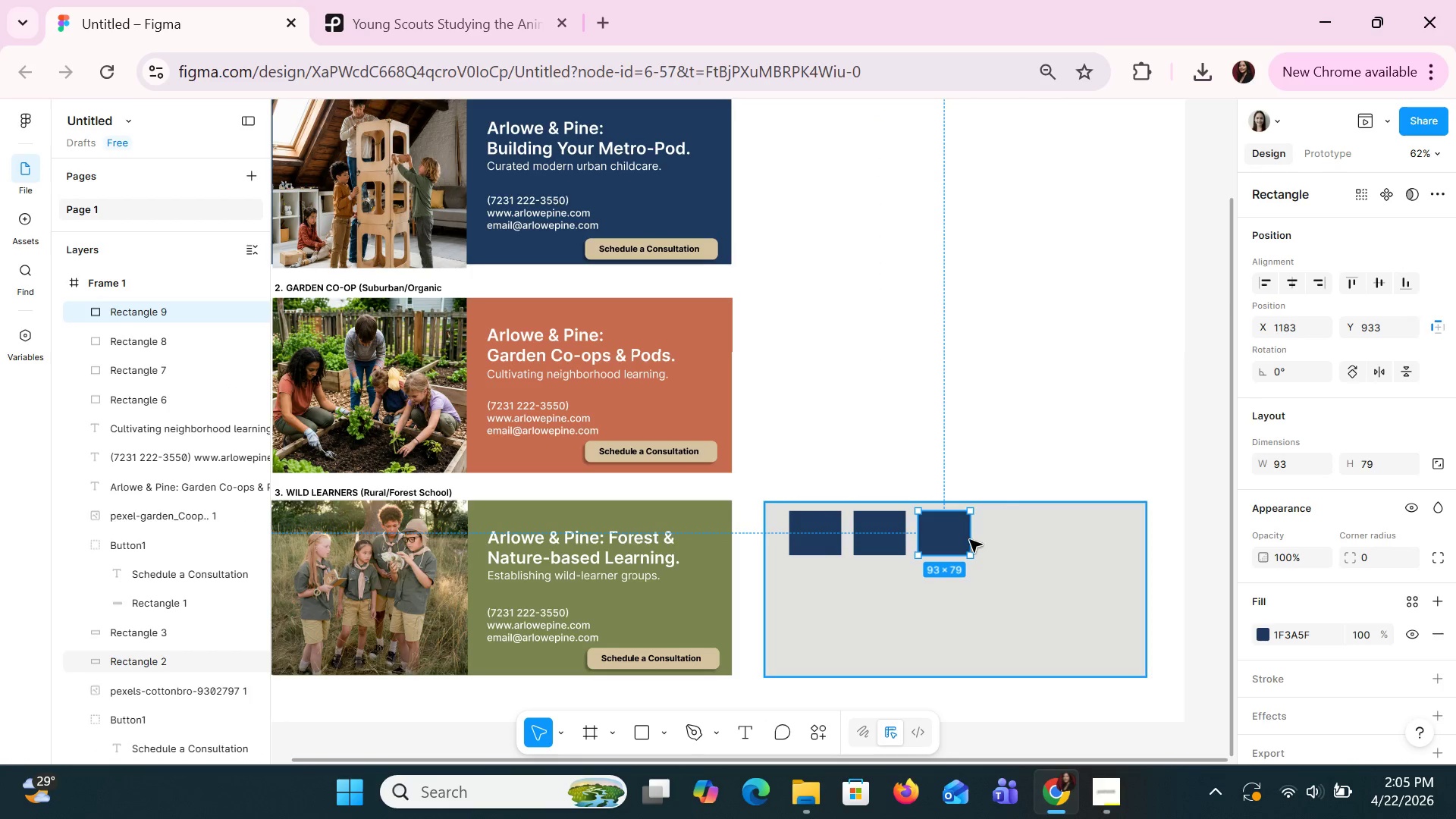 
left_click_drag(start_coordinate=[950, 533], to_coordinate=[1008, 535])
 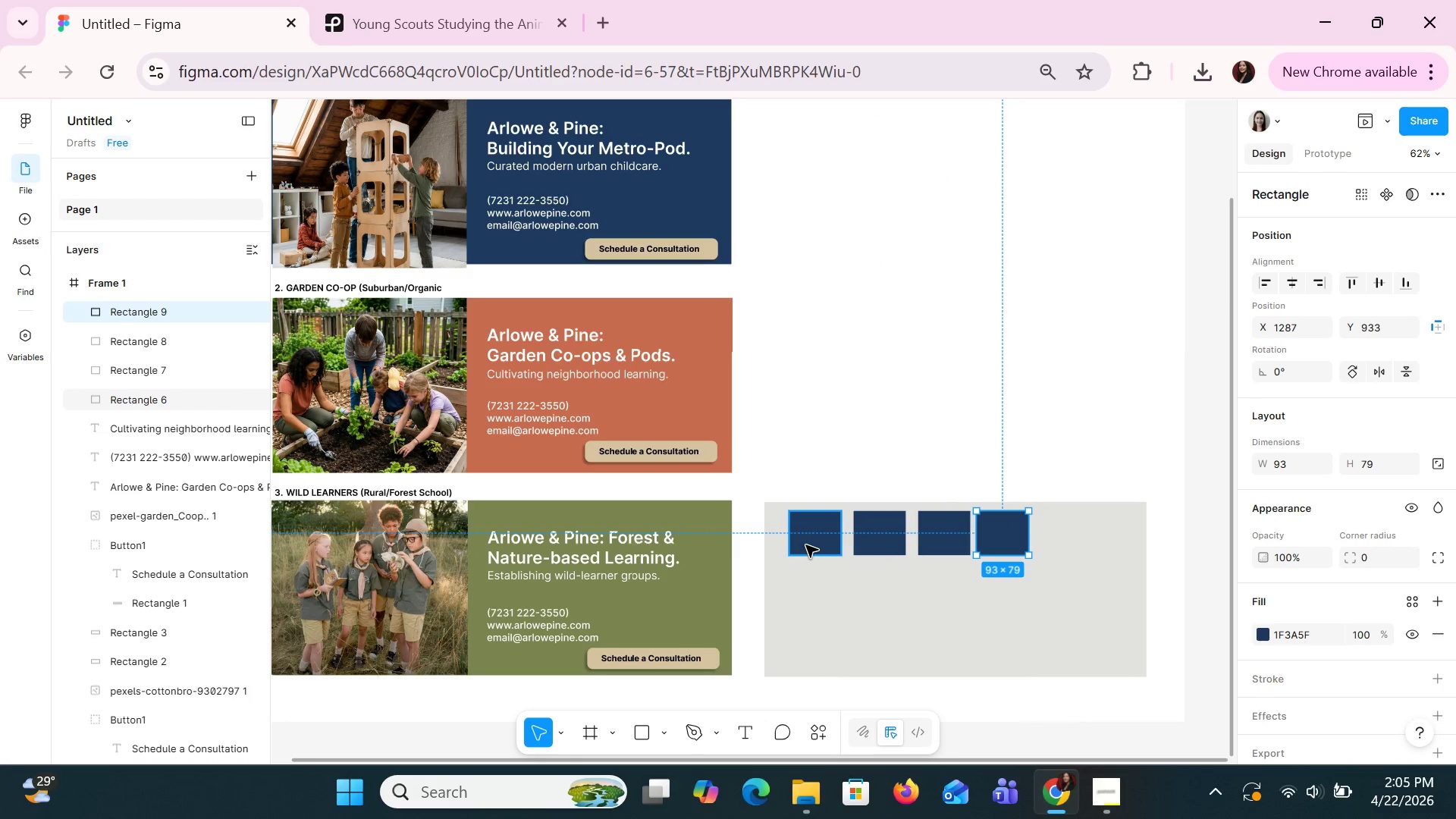 
left_click_drag(start_coordinate=[805, 543], to_coordinate=[793, 540])
 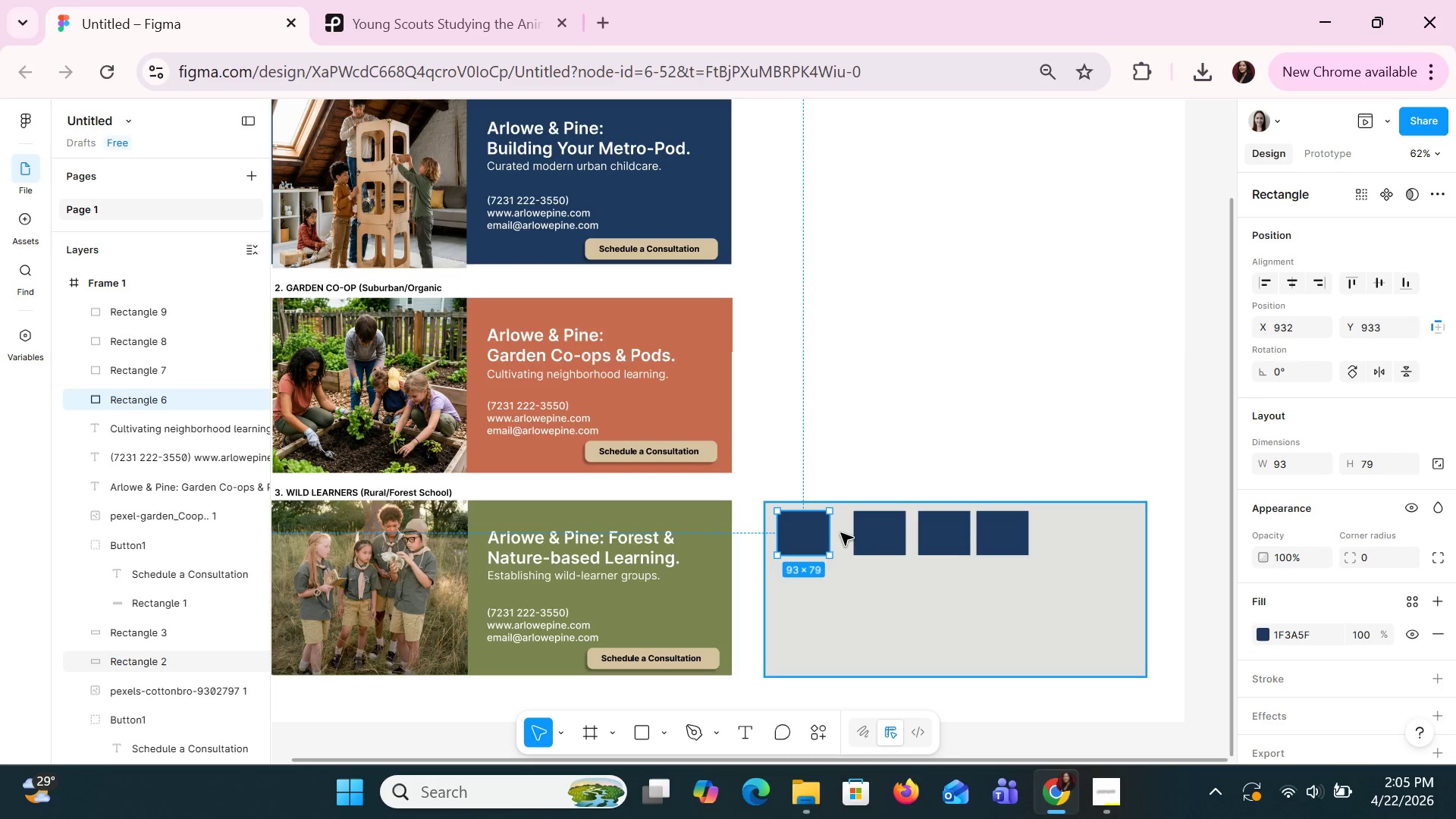 
left_click_drag(start_coordinate=[863, 535], to_coordinate=[845, 534])
 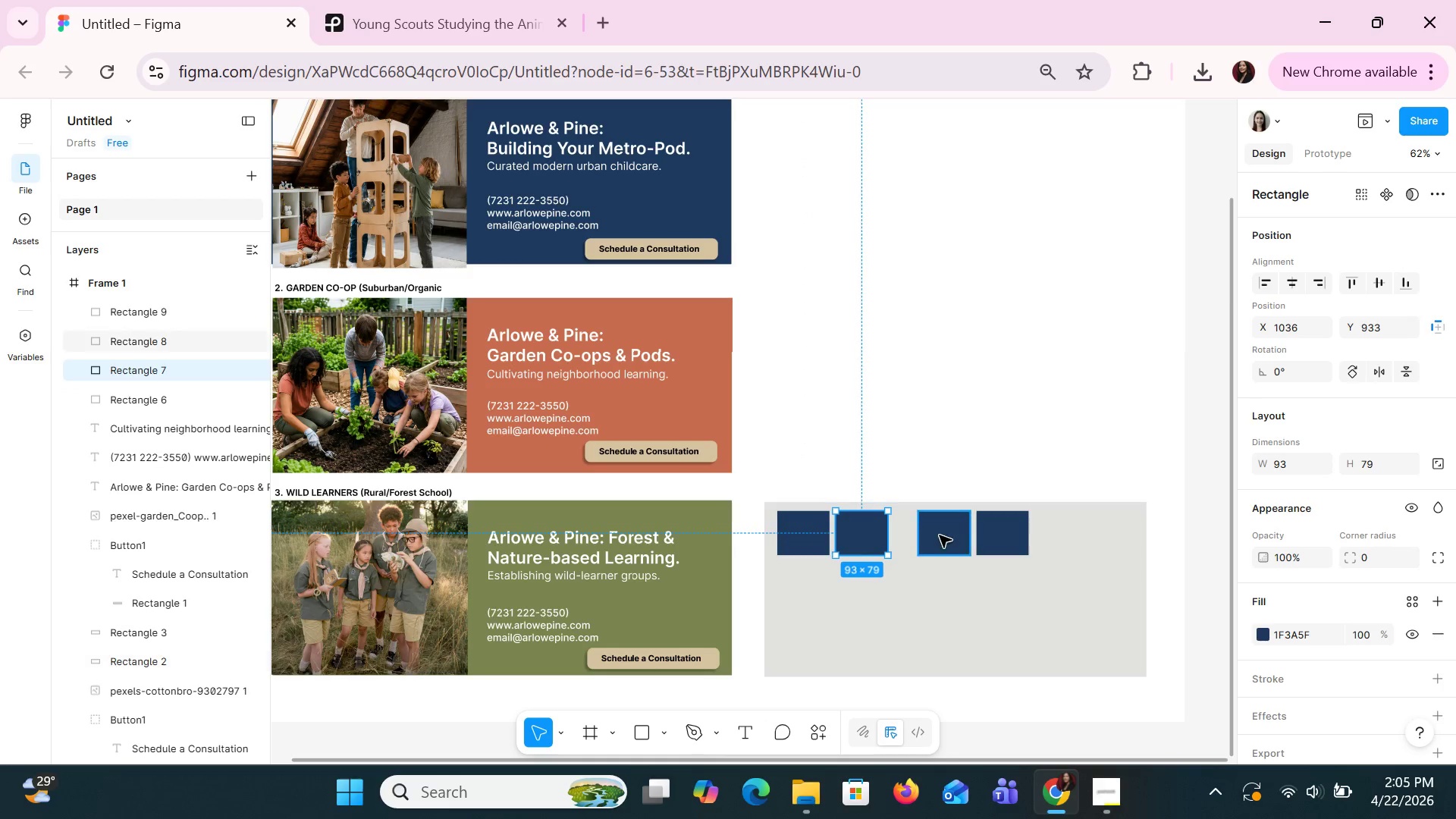 
left_click_drag(start_coordinate=[940, 536], to_coordinate=[918, 535])
 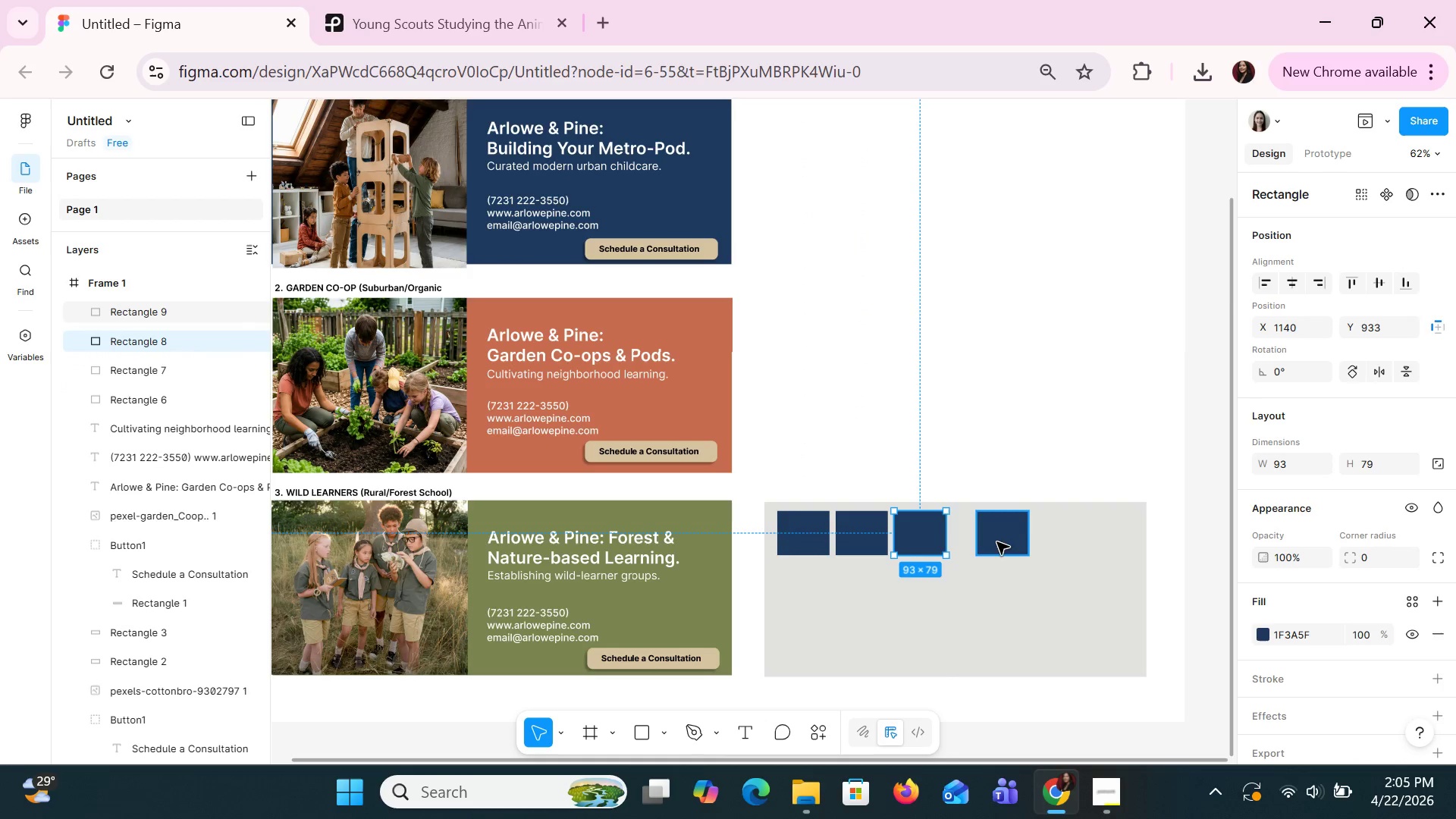 
left_click_drag(start_coordinate=[994, 541], to_coordinate=[971, 544])
 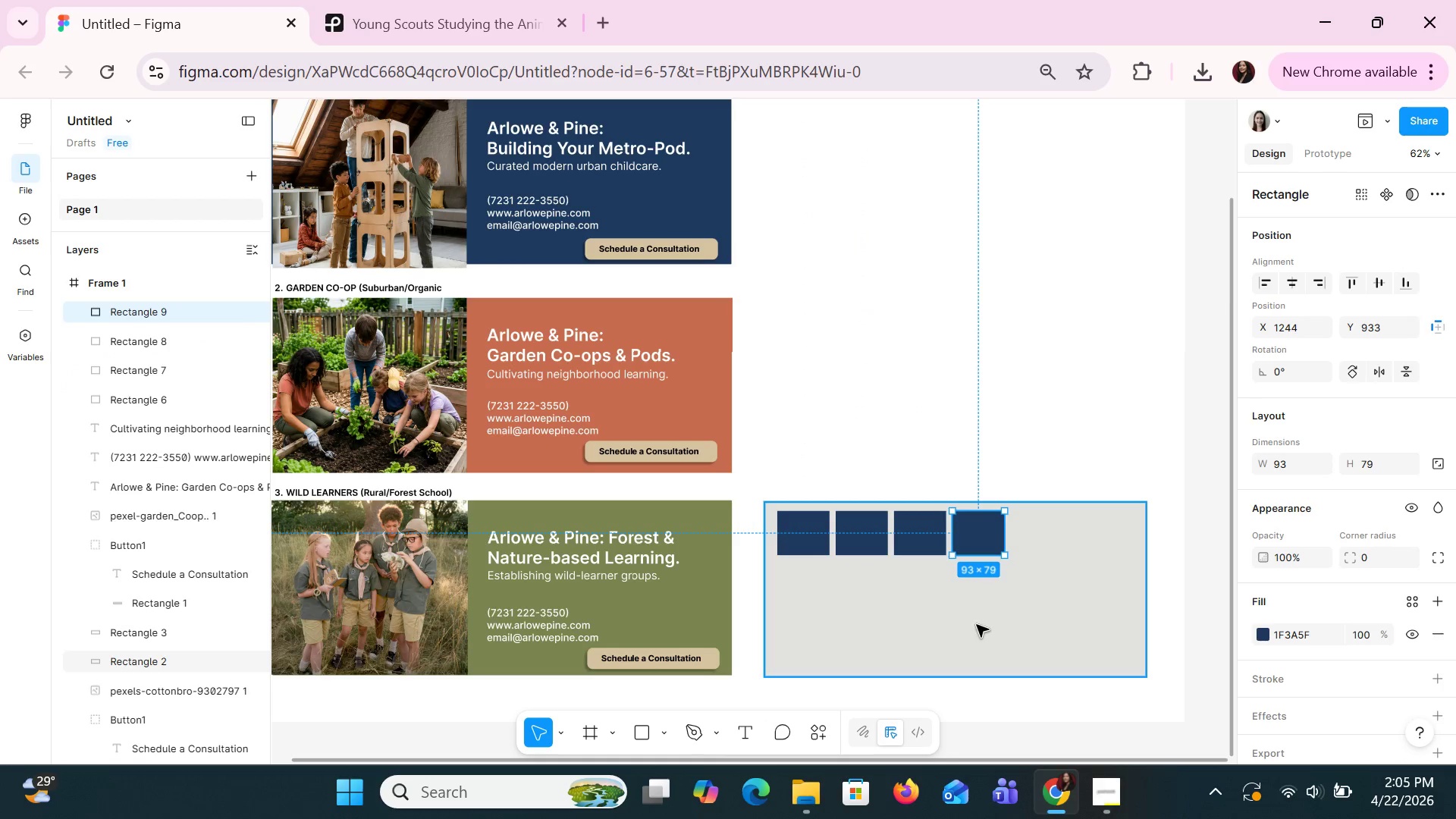 
left_click([976, 624])
 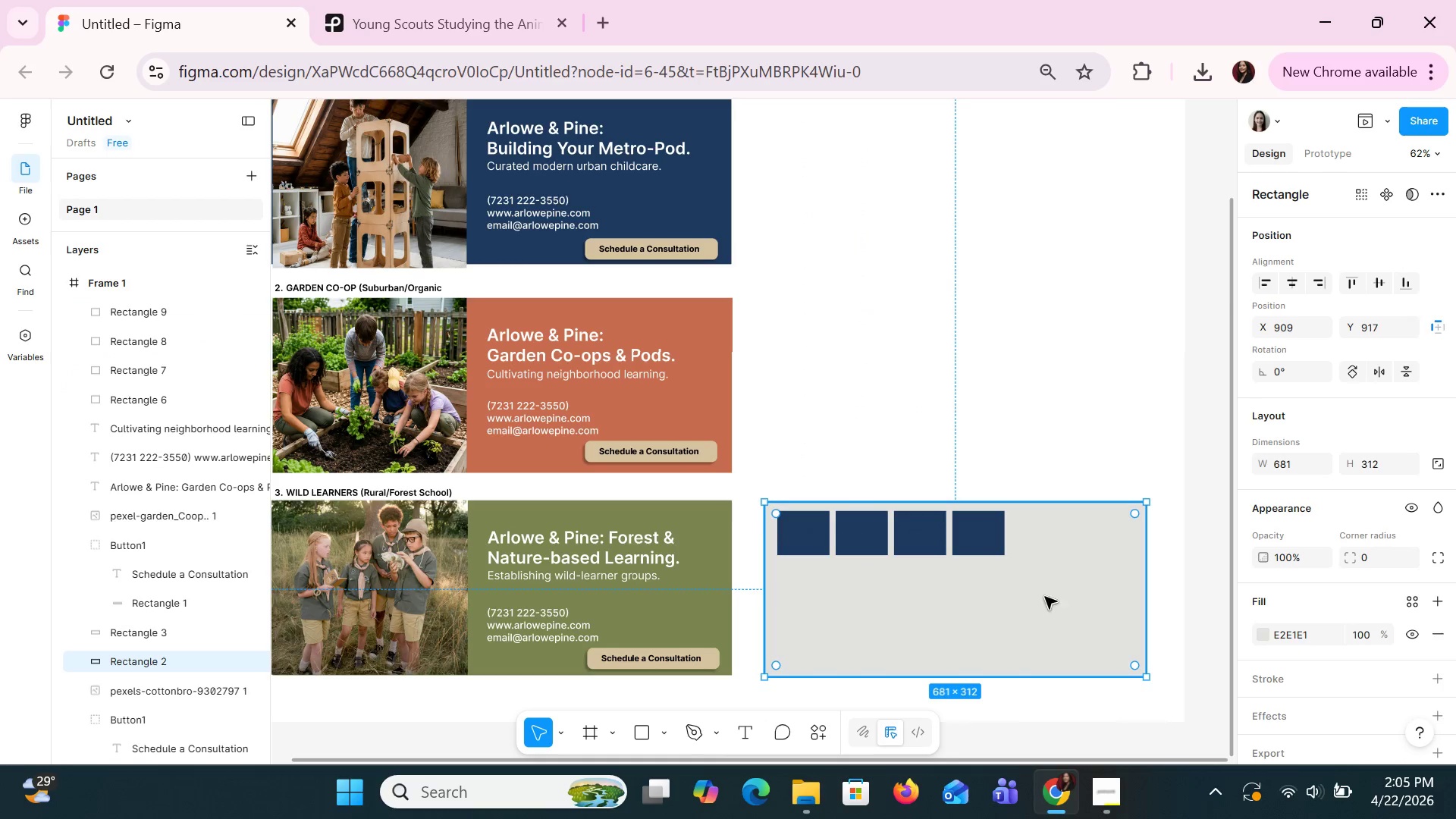 
left_click_drag(start_coordinate=[1045, 593], to_coordinate=[956, 554])
 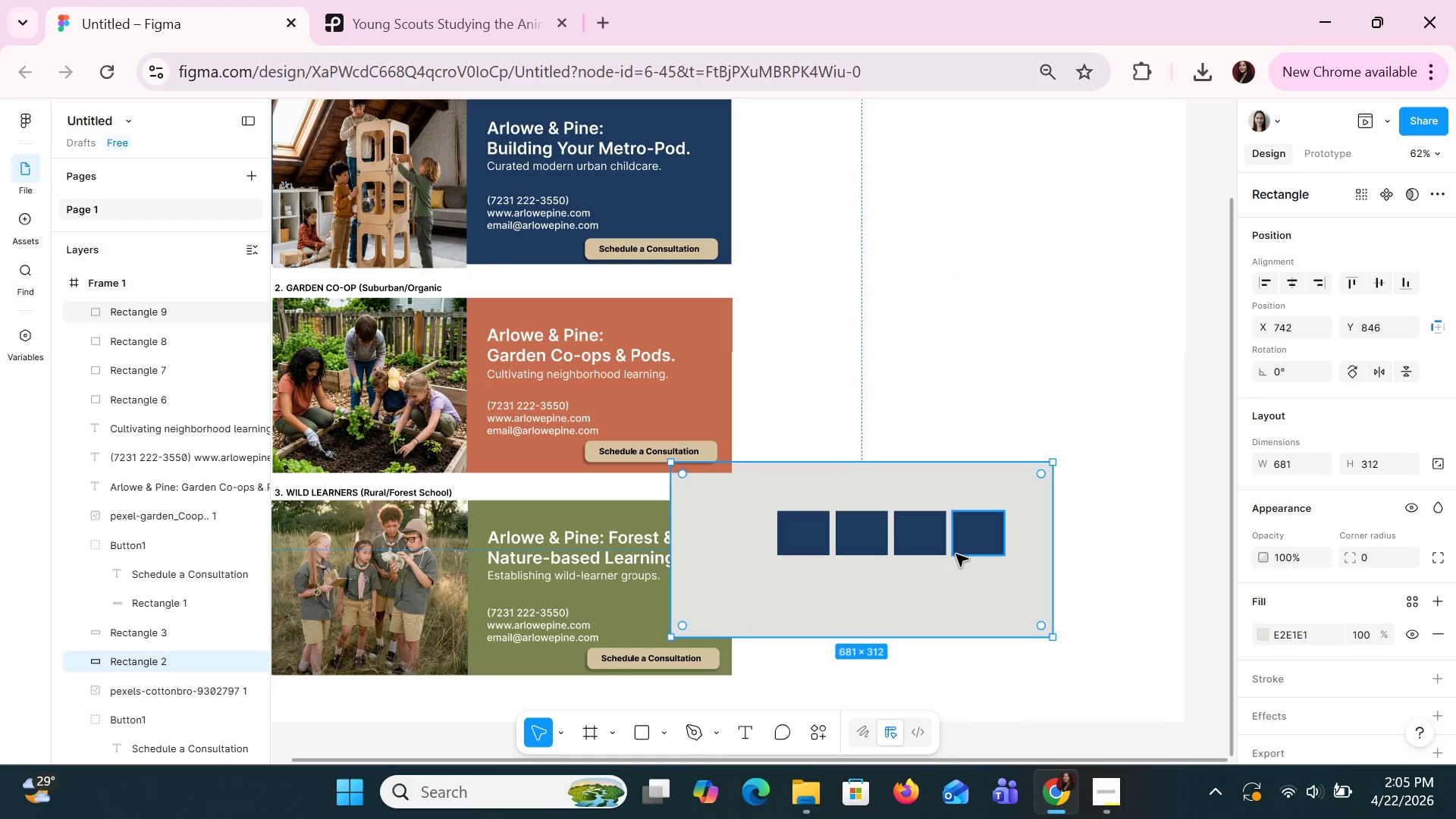 
key(Control+Z)
 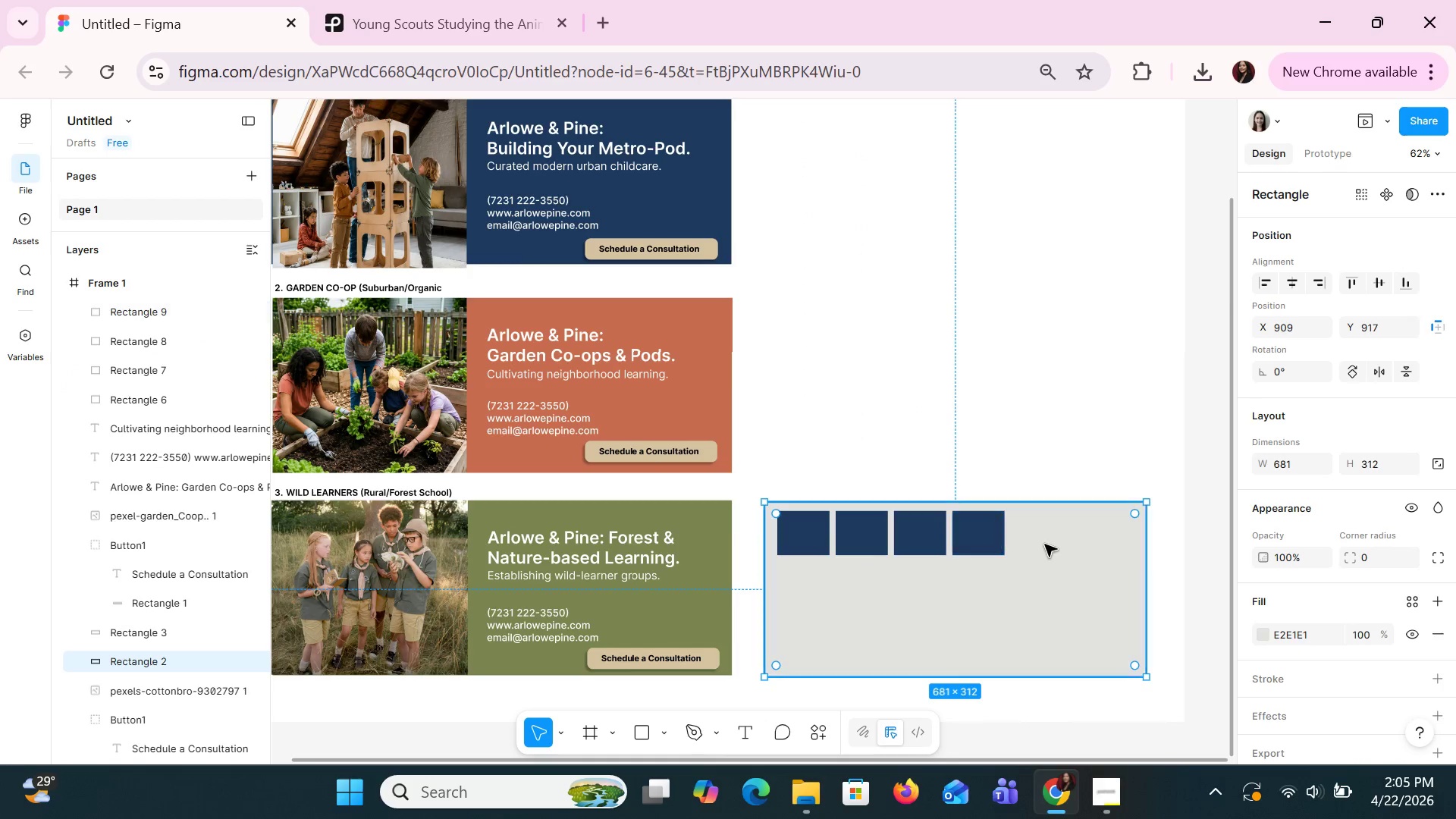 
left_click([1044, 544])
 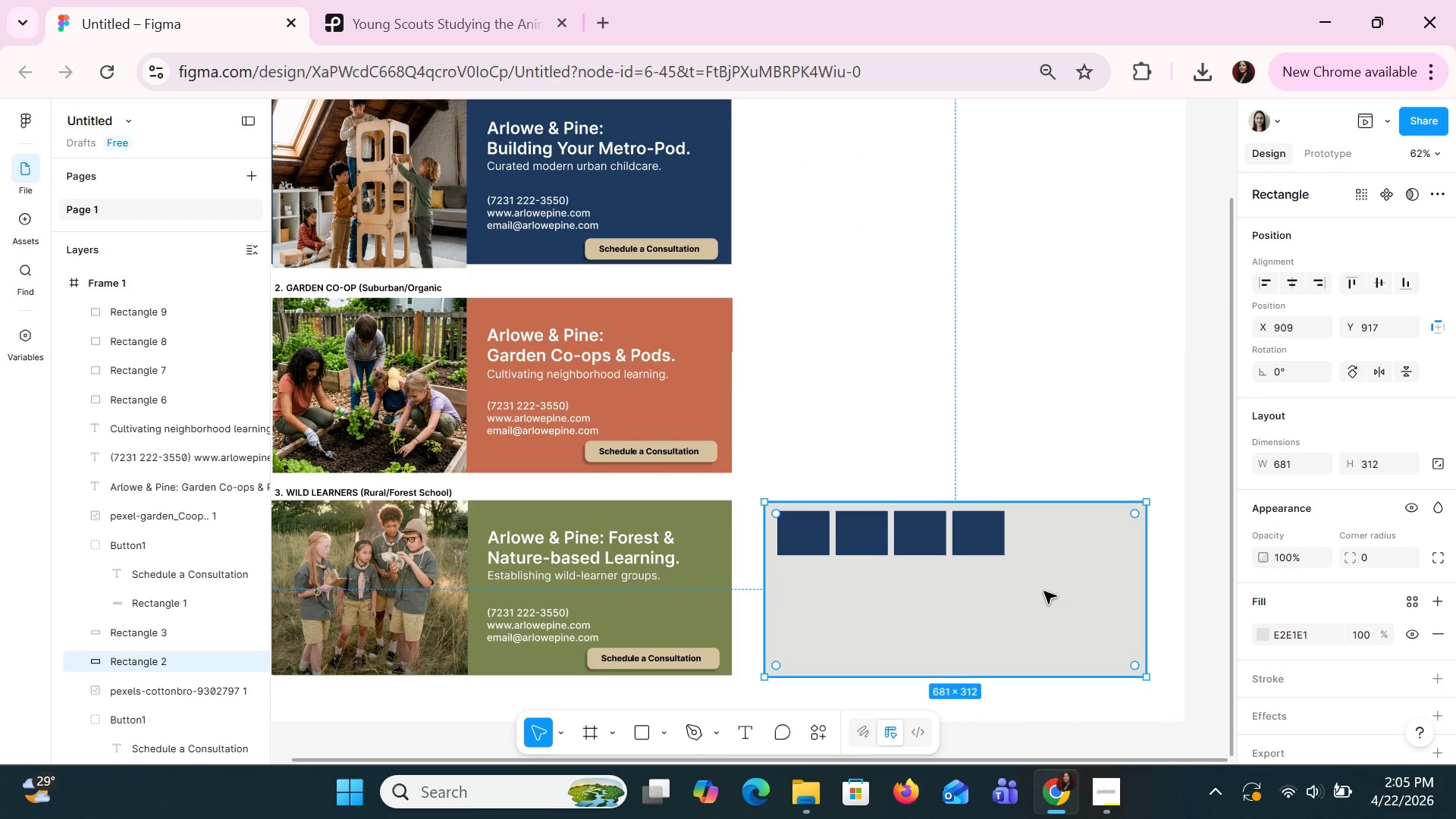 
left_click_drag(start_coordinate=[1036, 585], to_coordinate=[1034, 580])
 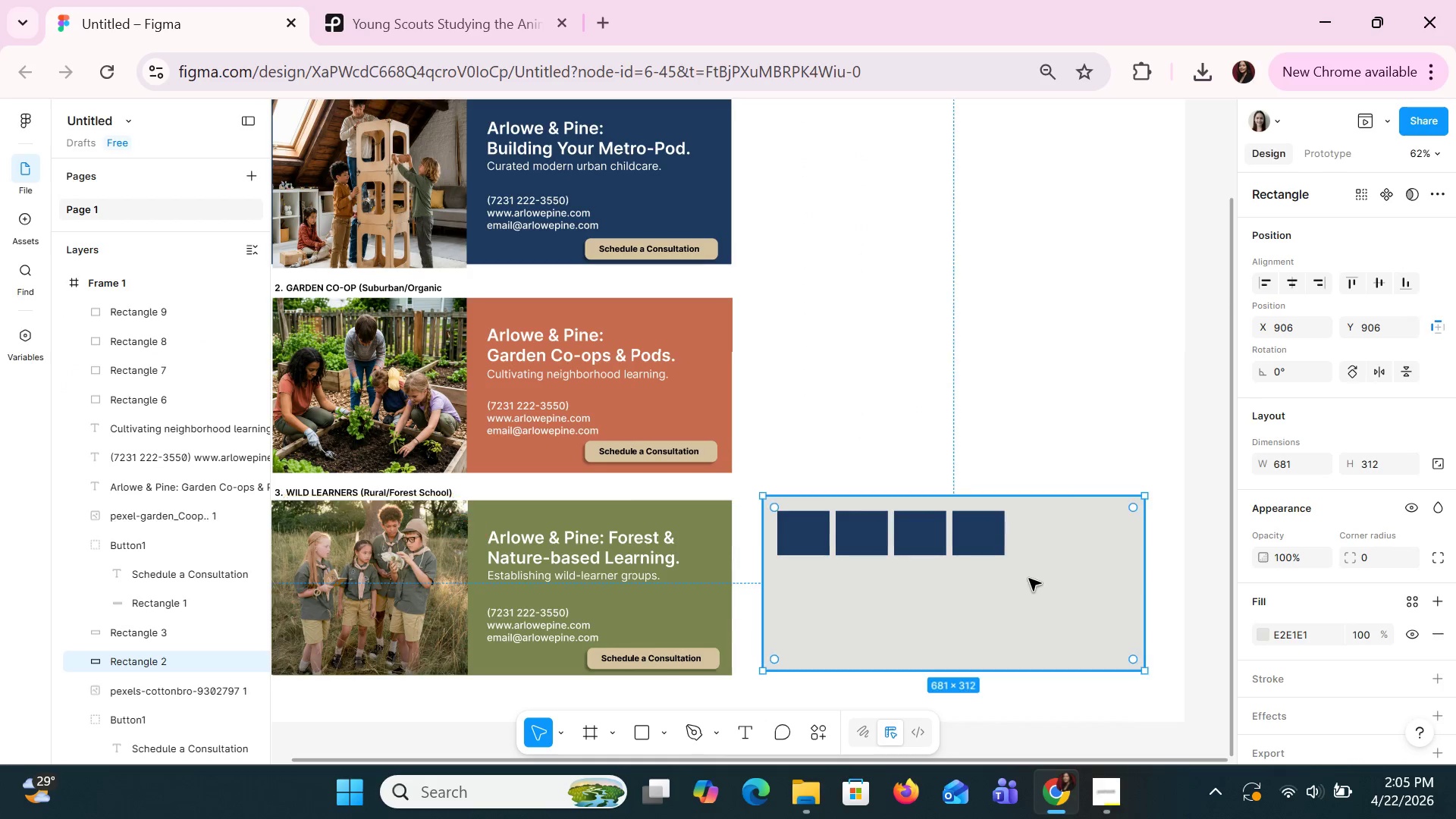 
key(Control+Z)
 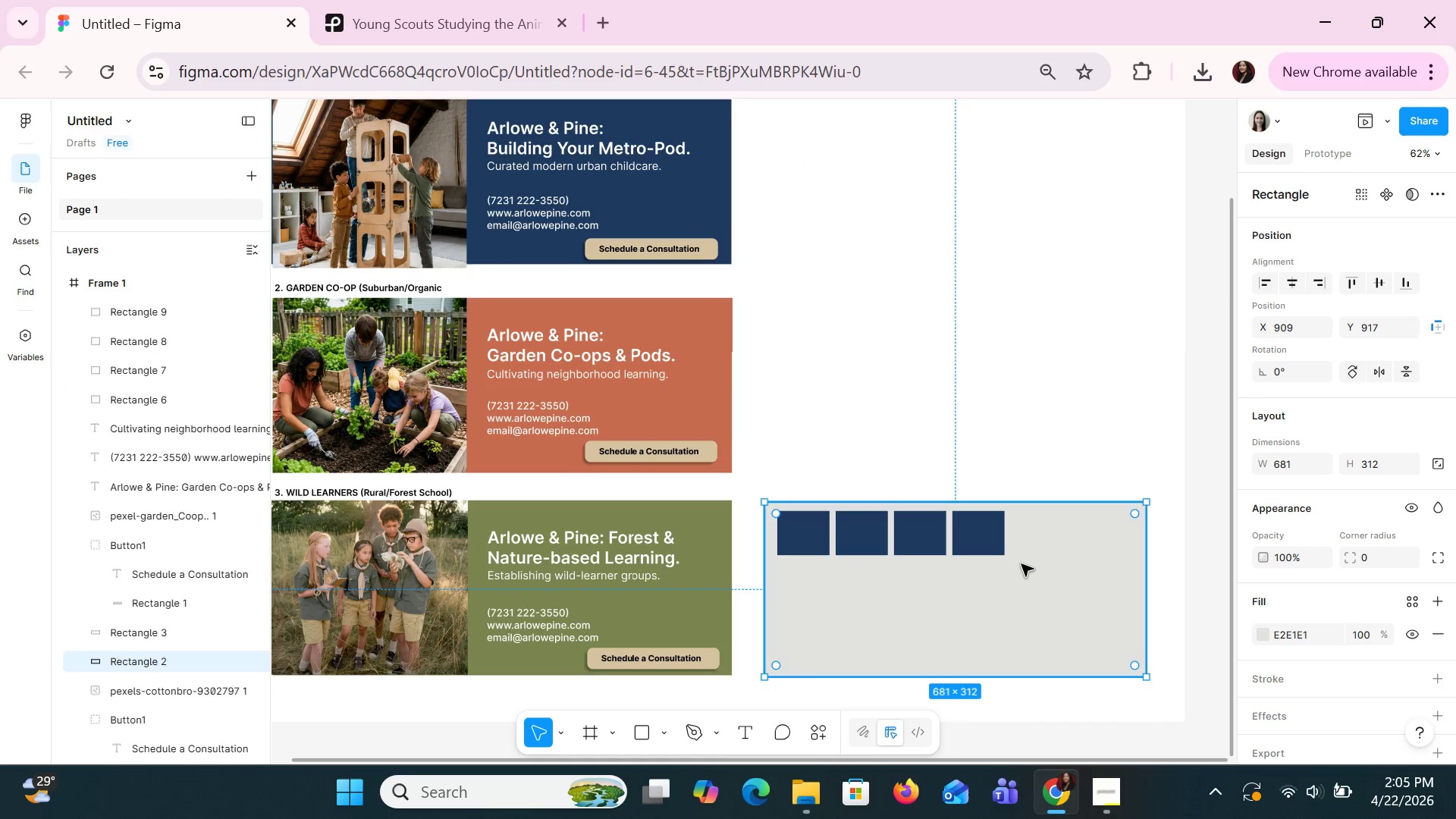 
left_click([1031, 551])
 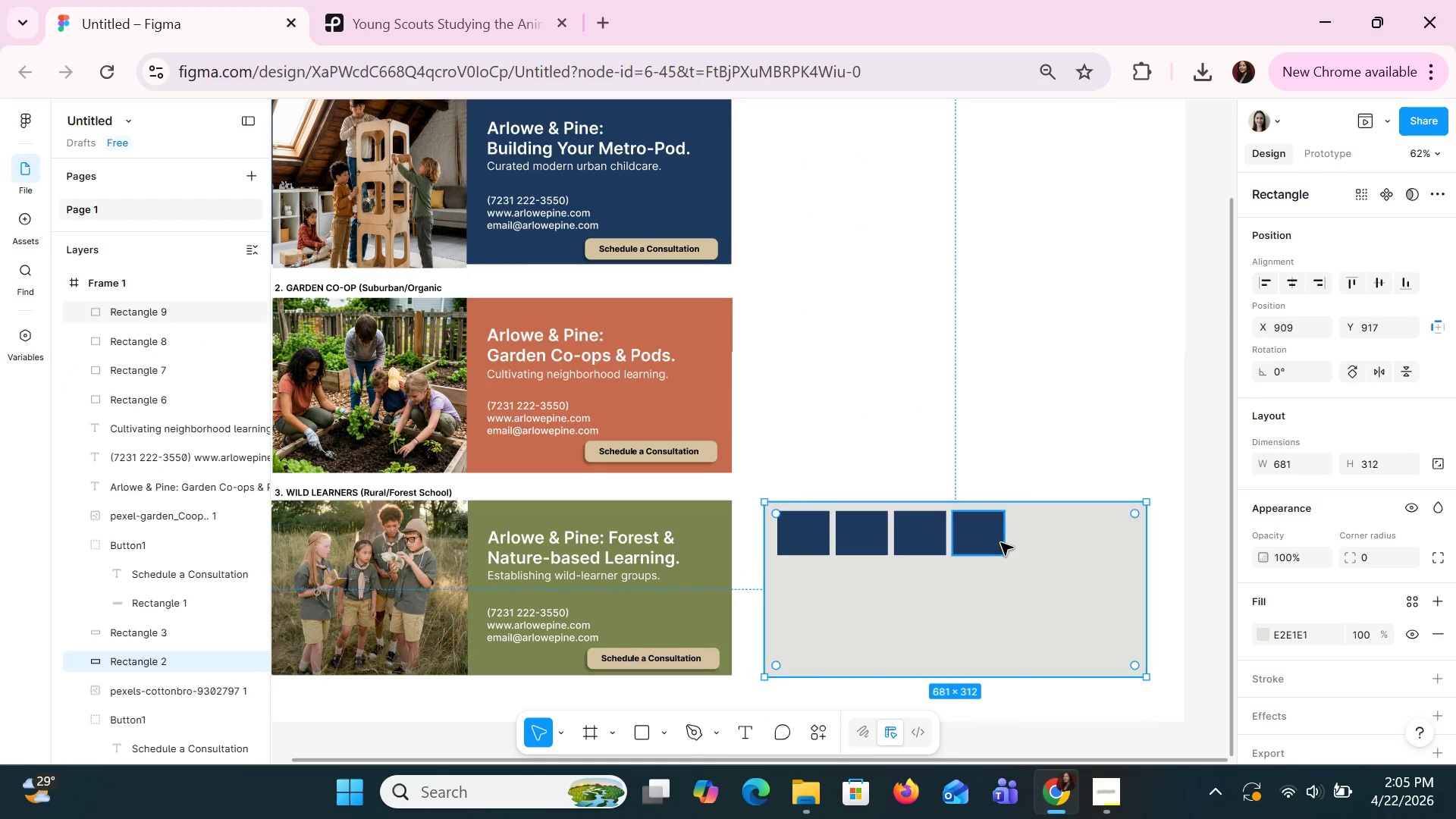 
hold_key(key=ShiftLeft, duration=0.98)
left_click([996, 538])
 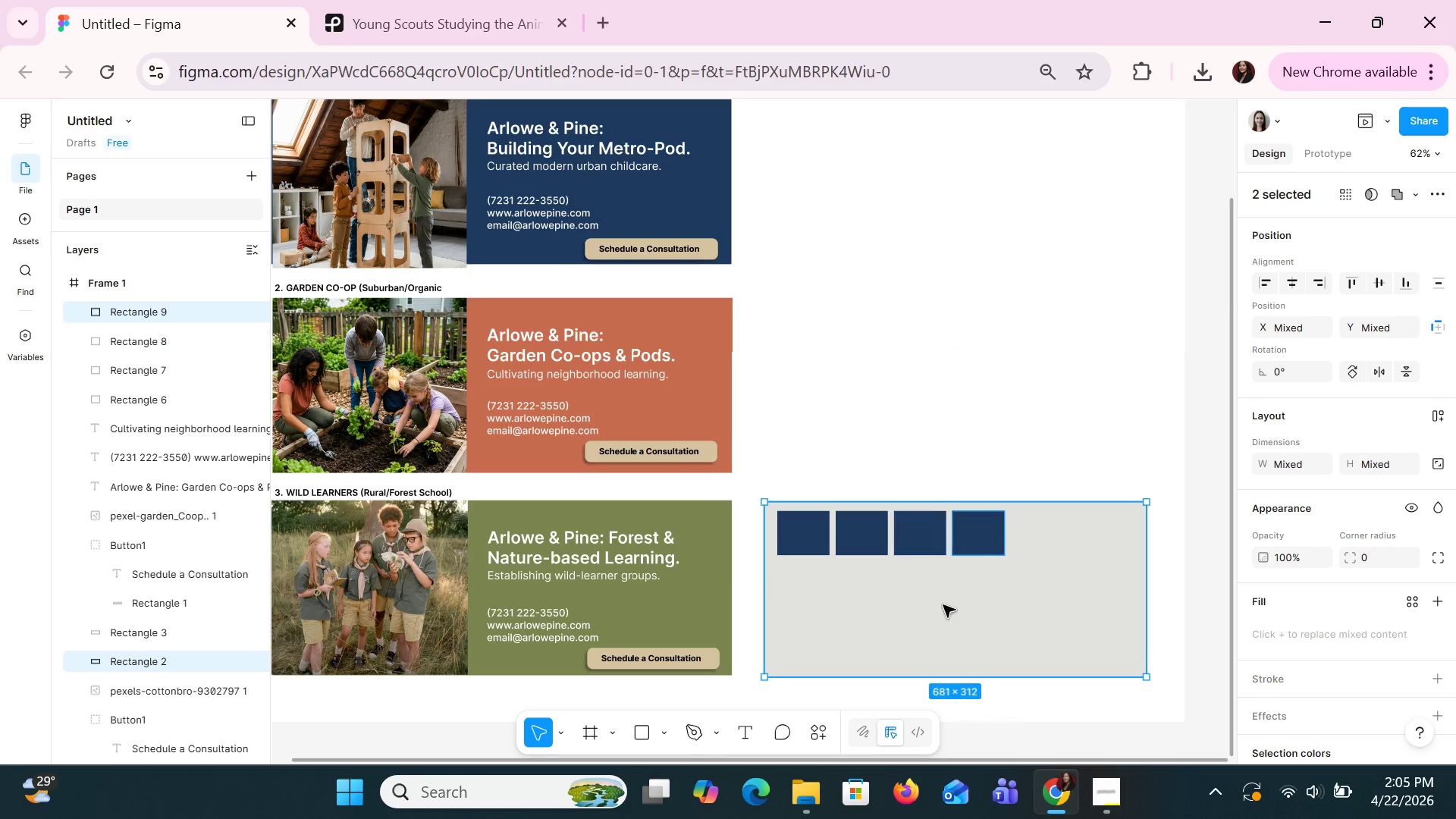 
left_click([946, 613])
 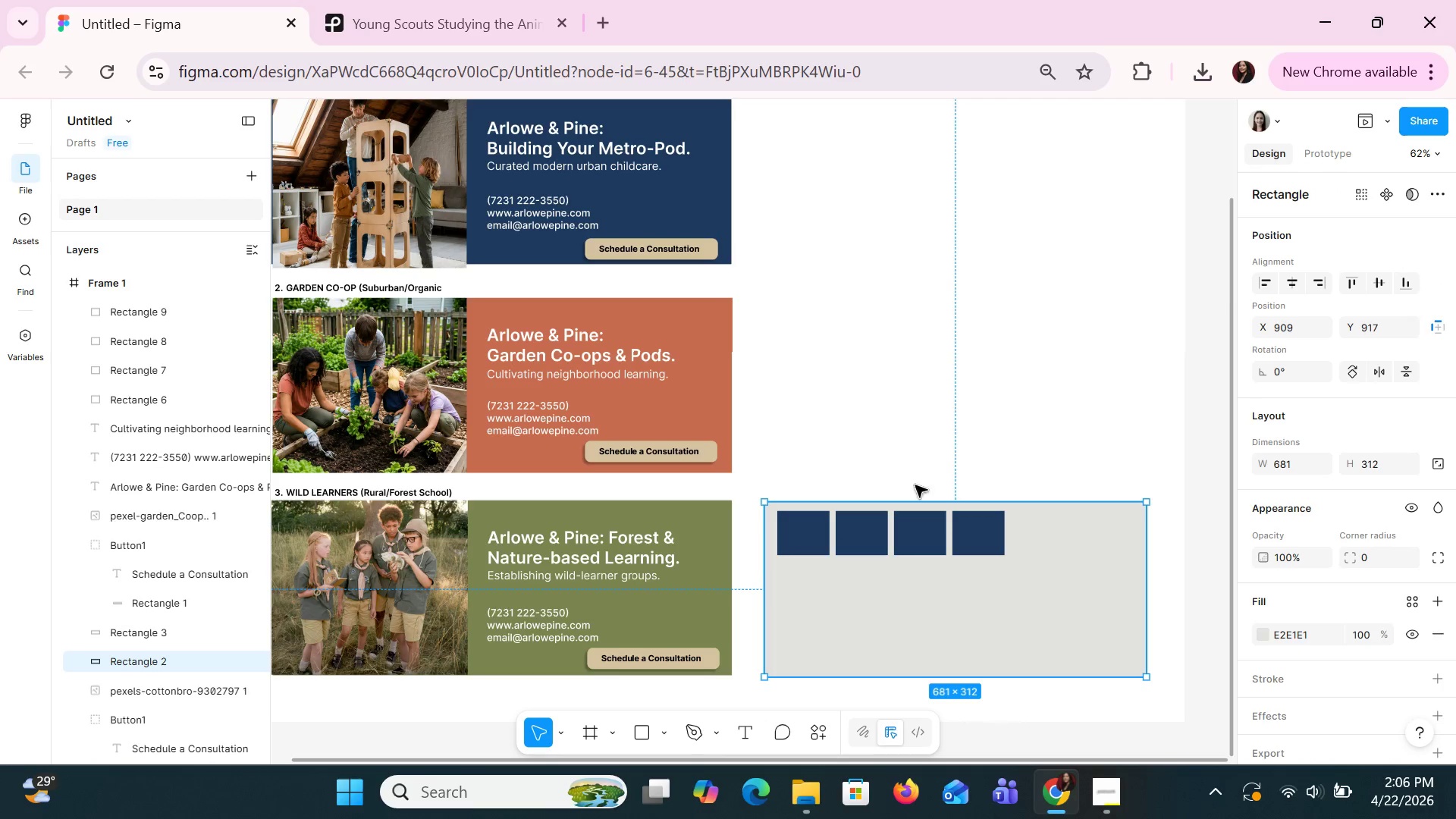 
left_click([902, 561])
 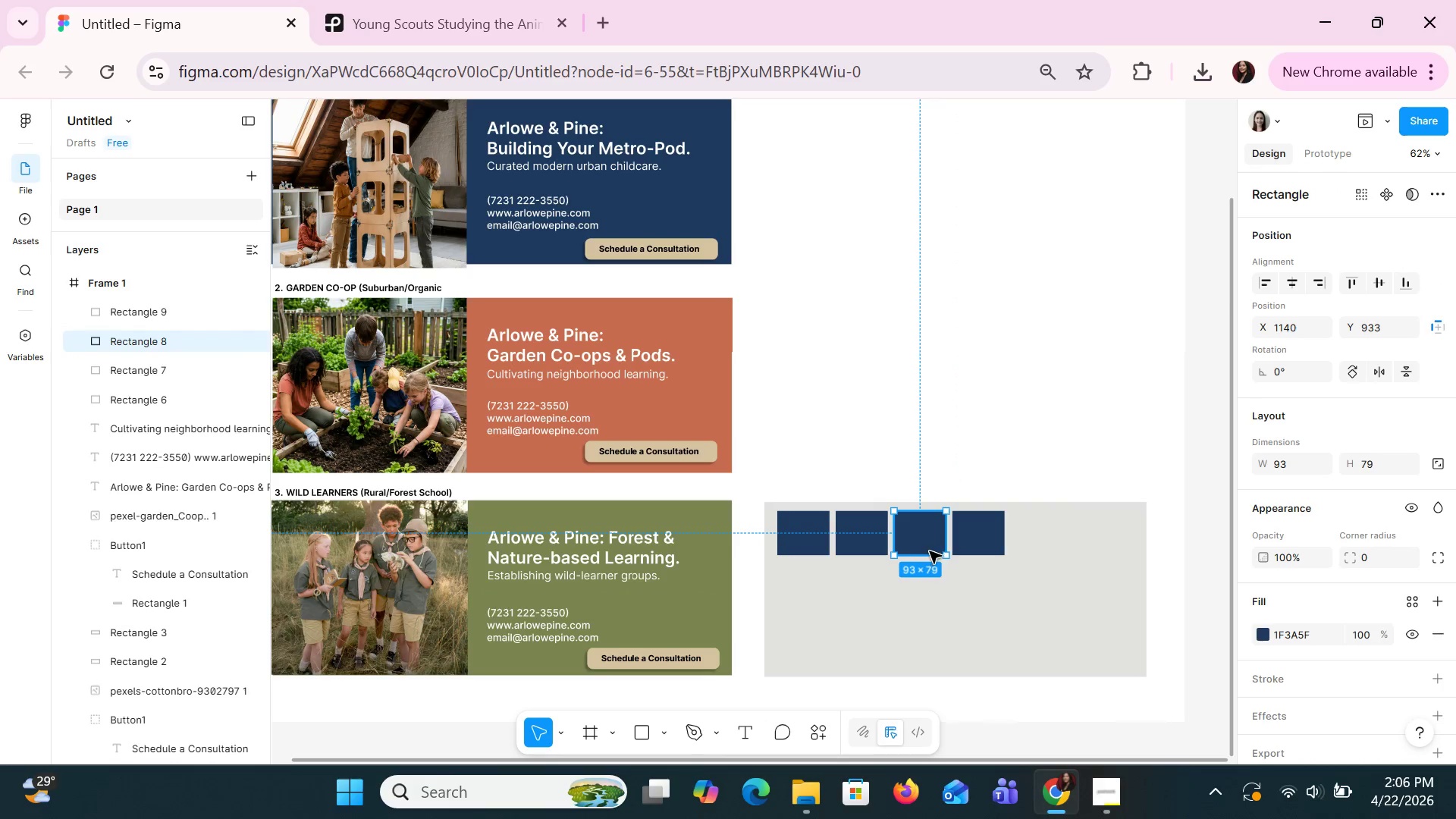 
hold_key(key=ShiftLeft, duration=0.66)
left_click([970, 548])
 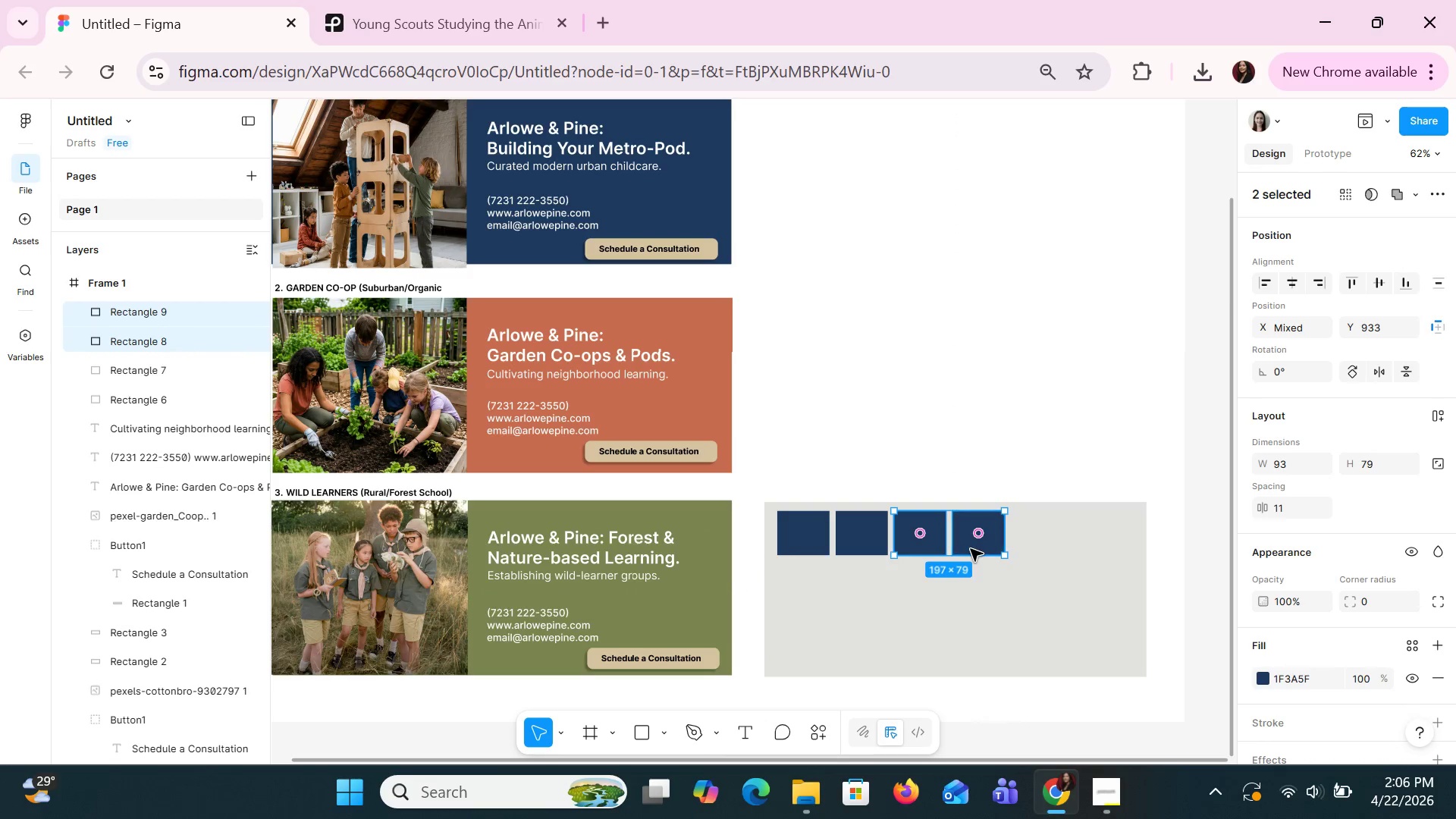 
key(Control+C)
 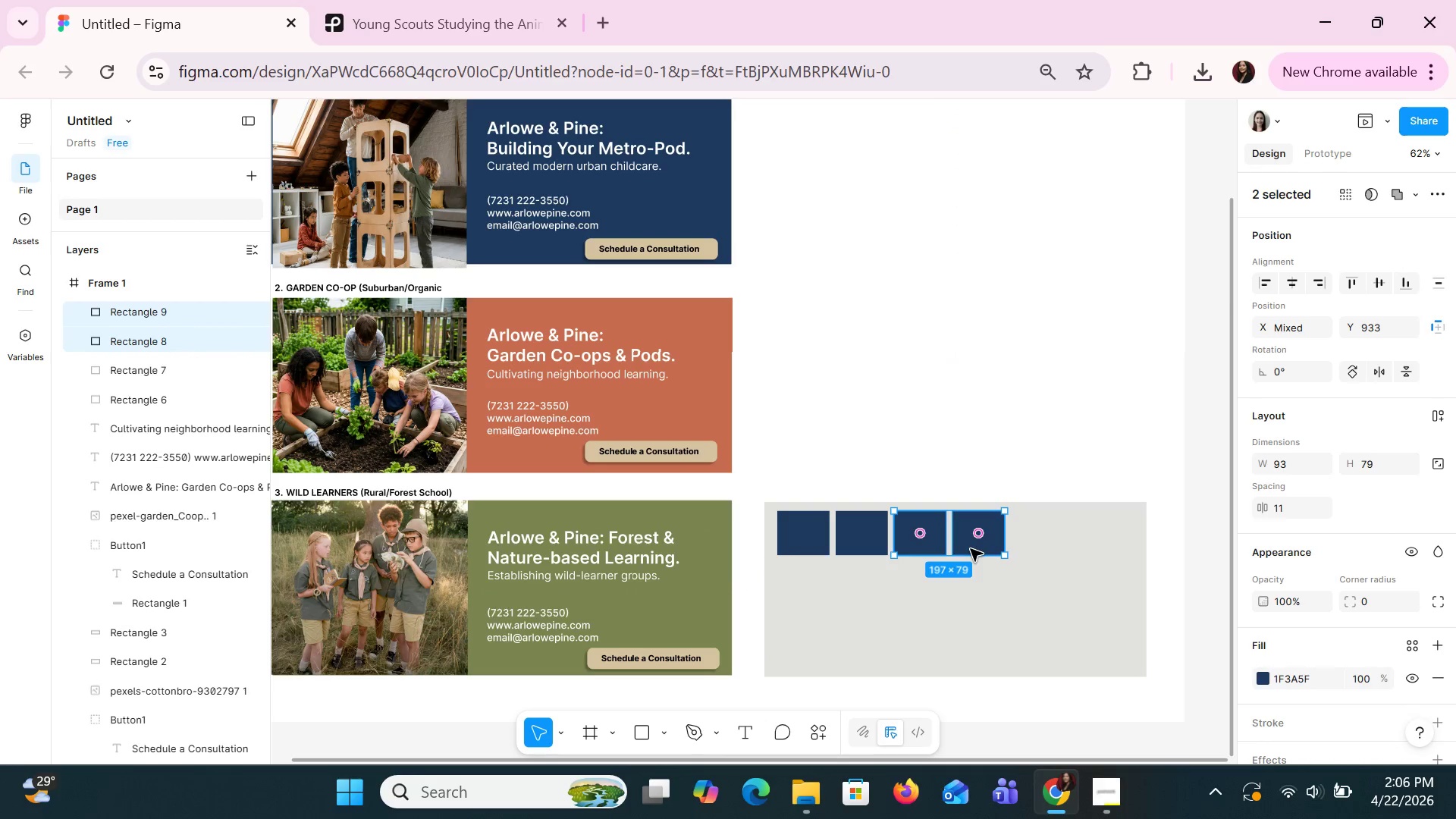 
key(Control+V)
 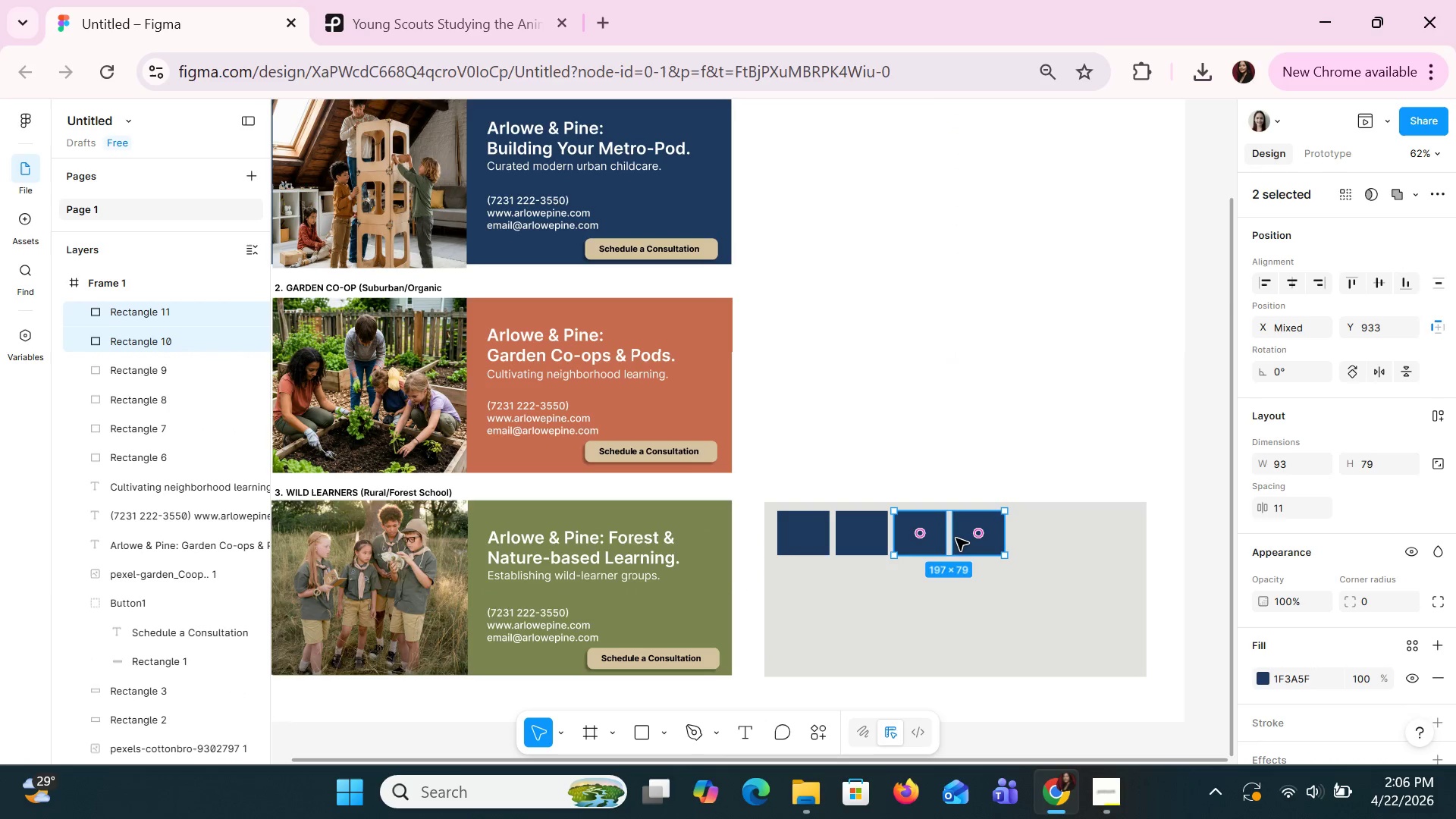 
left_click_drag(start_coordinate=[956, 538], to_coordinate=[1072, 538])
 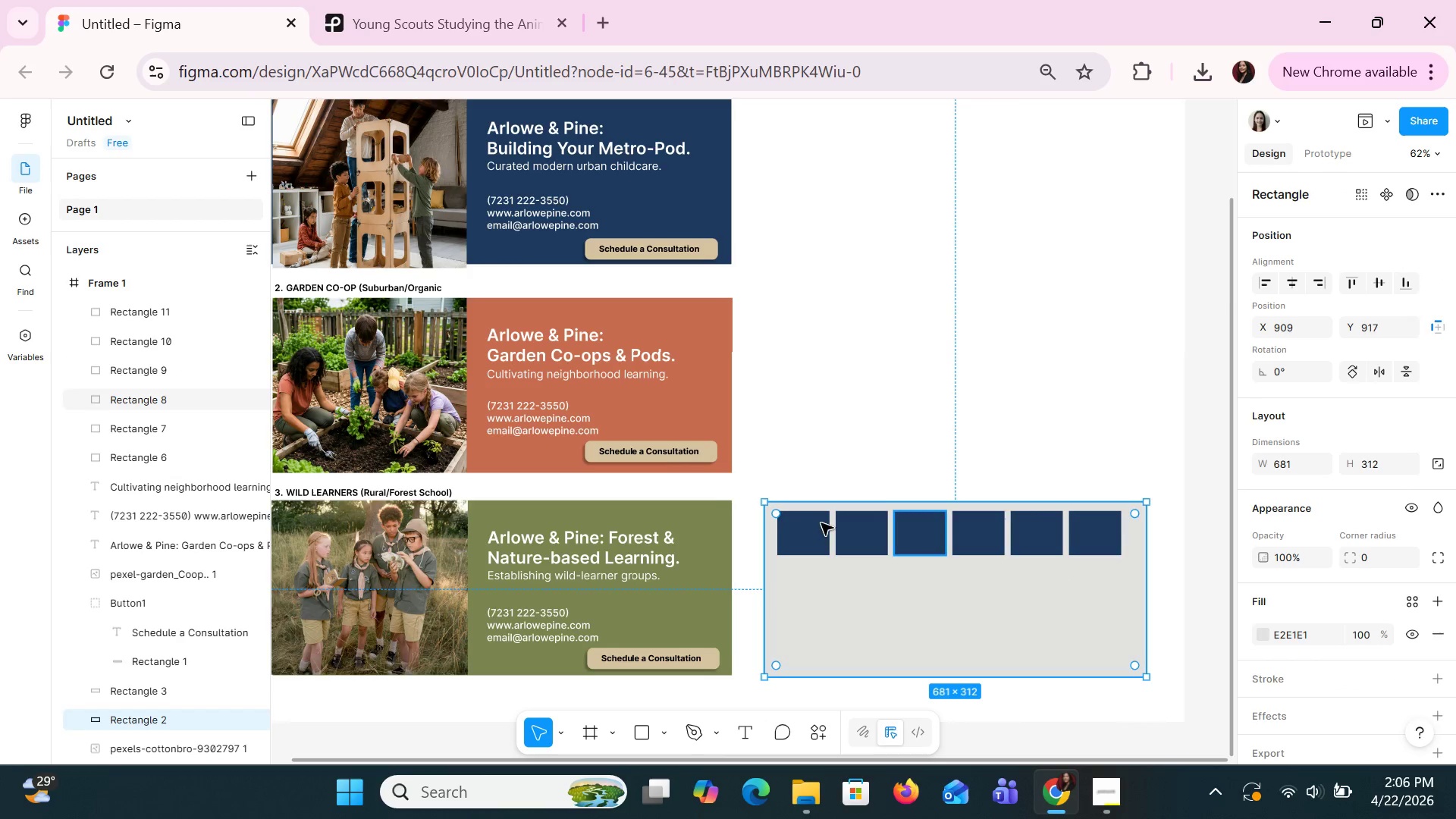 
left_click([673, 362])
 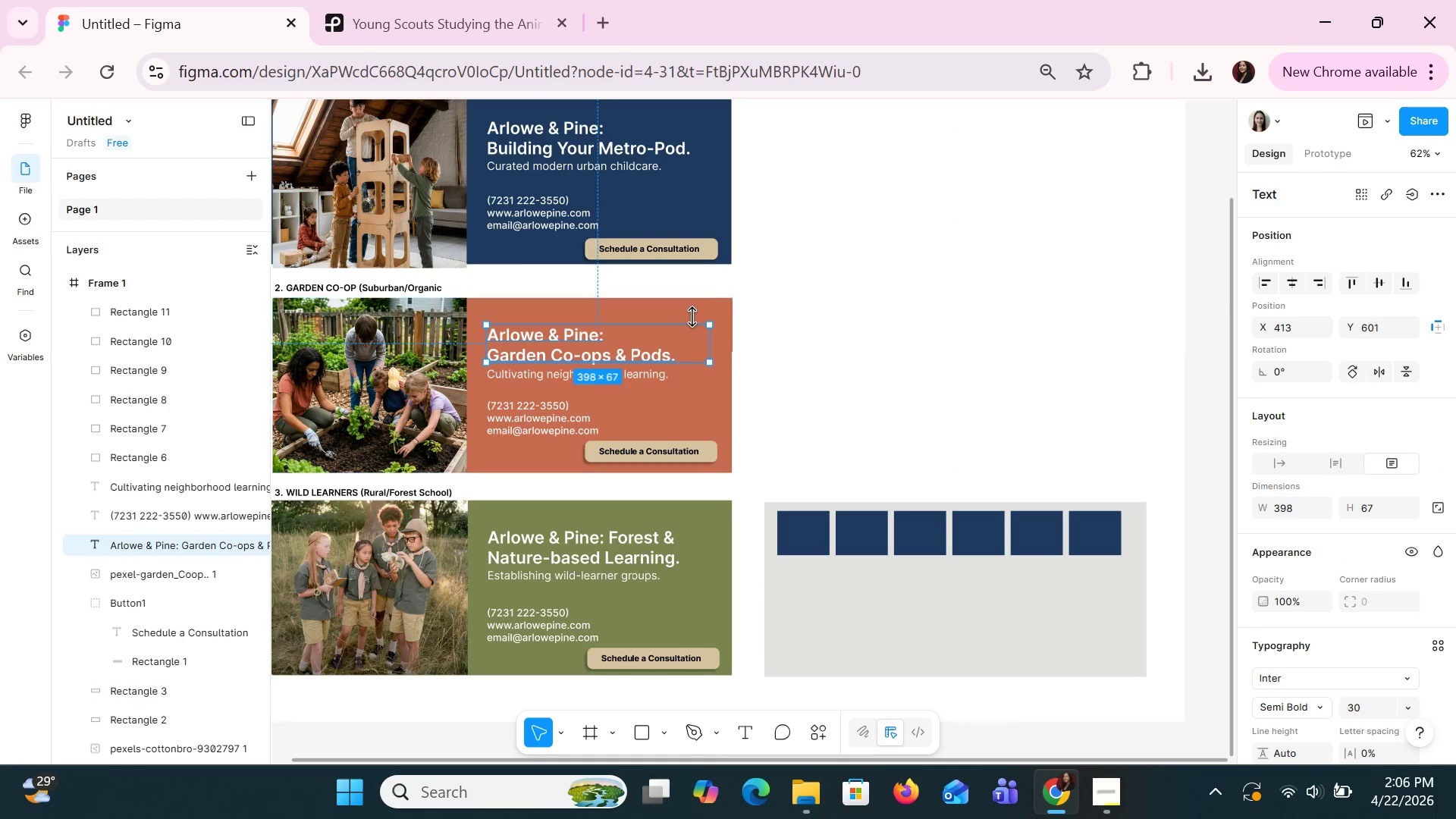 
left_click([695, 314])
 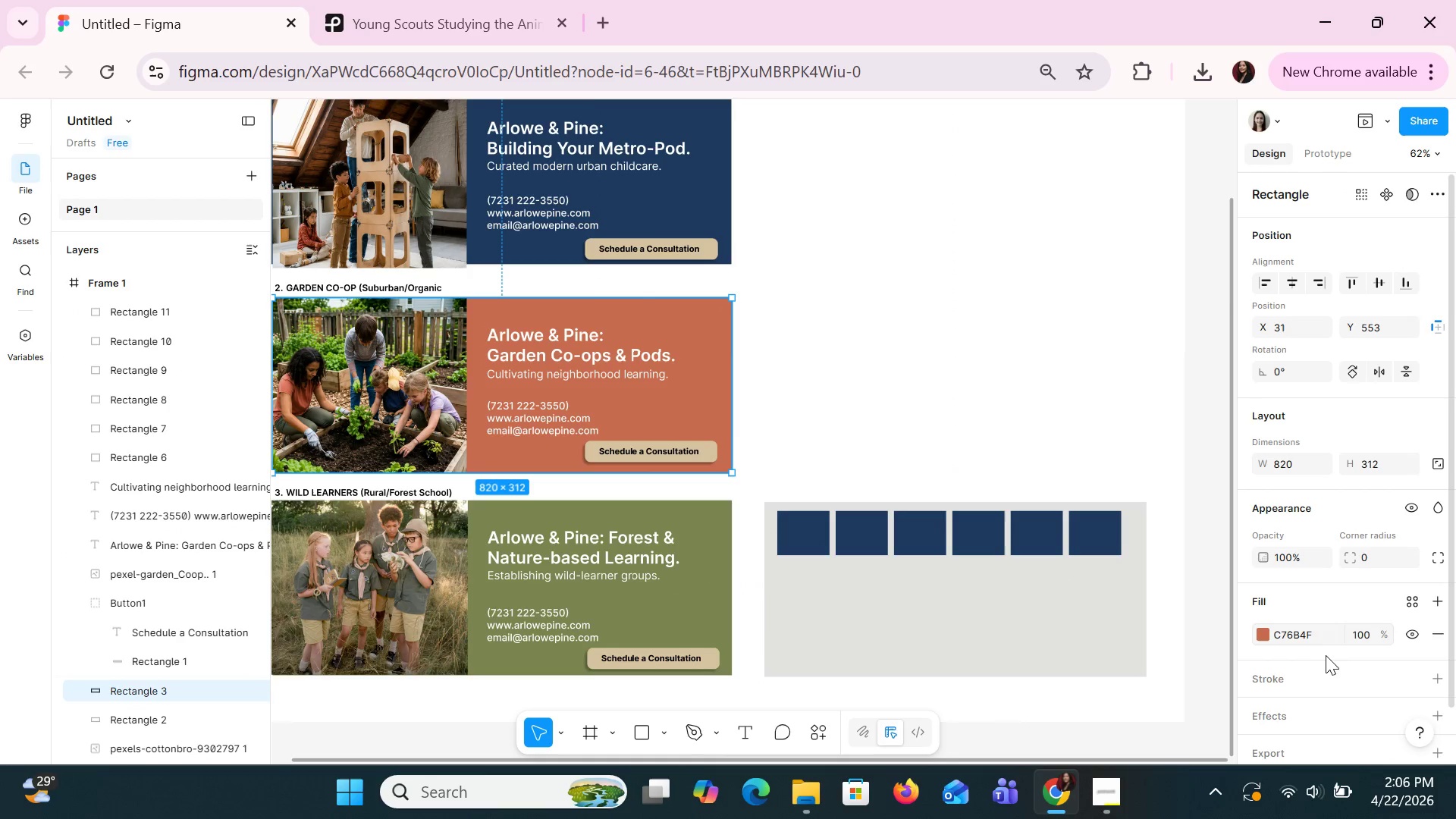 
left_click([1310, 632])
 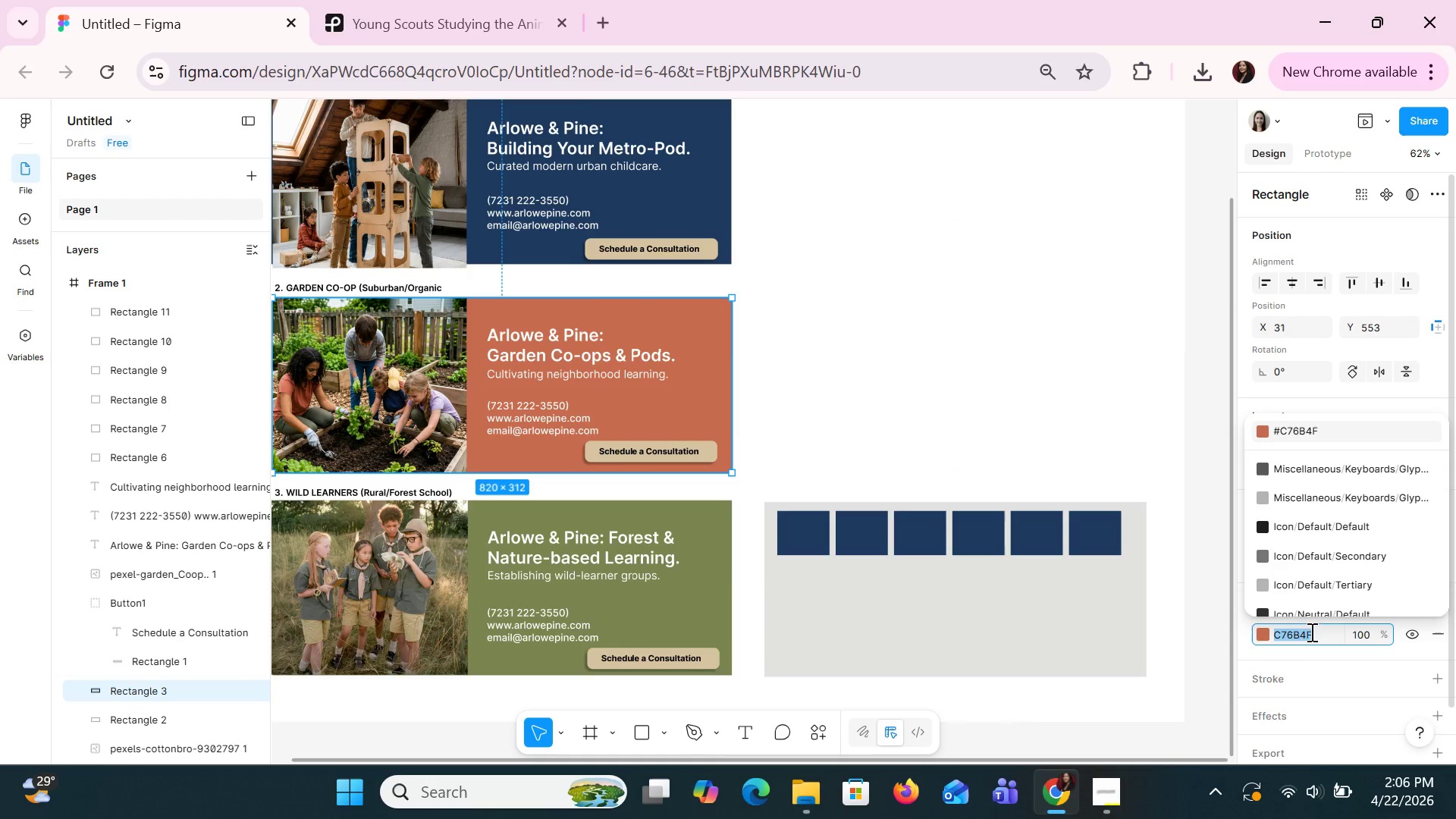 
key(Control+C)
 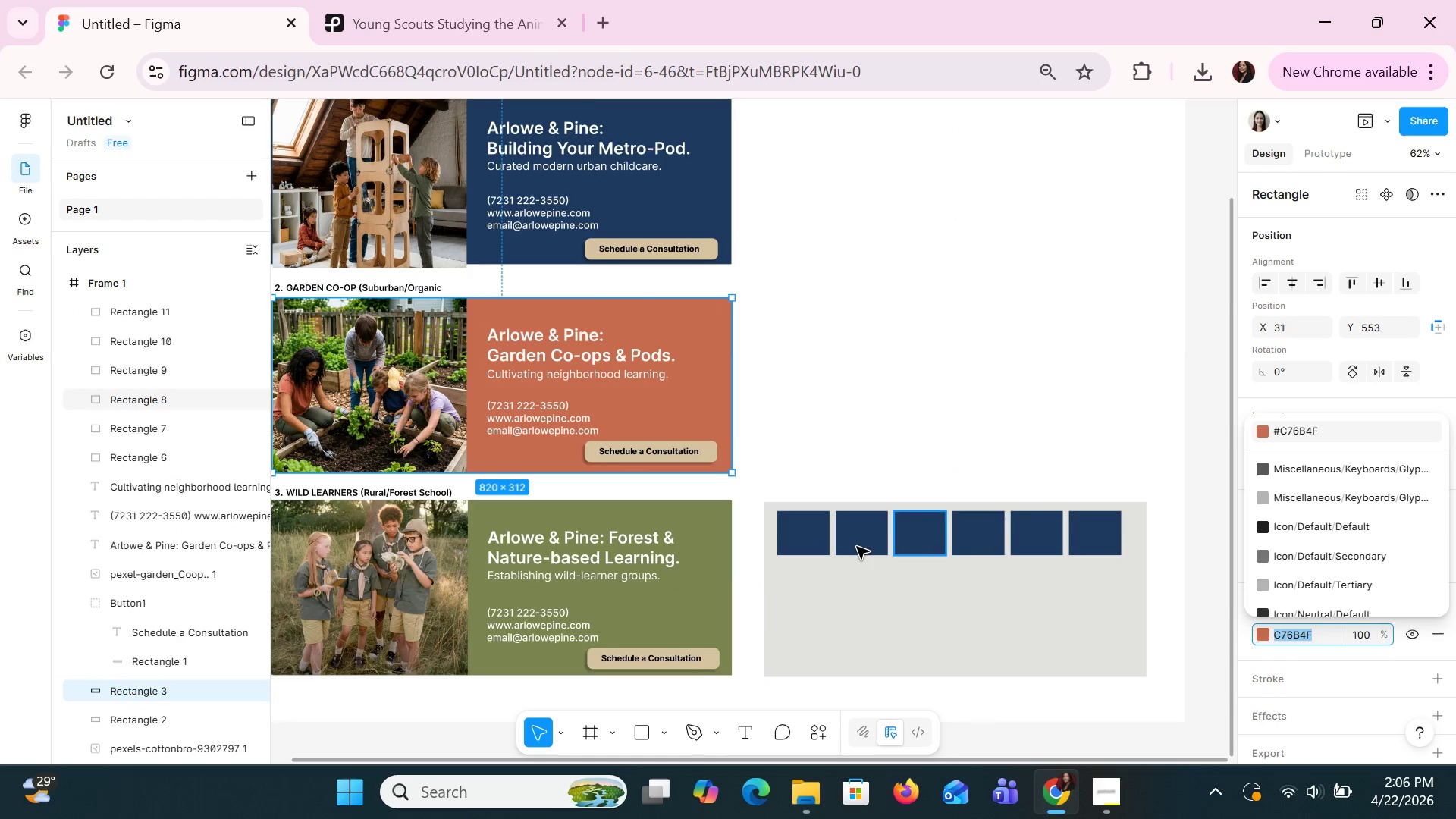 
left_click([853, 544])
 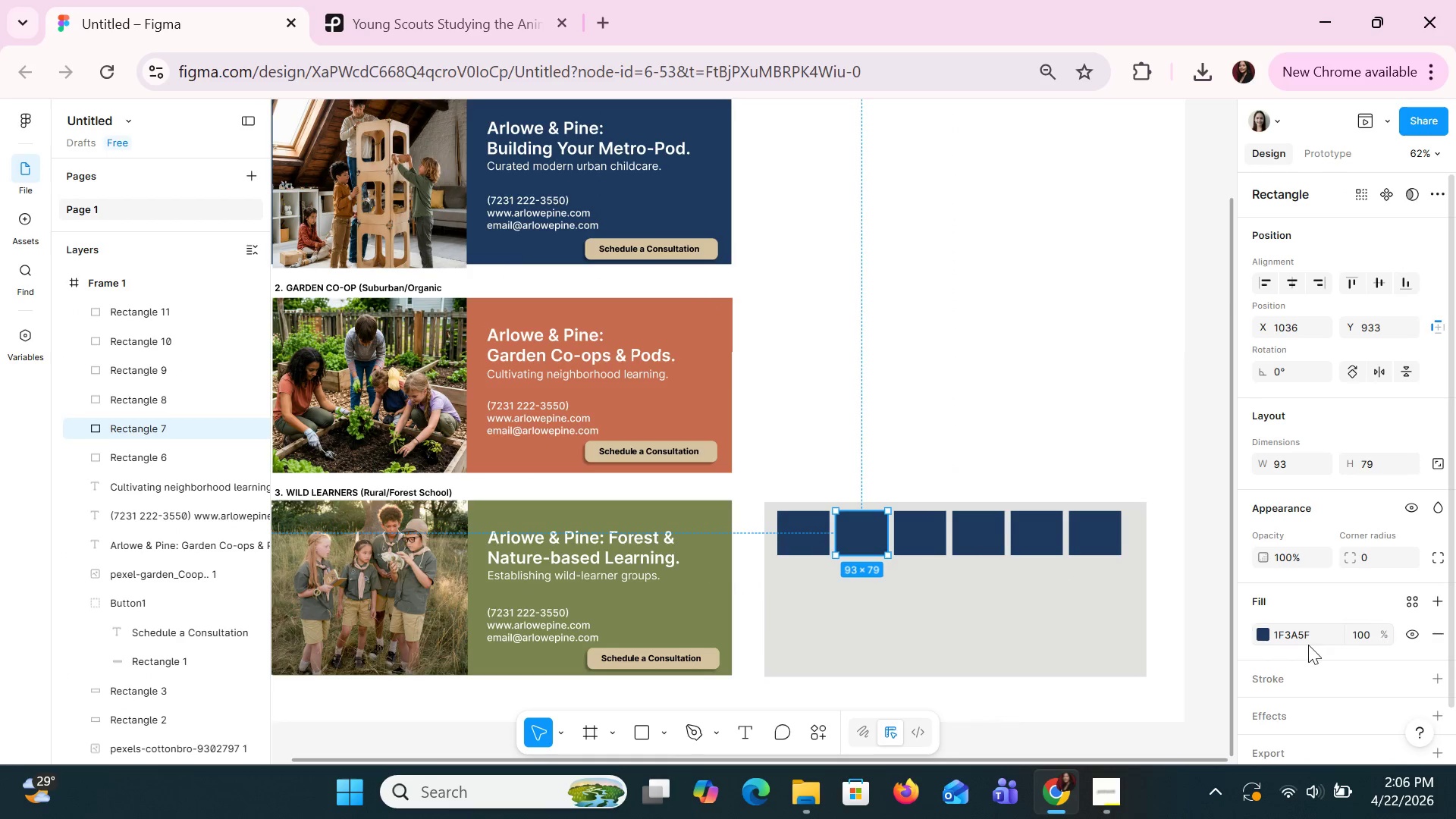 
left_click([1313, 641])
 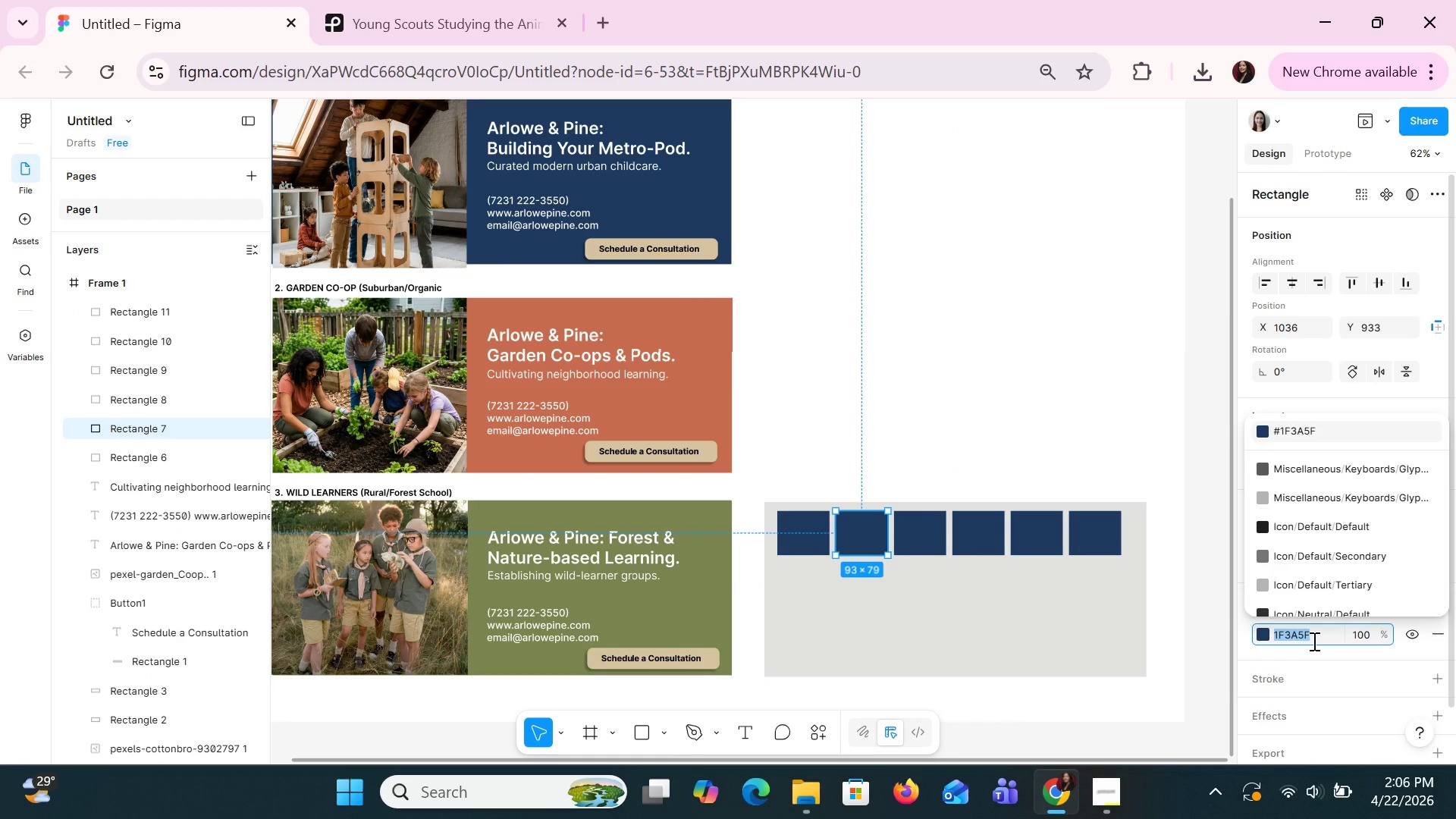 
key(Control+V)
 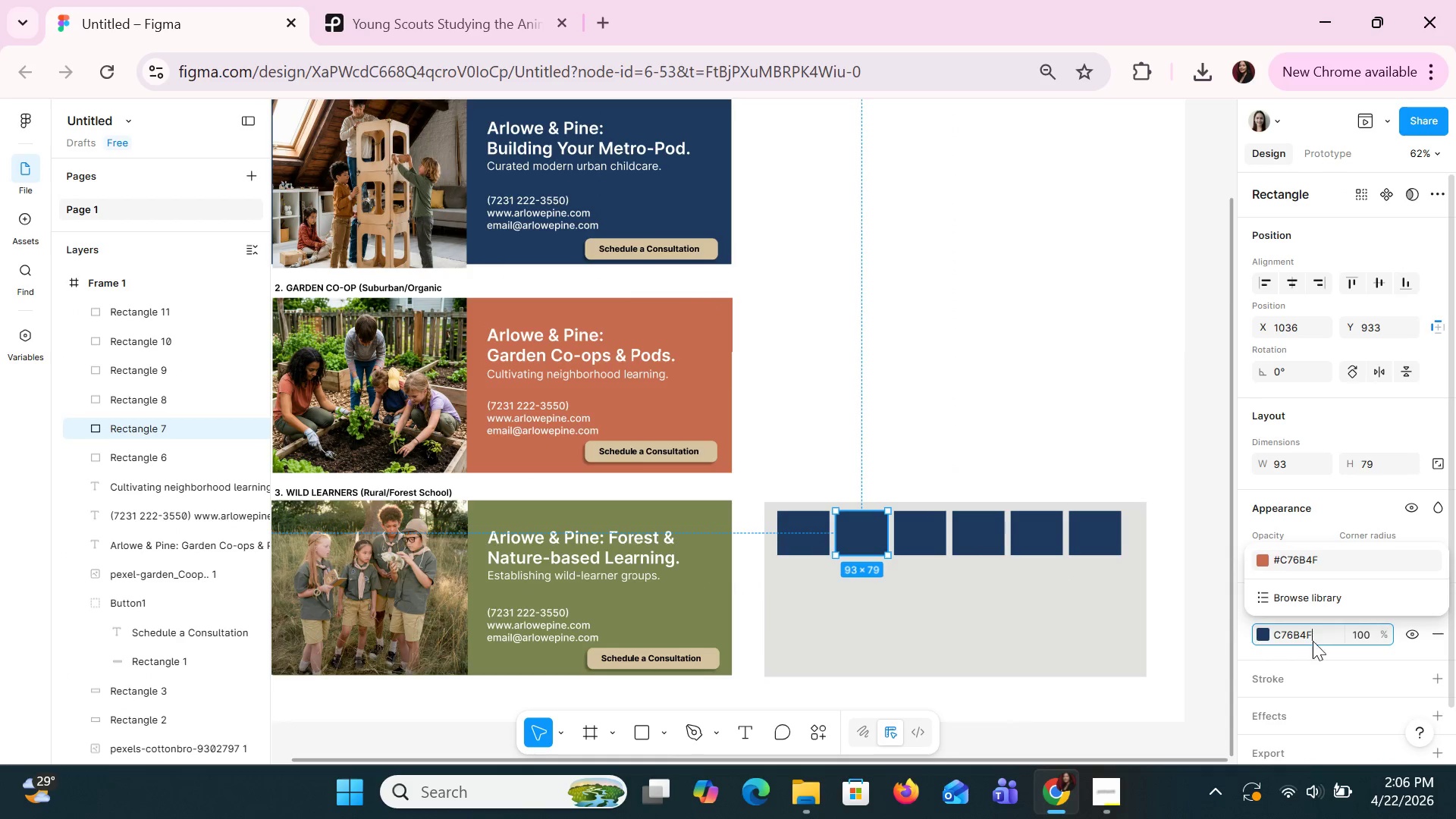 
key(Enter)
 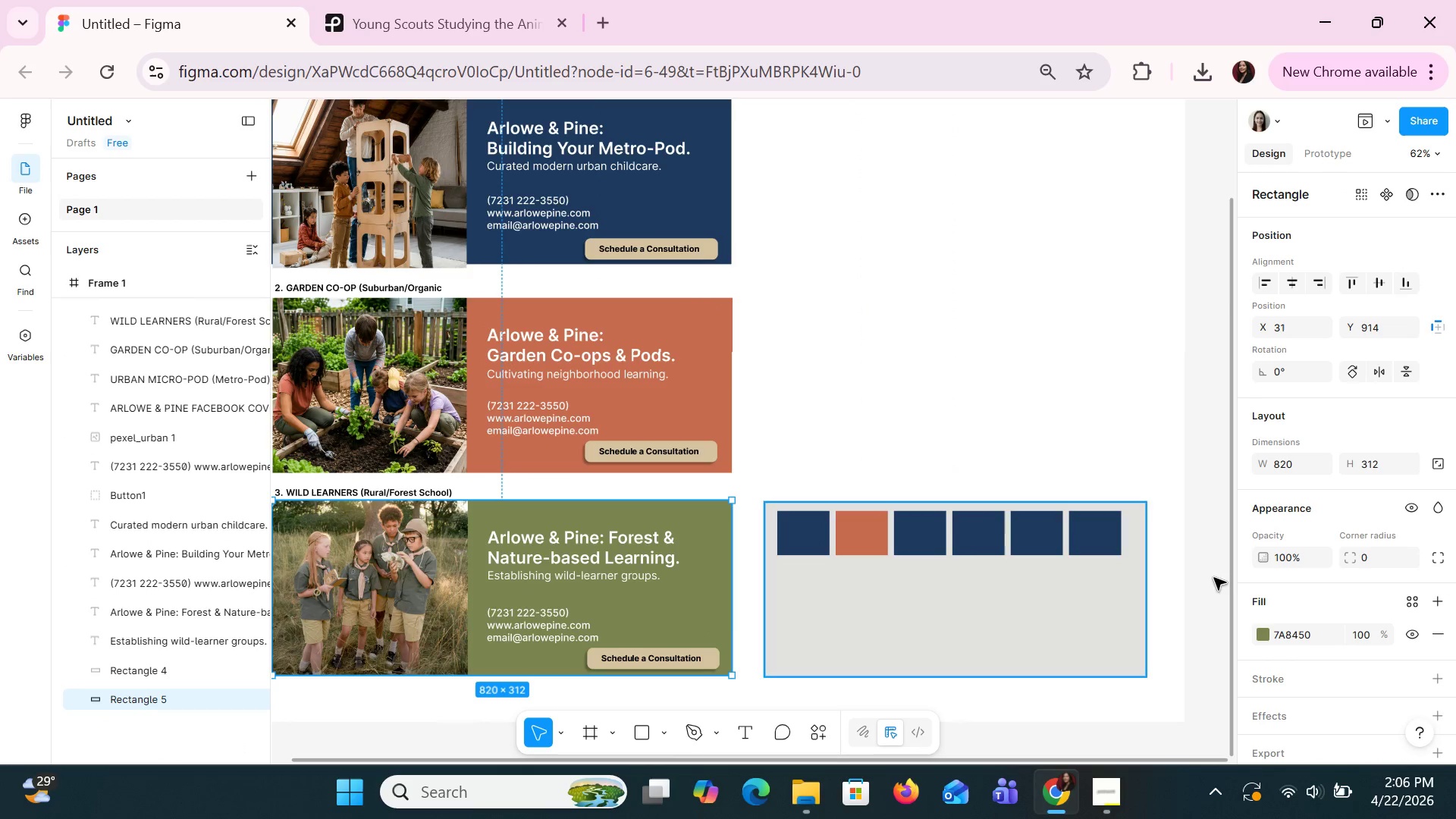 
left_click([1314, 634])
 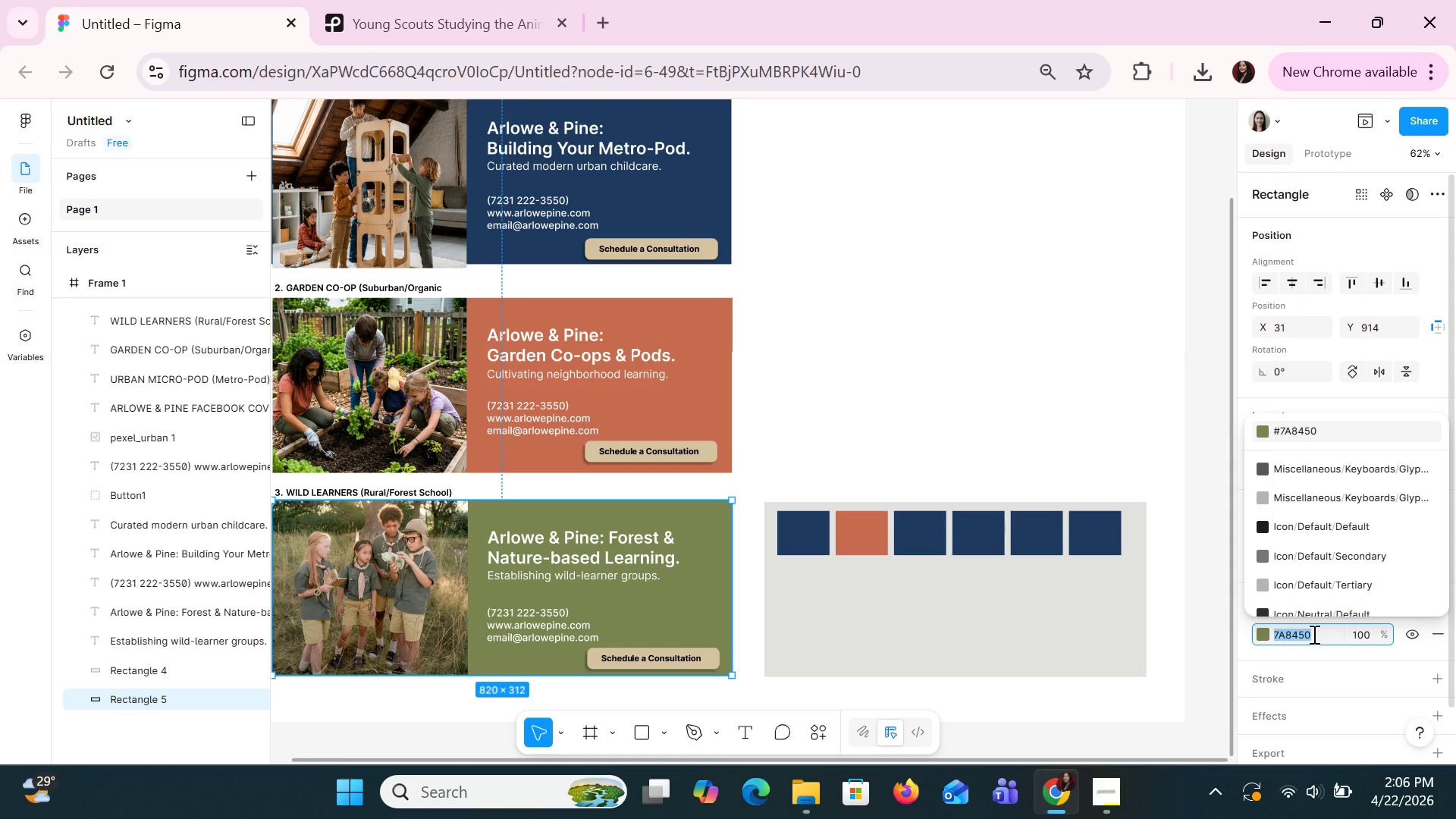 
key(Control+C)
 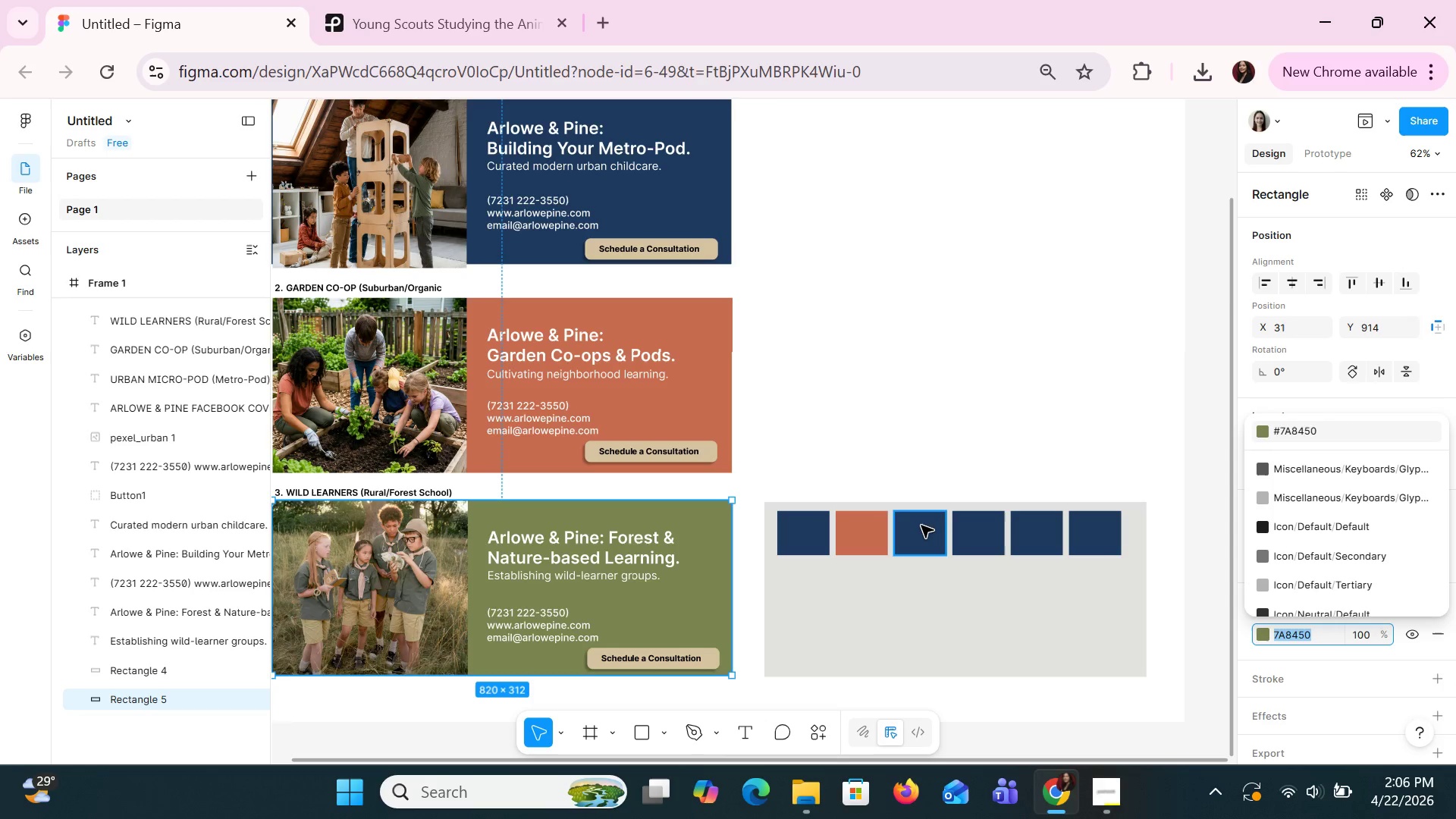 
left_click([921, 525])
 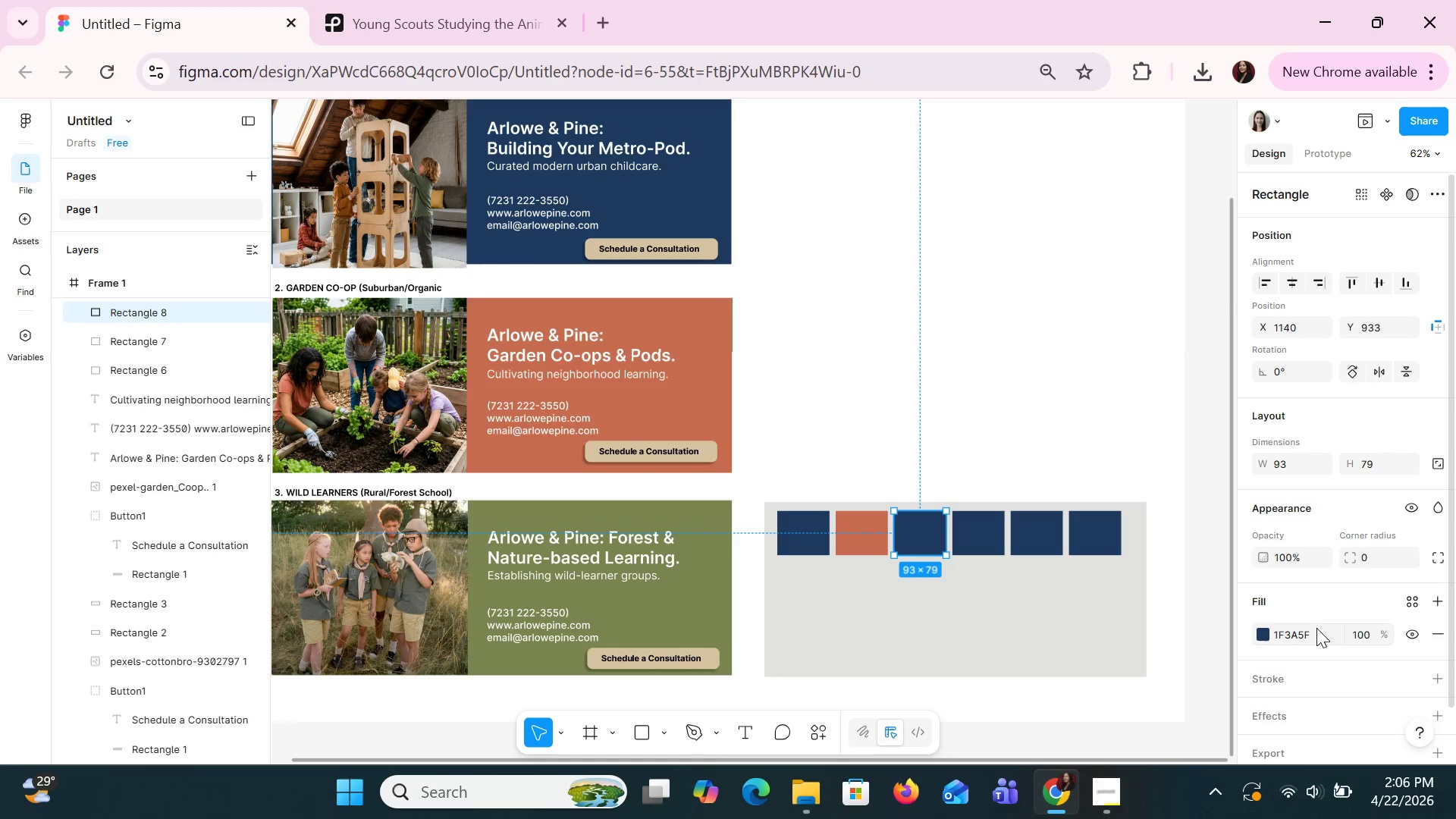 
left_click([1316, 628])
 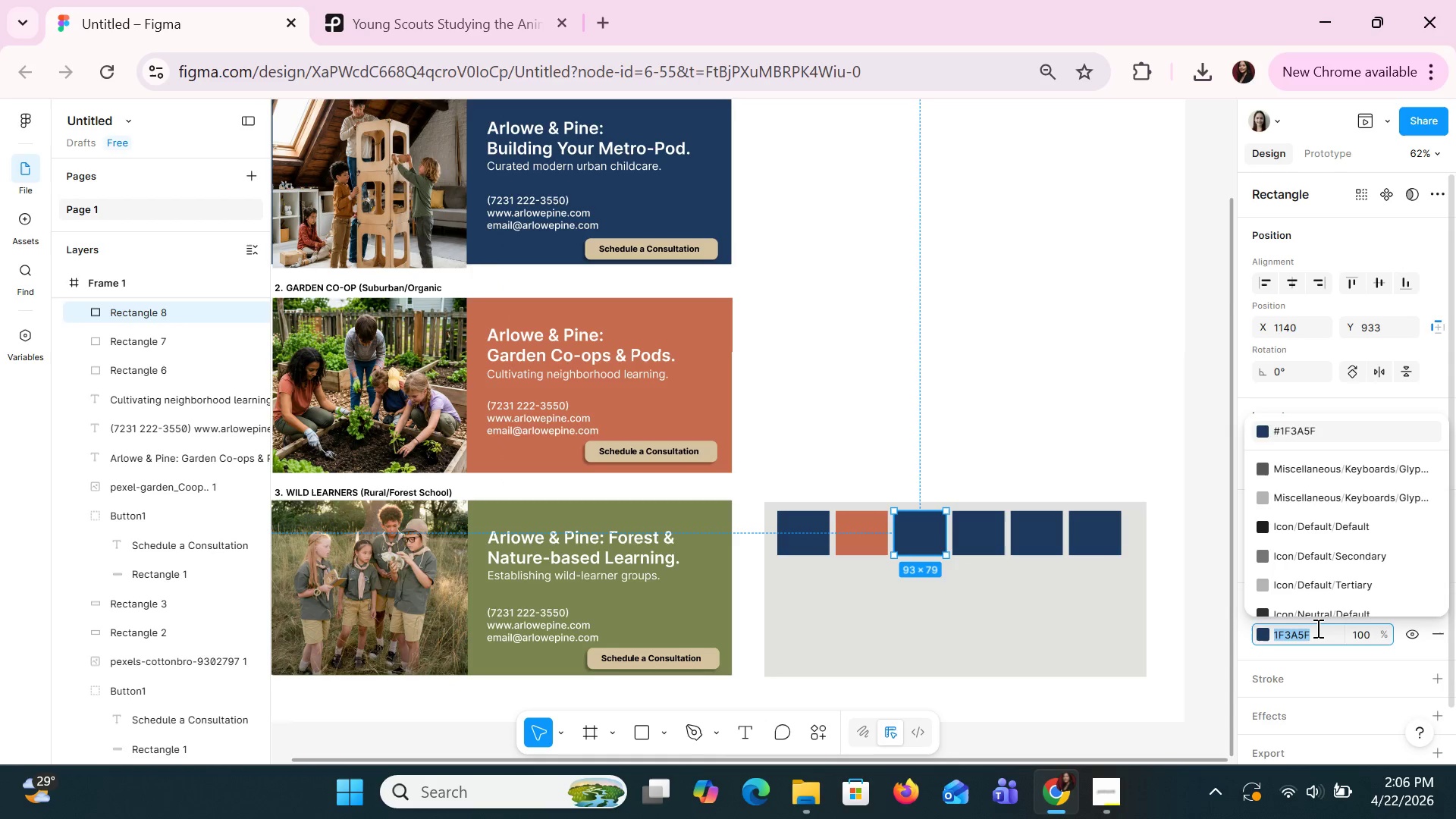 
key(Control+V)
 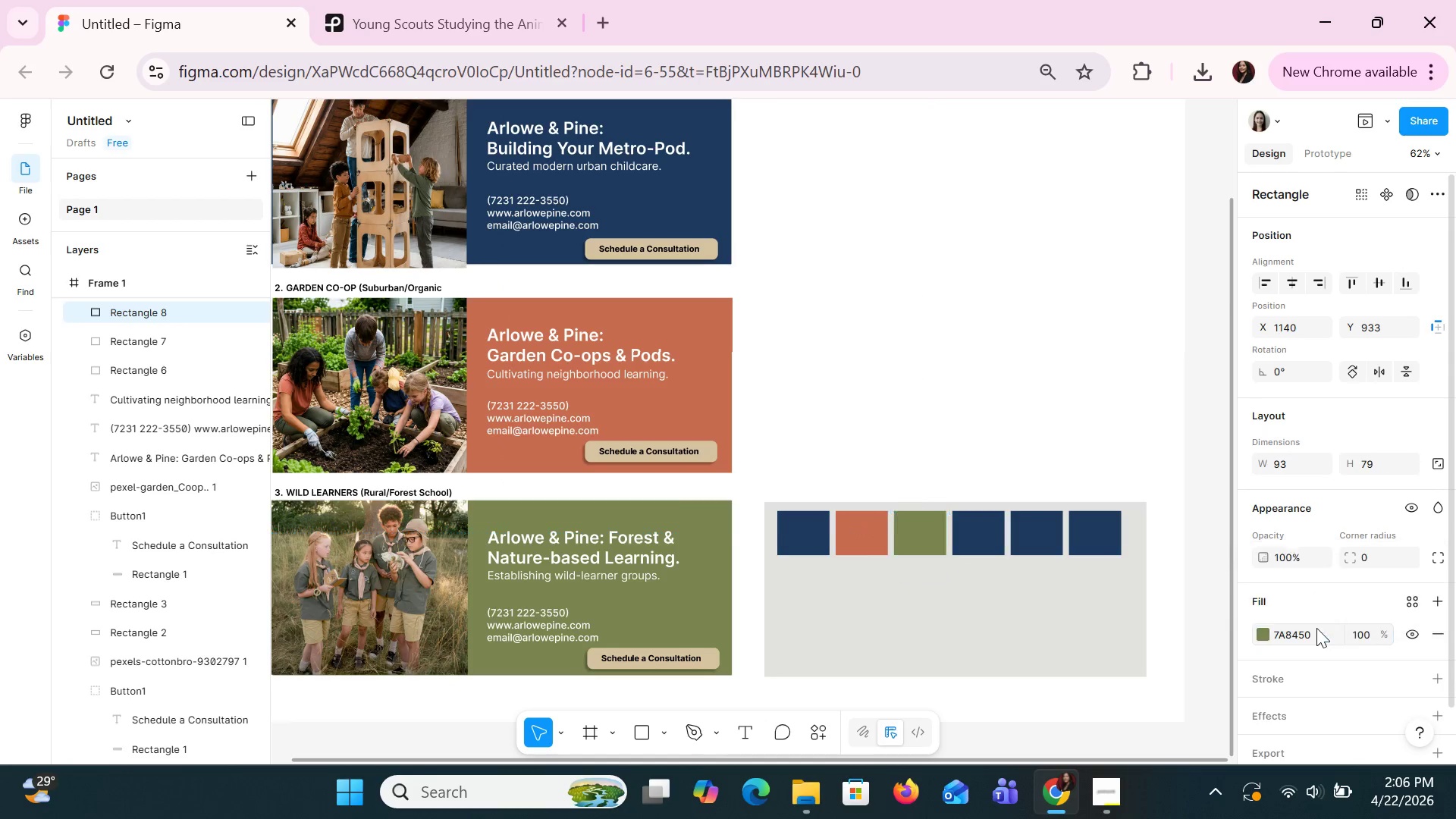 
key(Enter)
 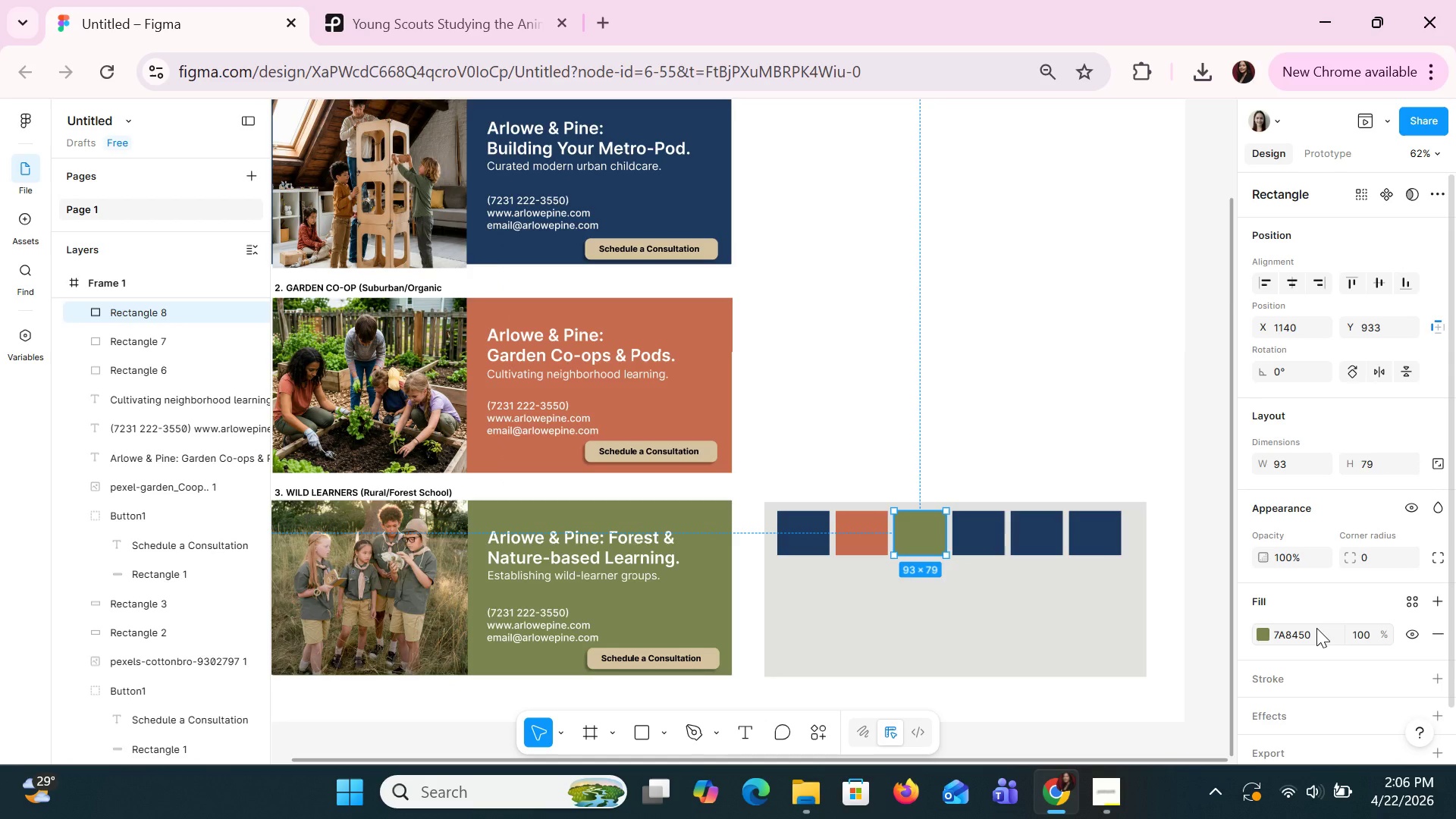 
wait(11.78)
 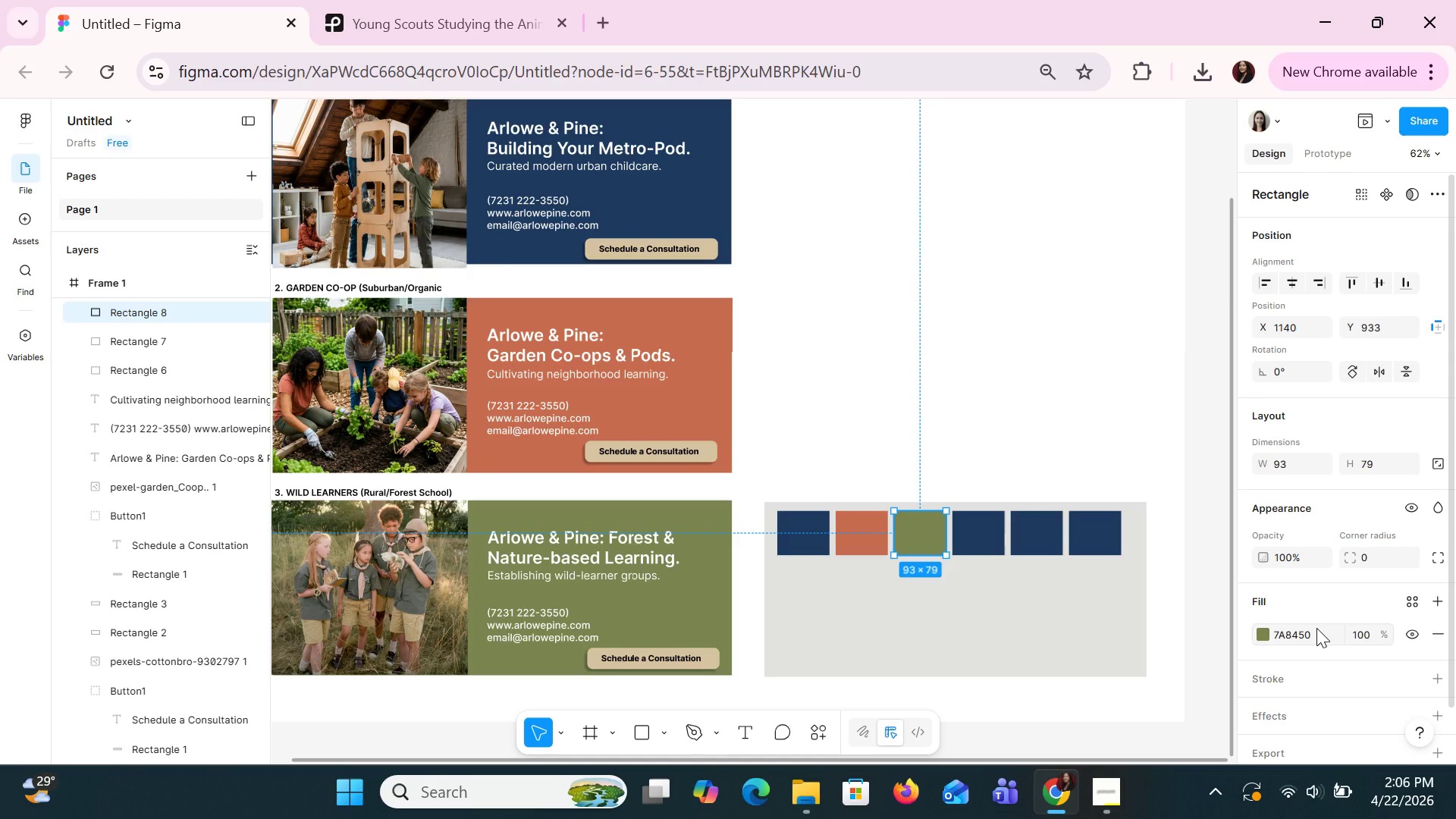 
left_click([986, 529])
 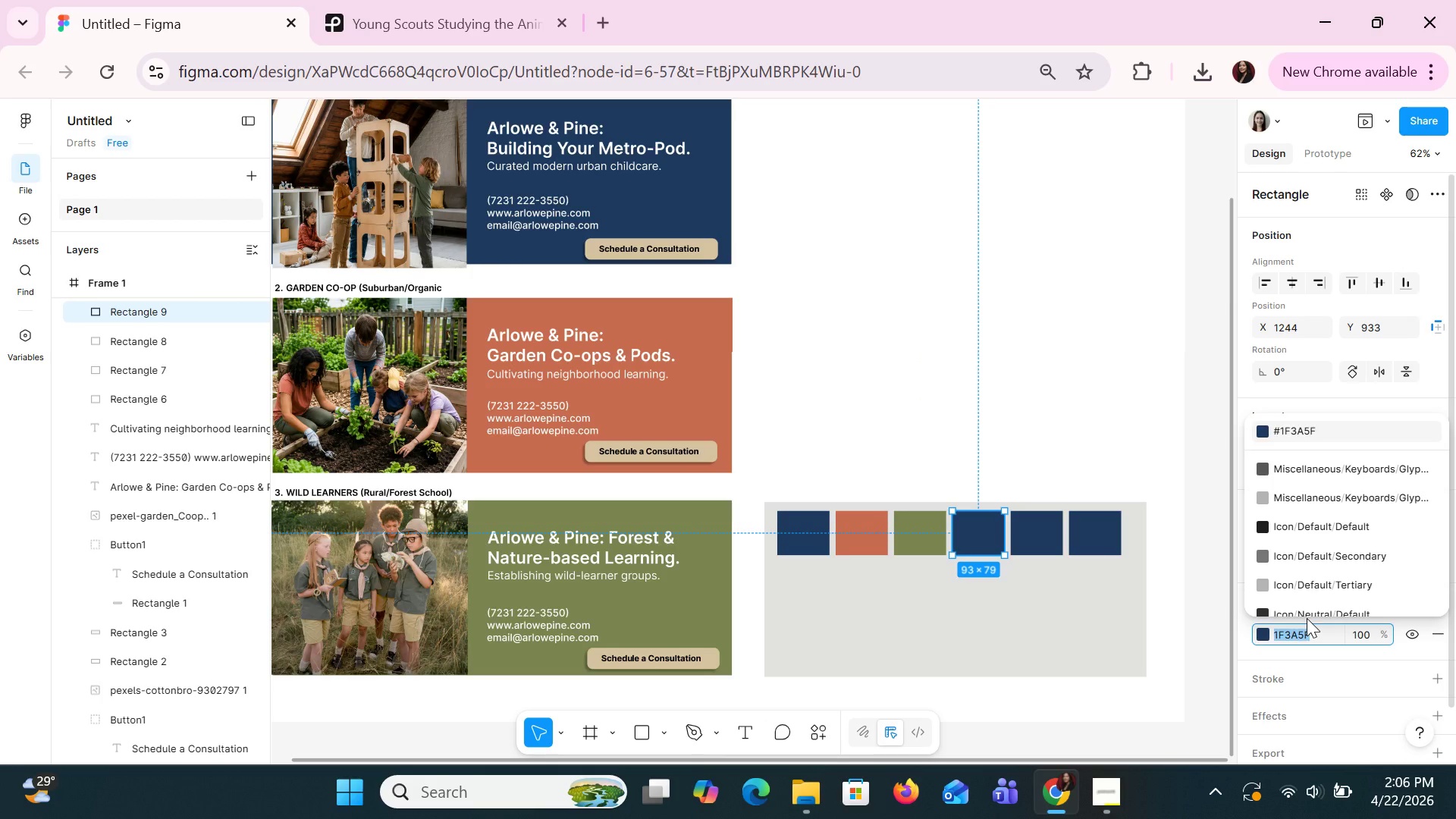 
wait(6.08)
 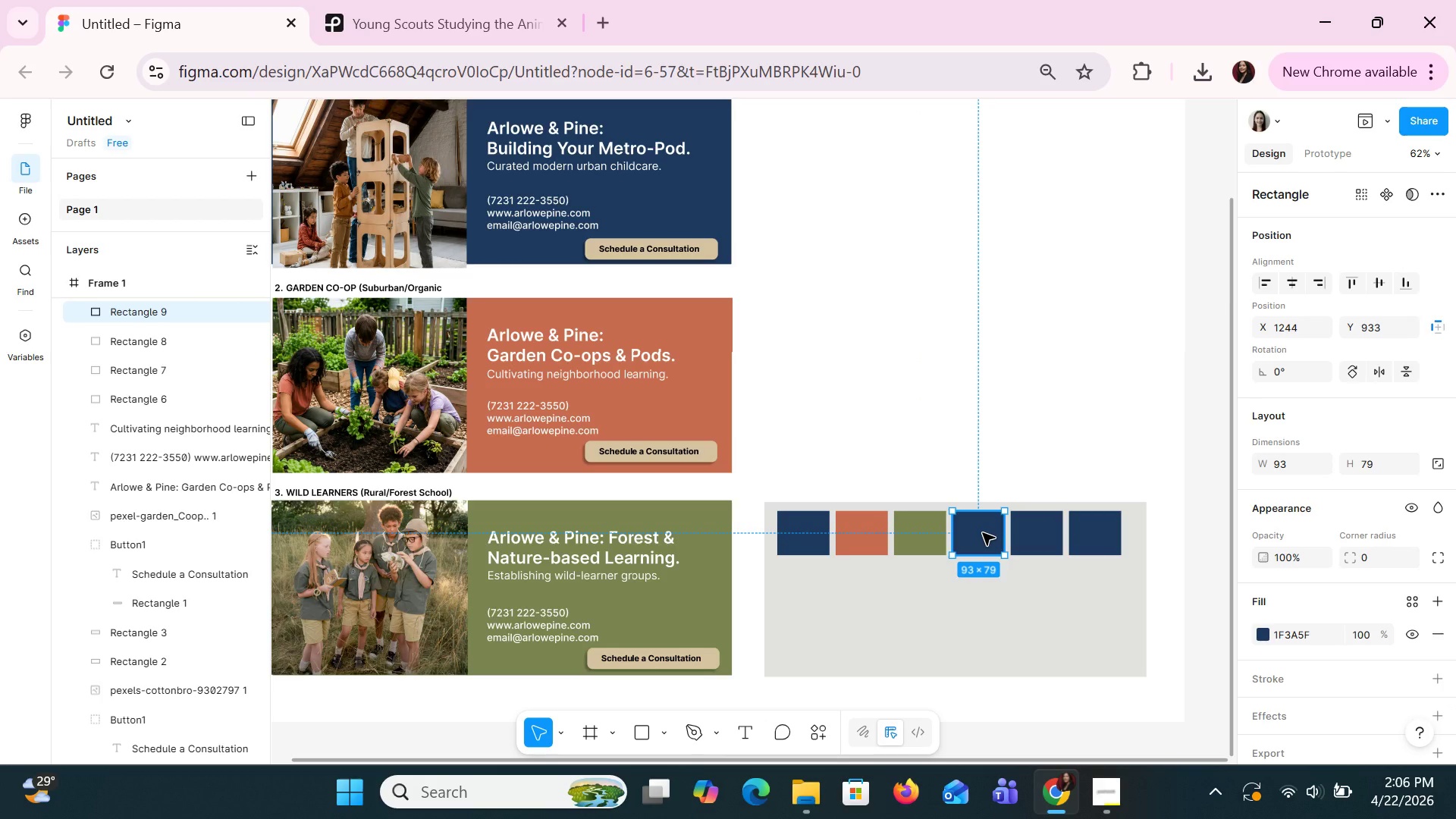 
type(4b)
 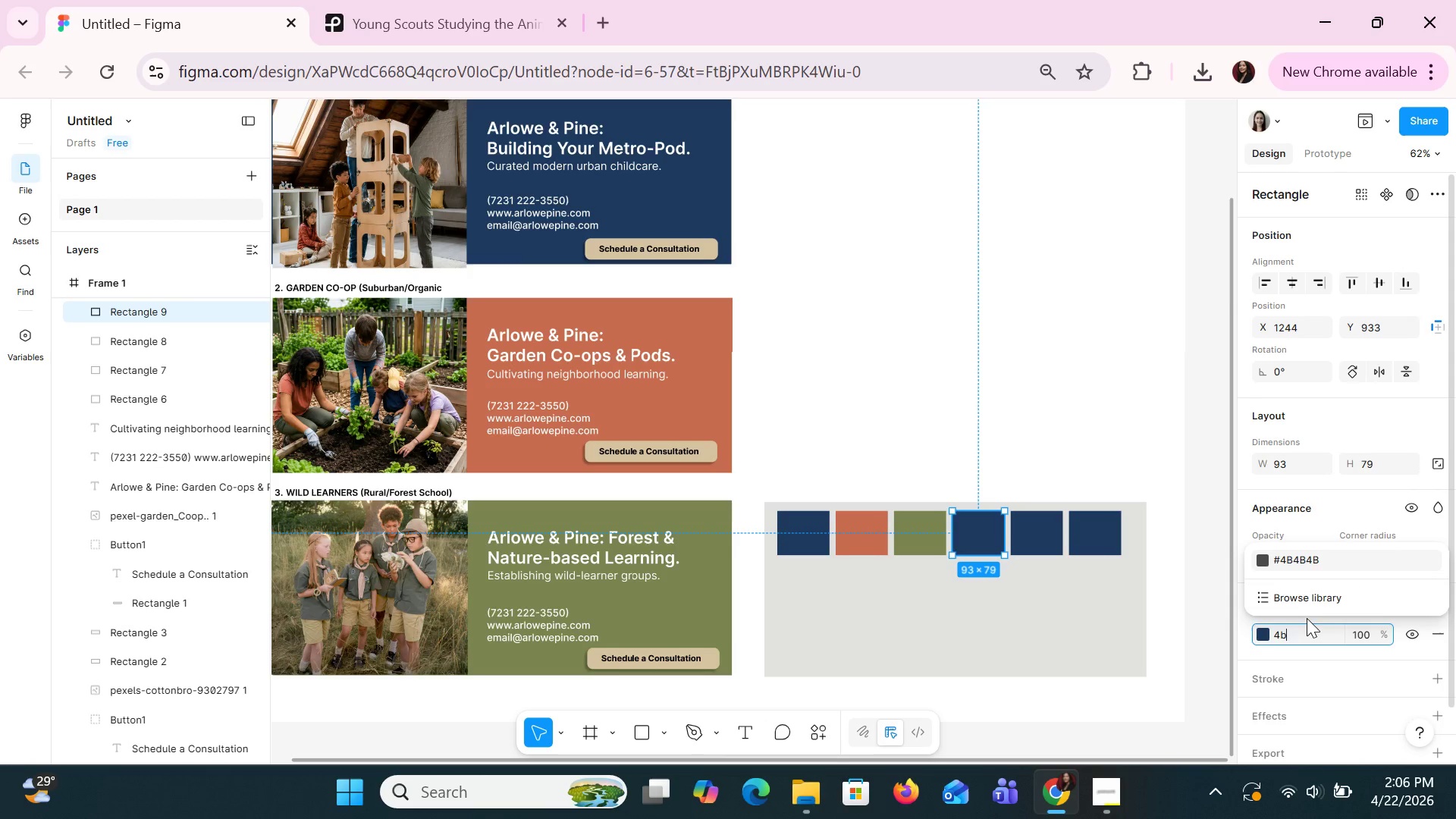 
type(3832)
 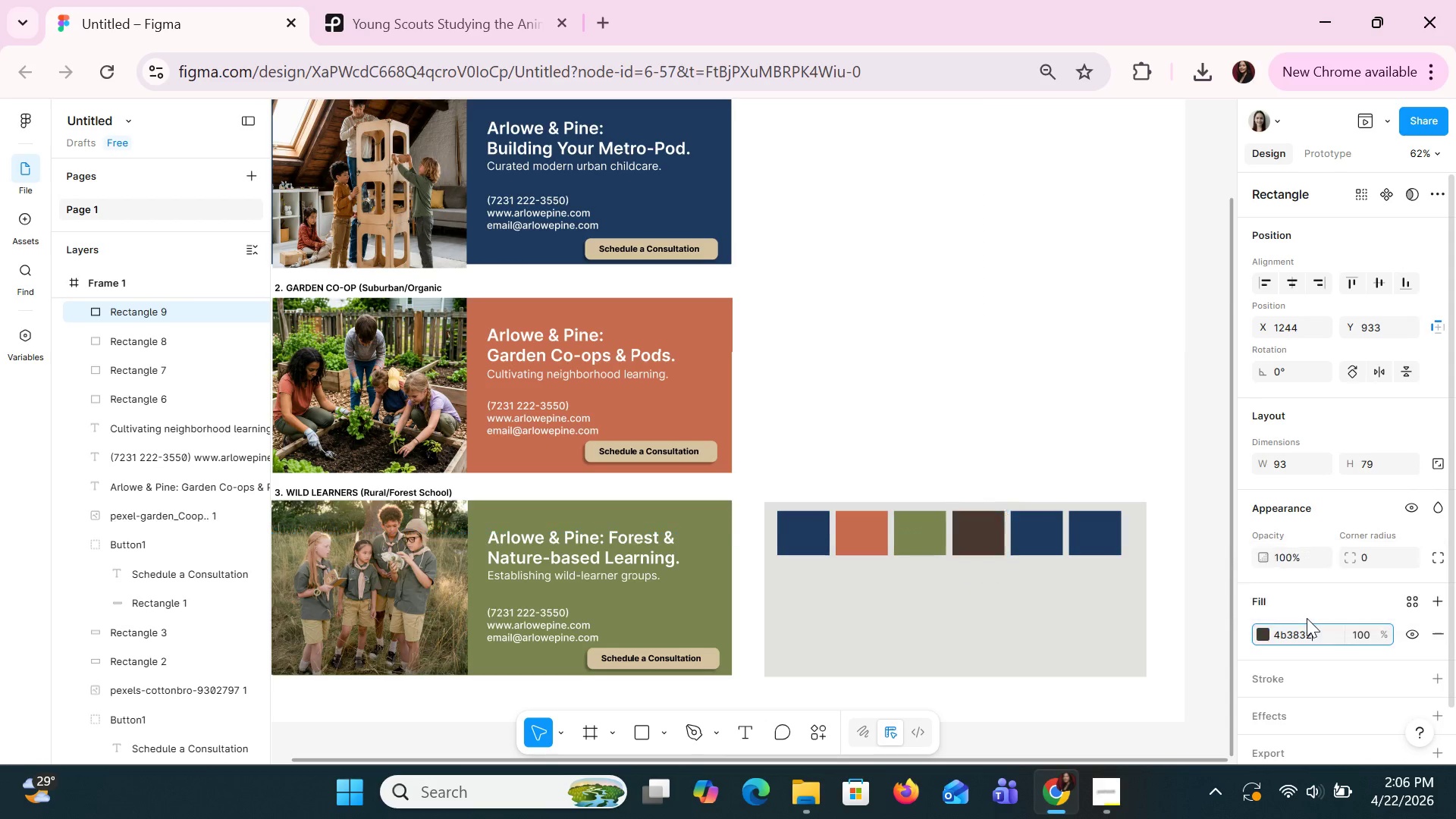 
key(Enter)
 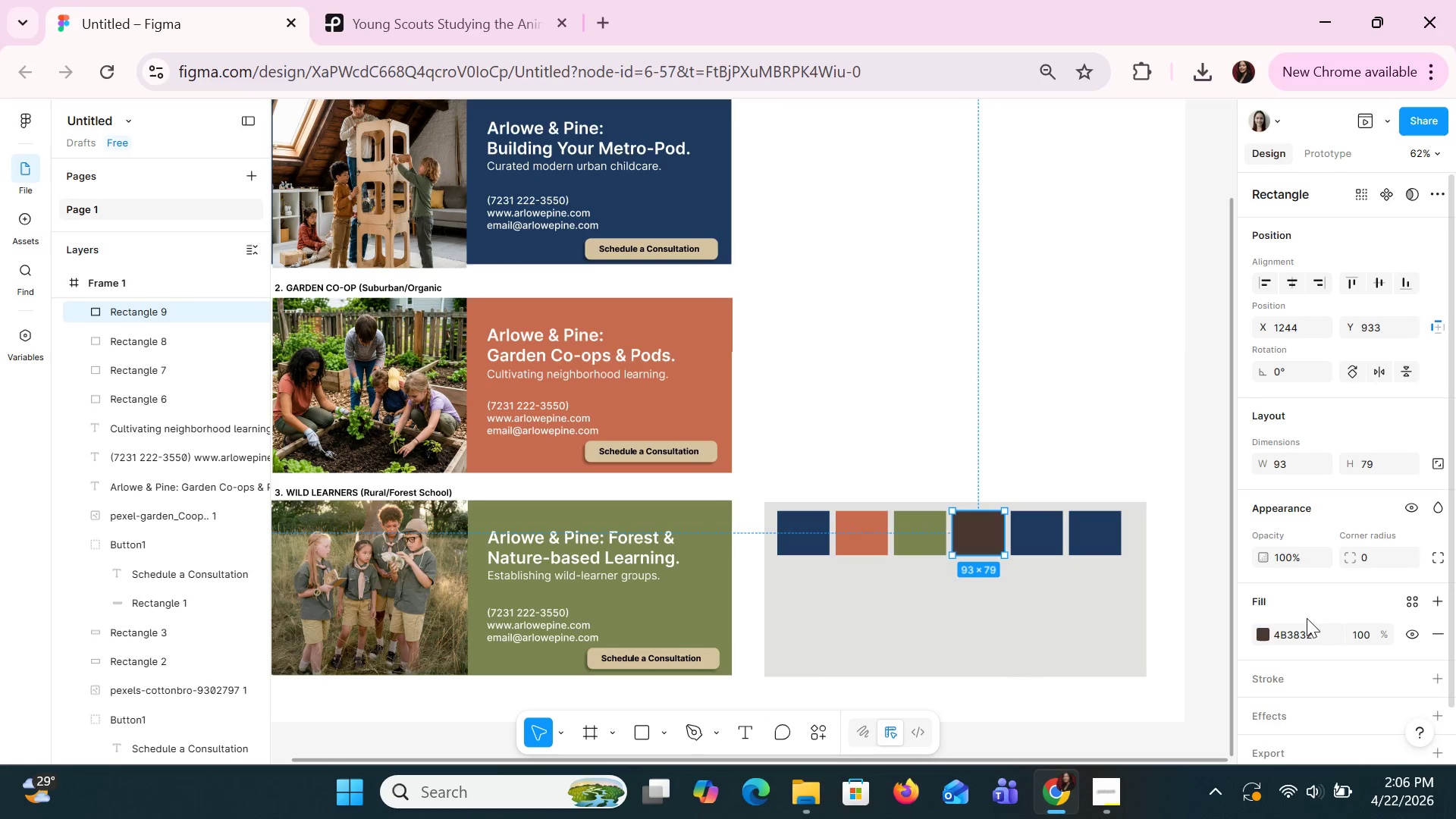 
left_click([1022, 551])
 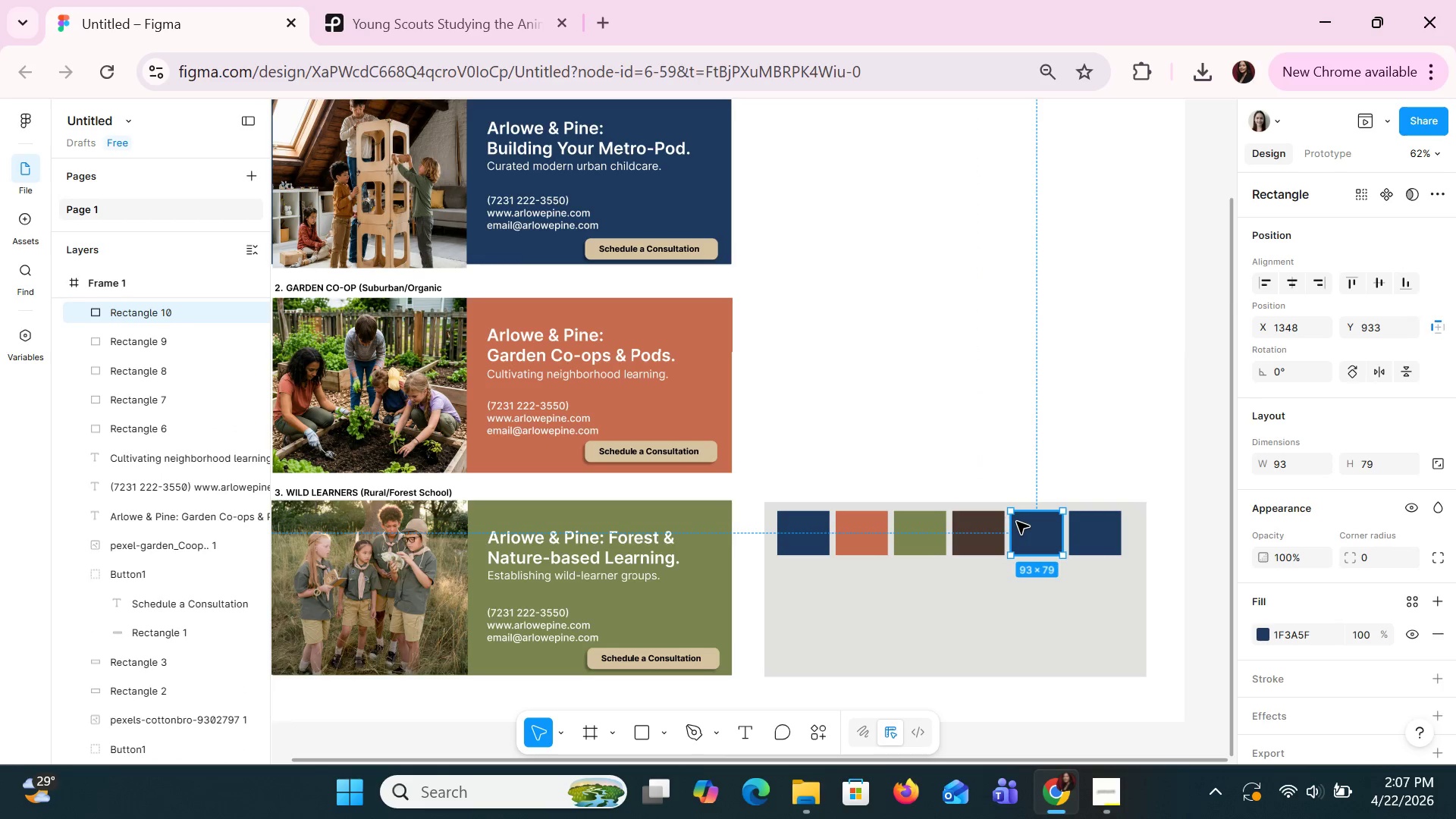 
wait(14.0)
 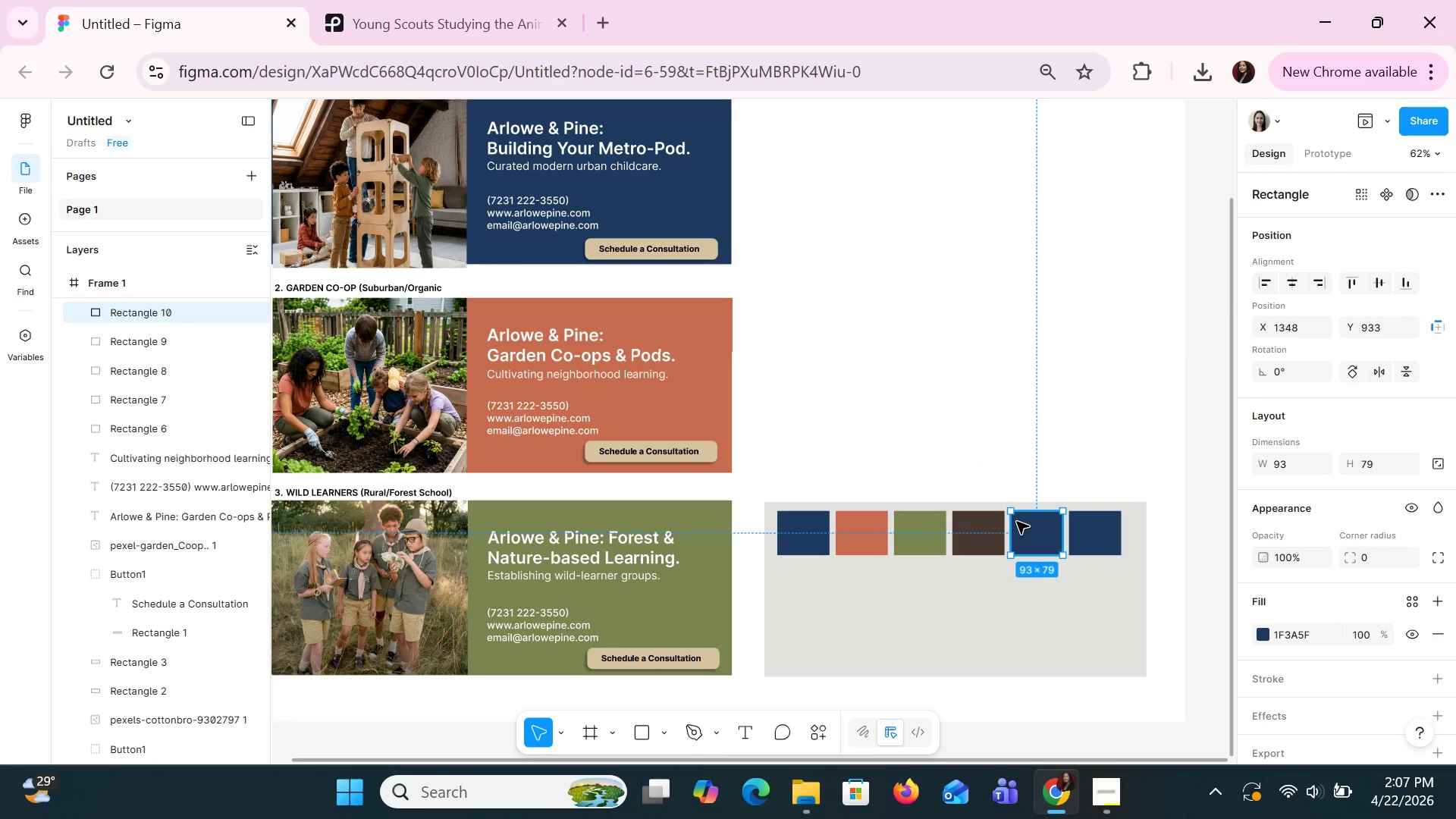 
left_click([1310, 631])
 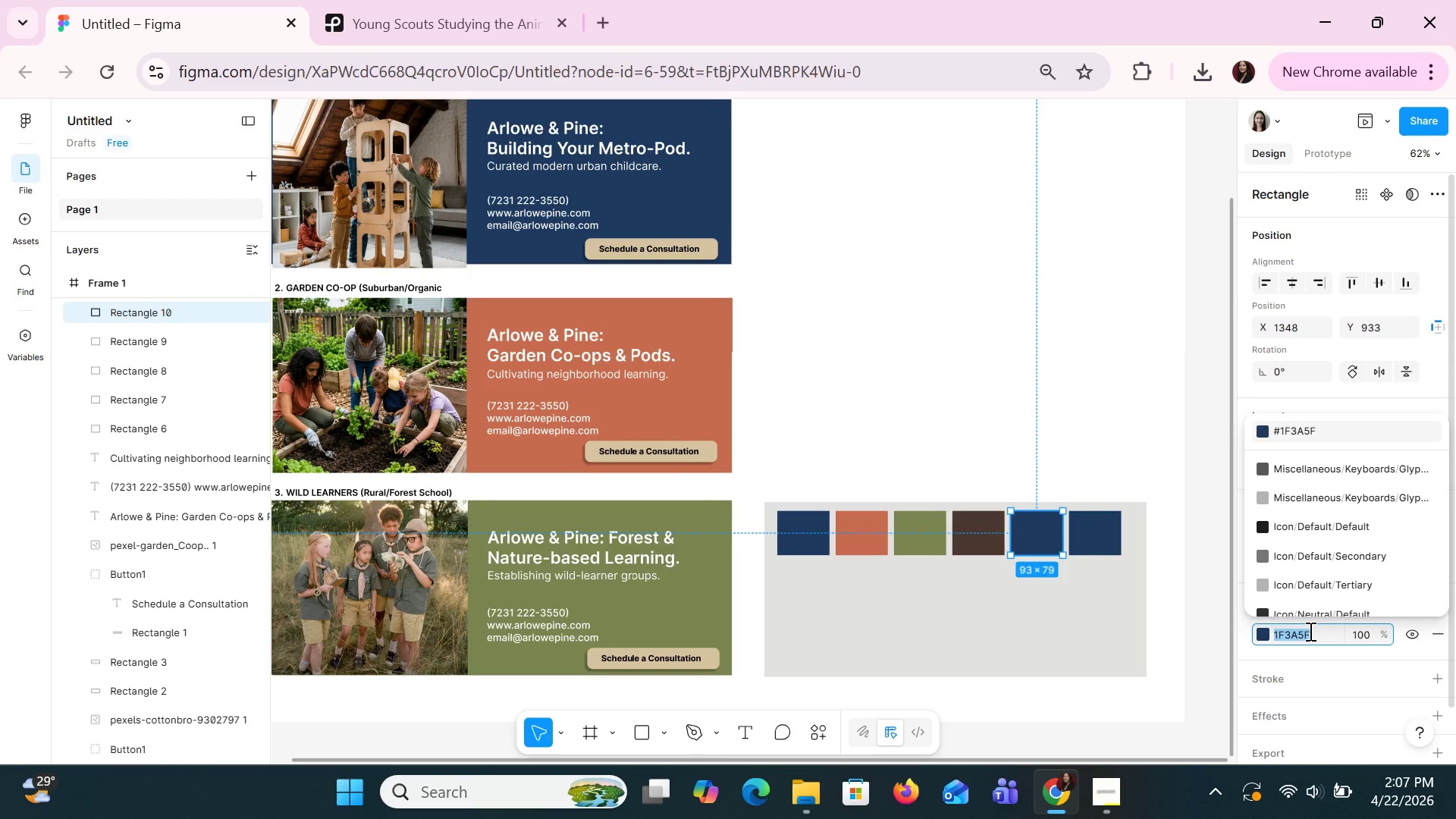 
type(7a8450)
 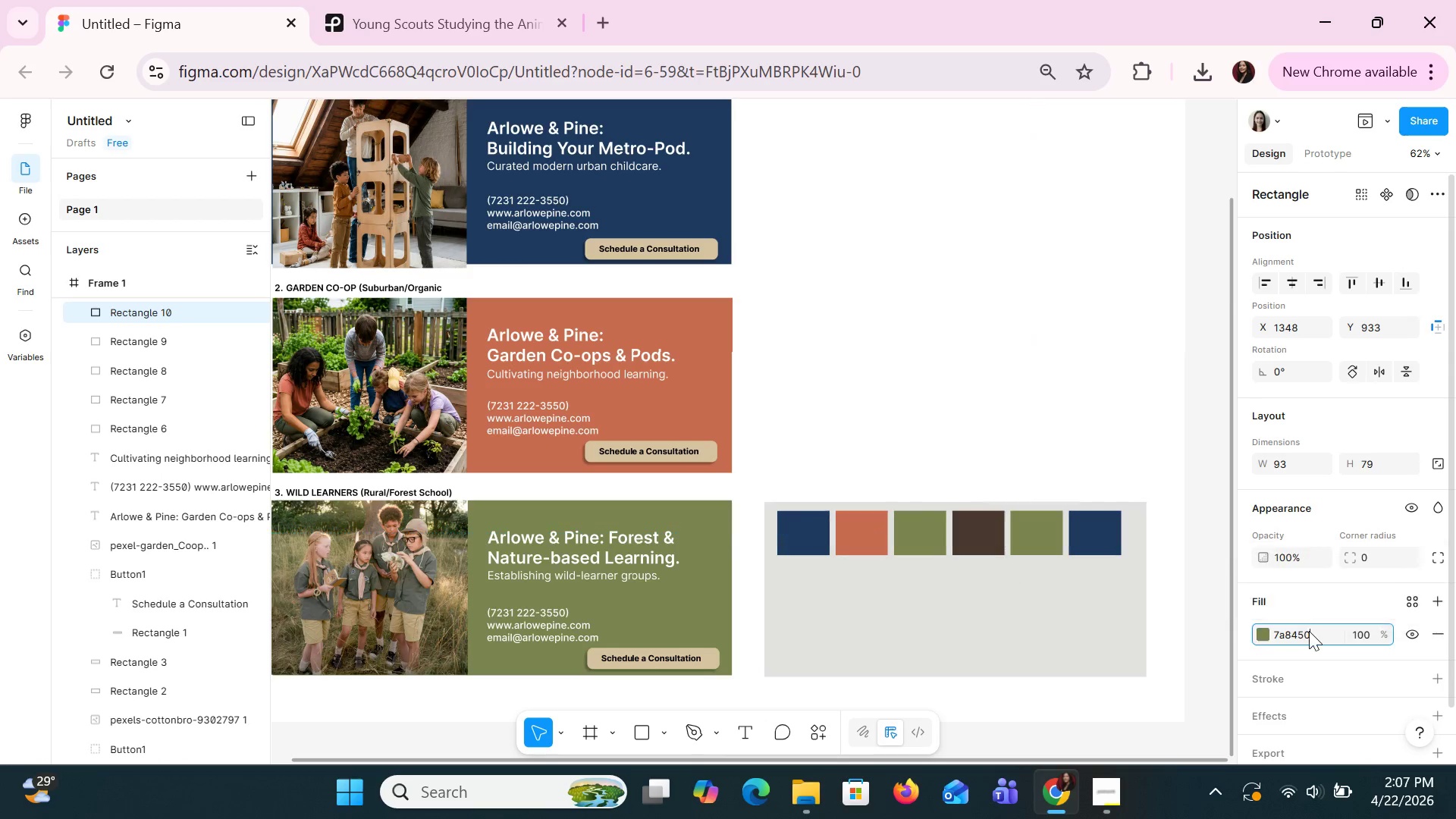 
key(Enter)
 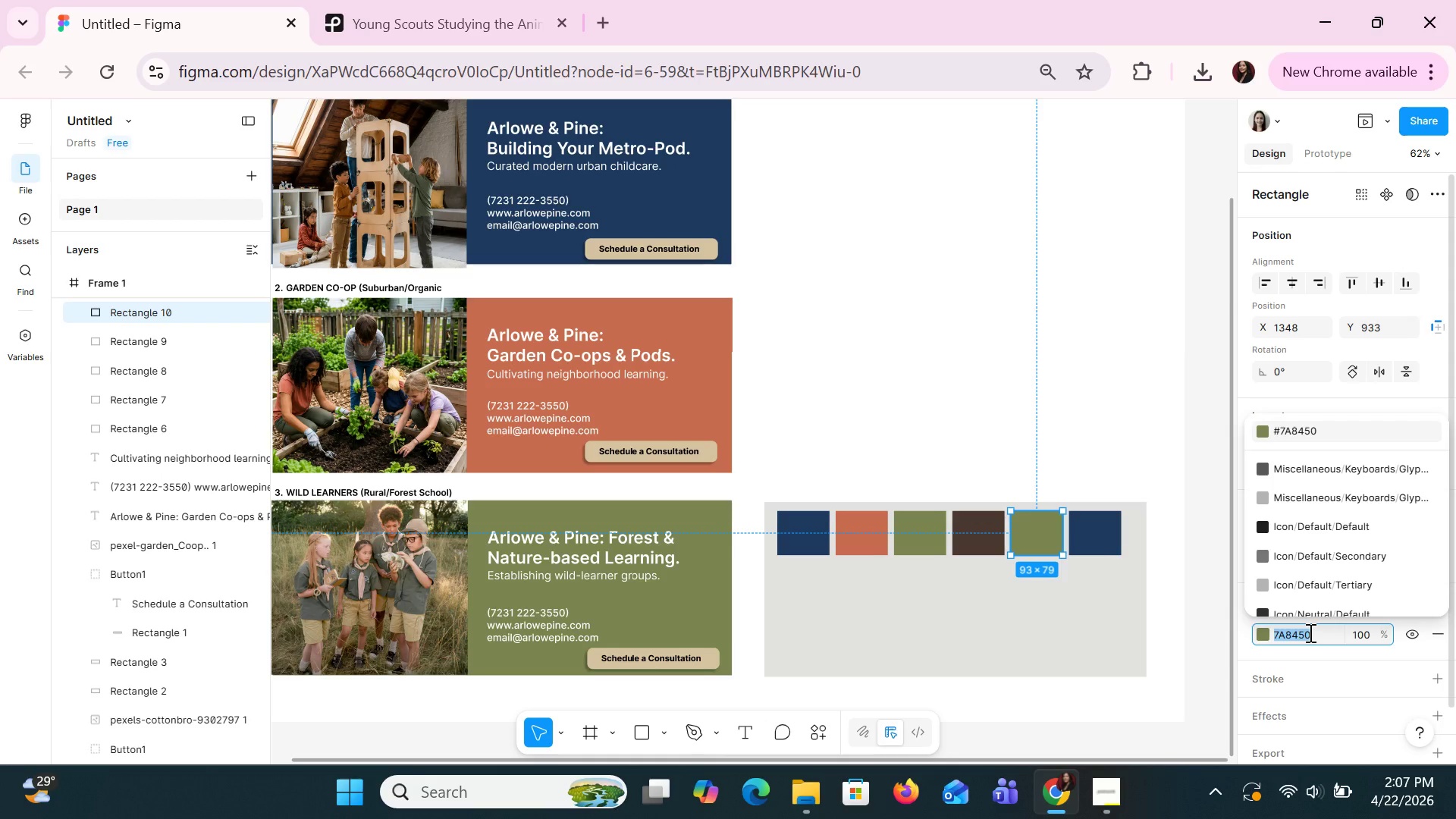 
wait(11.28)
 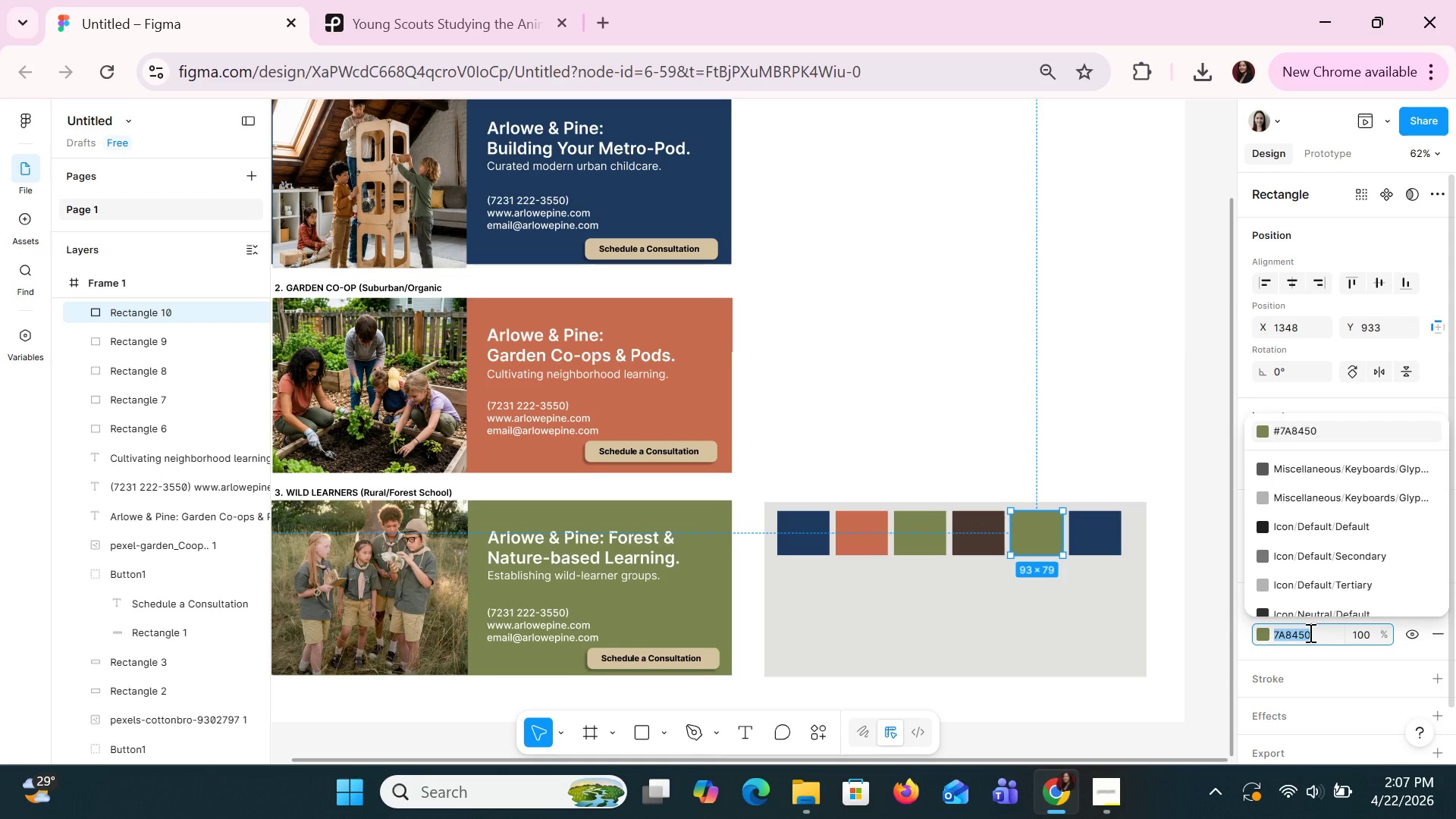 
type(a4)
 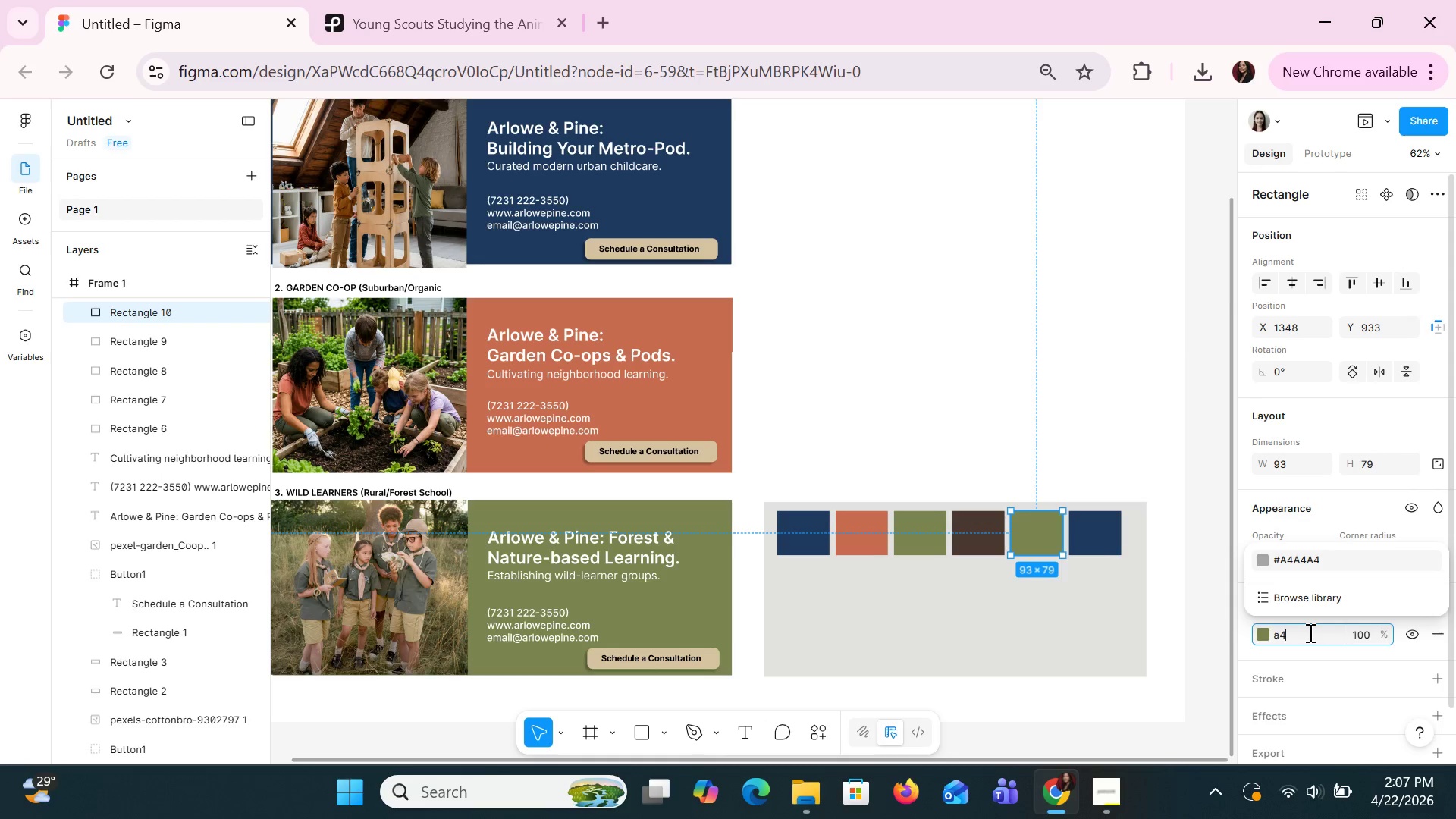 
type(7148)
 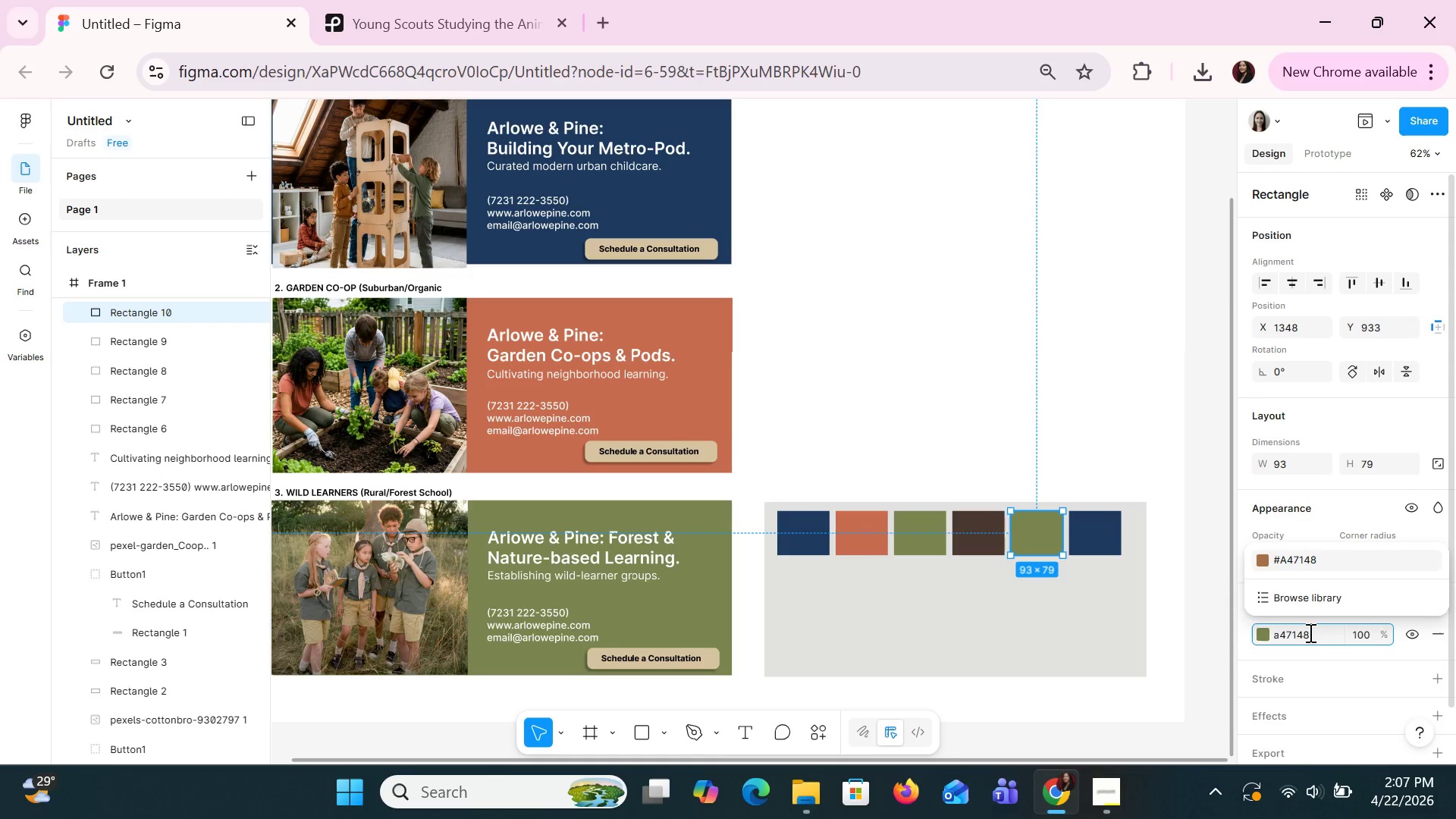 
key(Enter)
 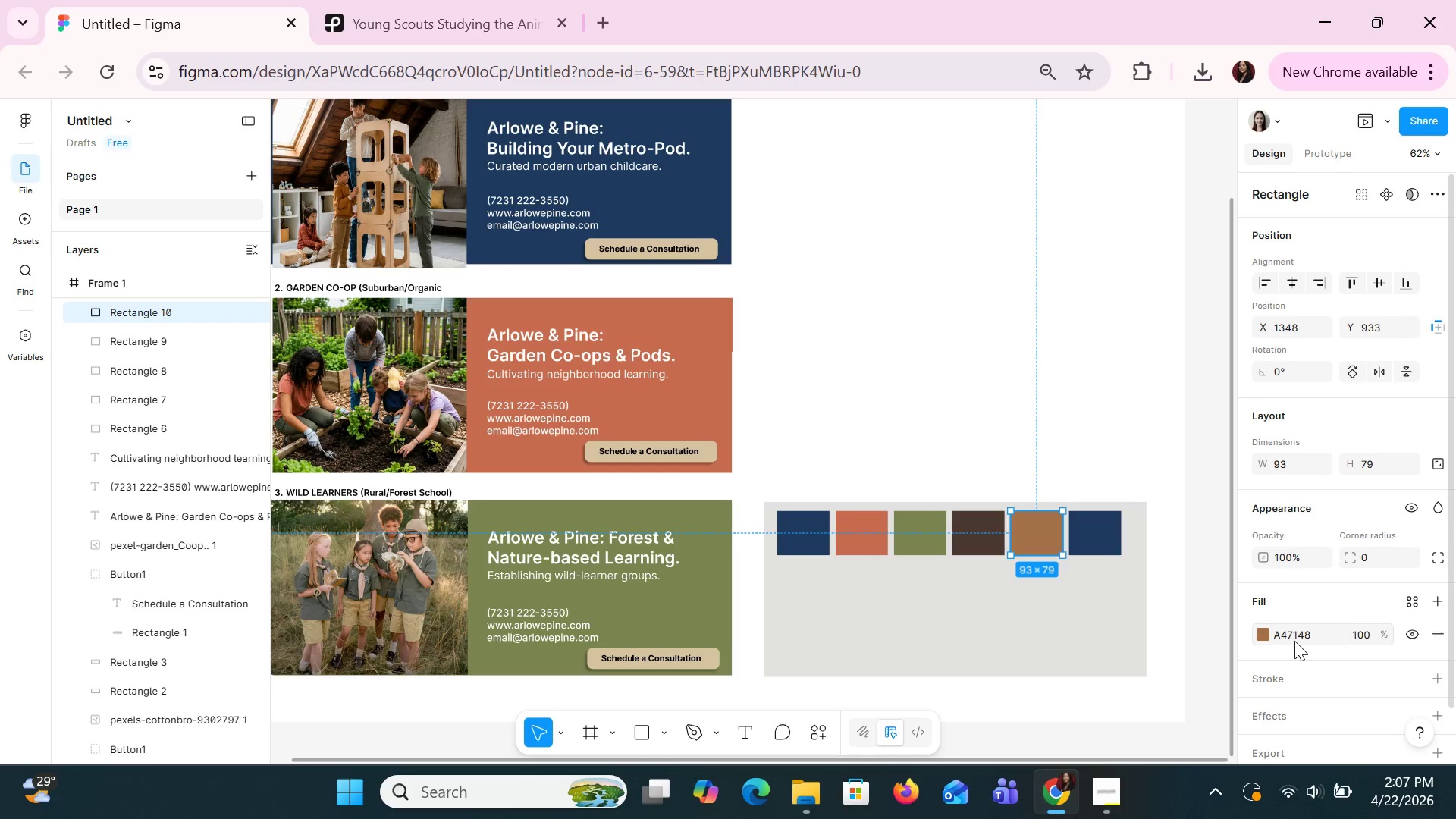 
left_click([1115, 535])
 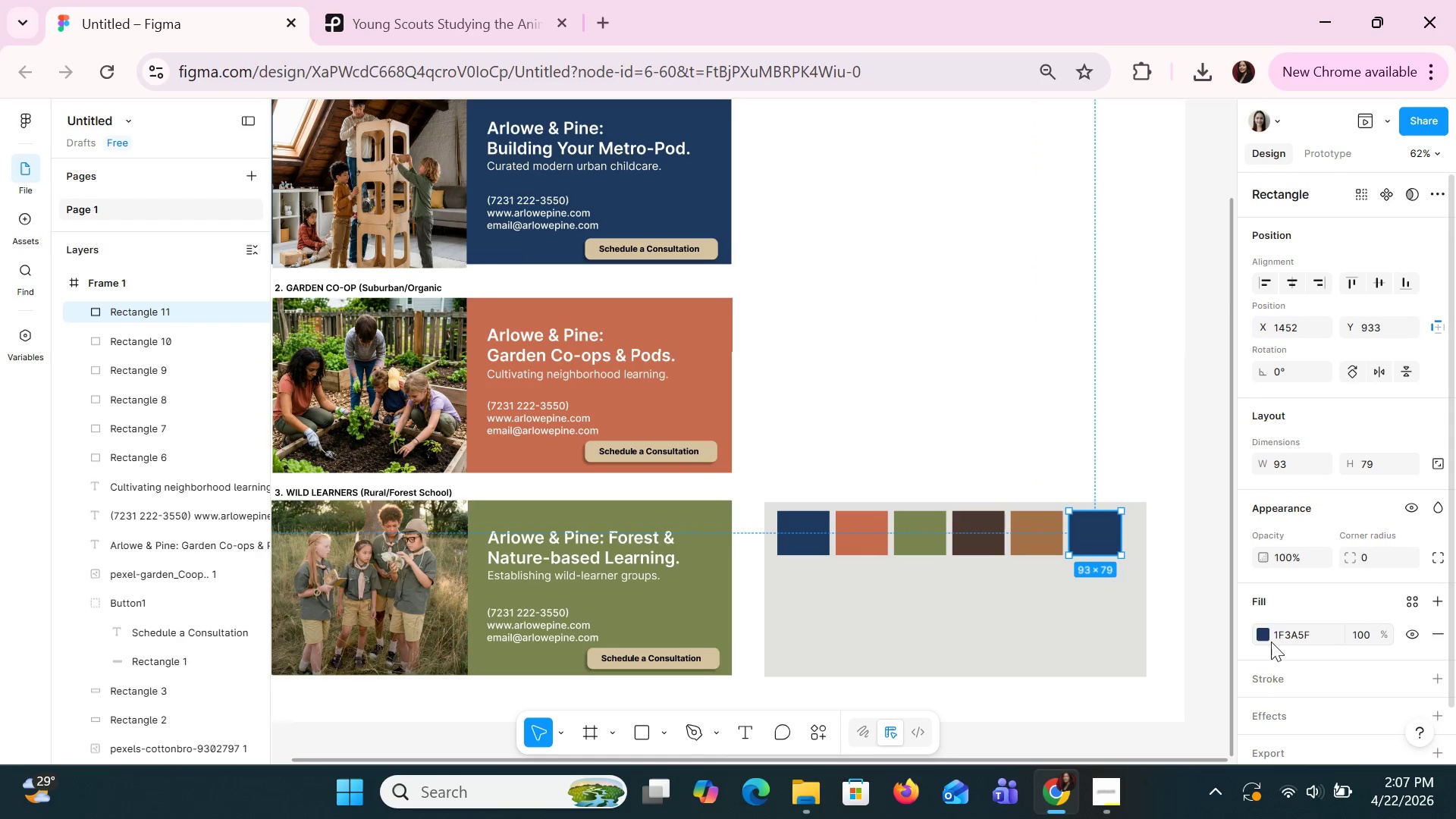 
left_click([1279, 630])
 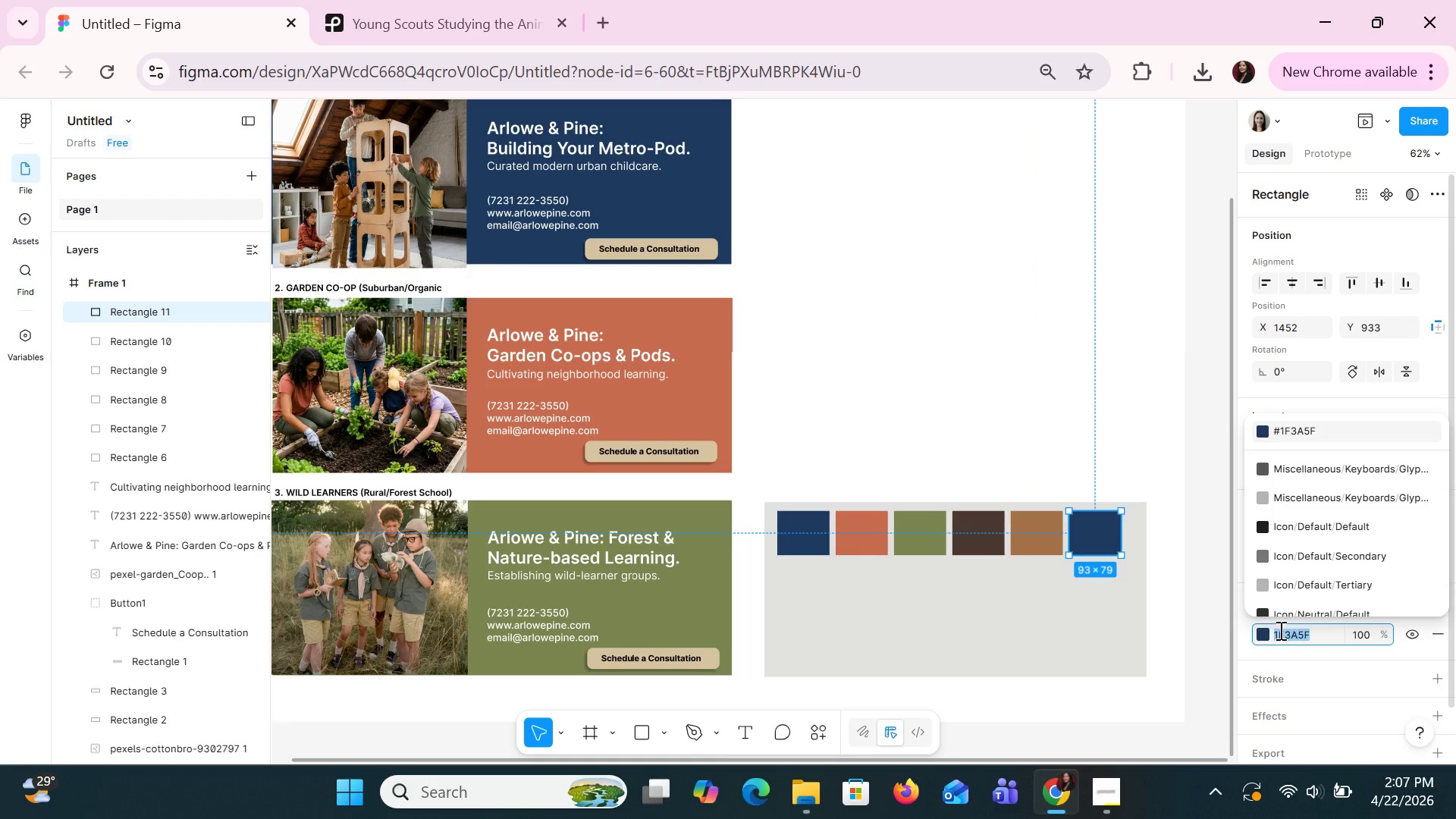 
type(a3b18a)
 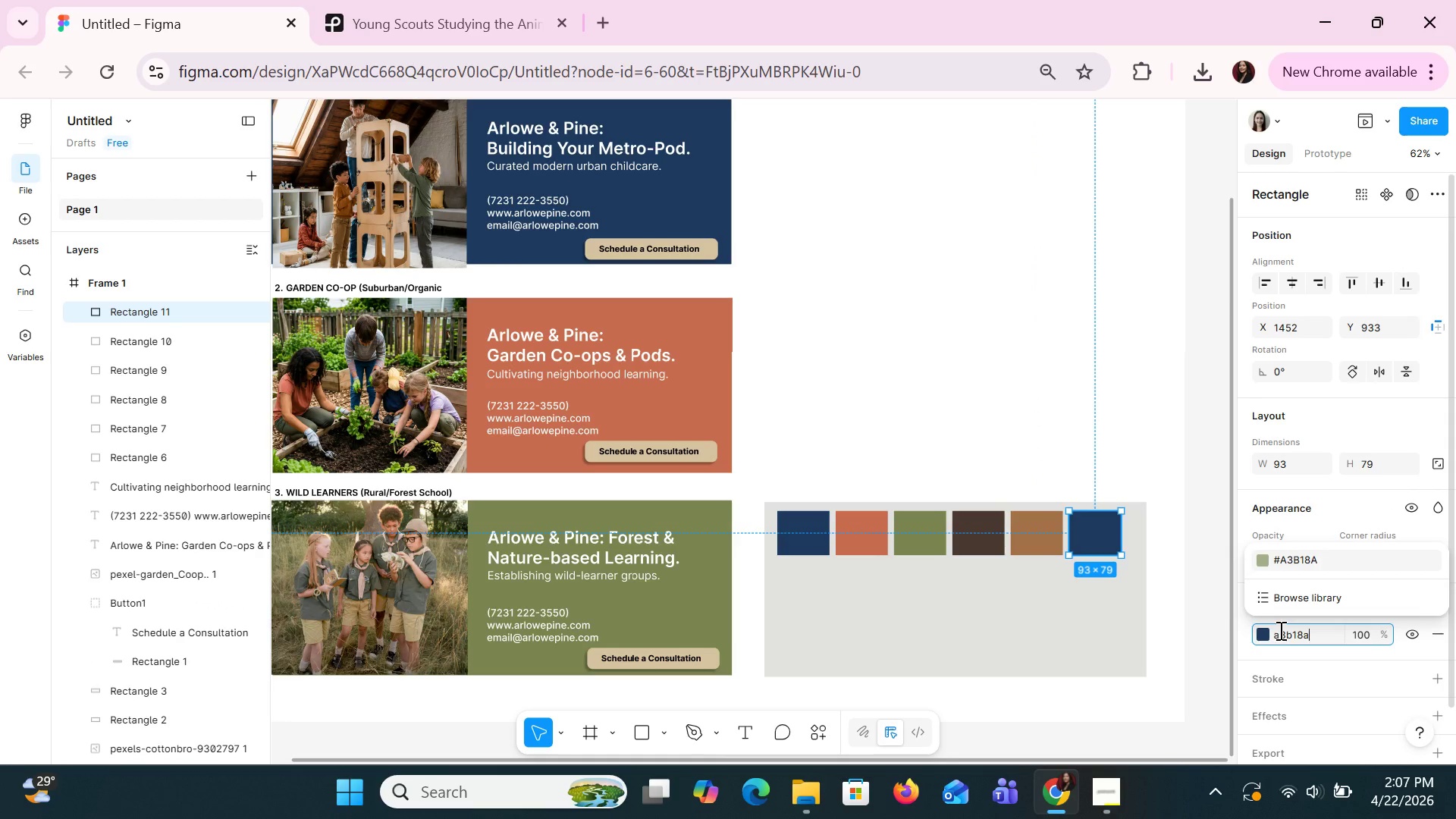 
key(Enter)
 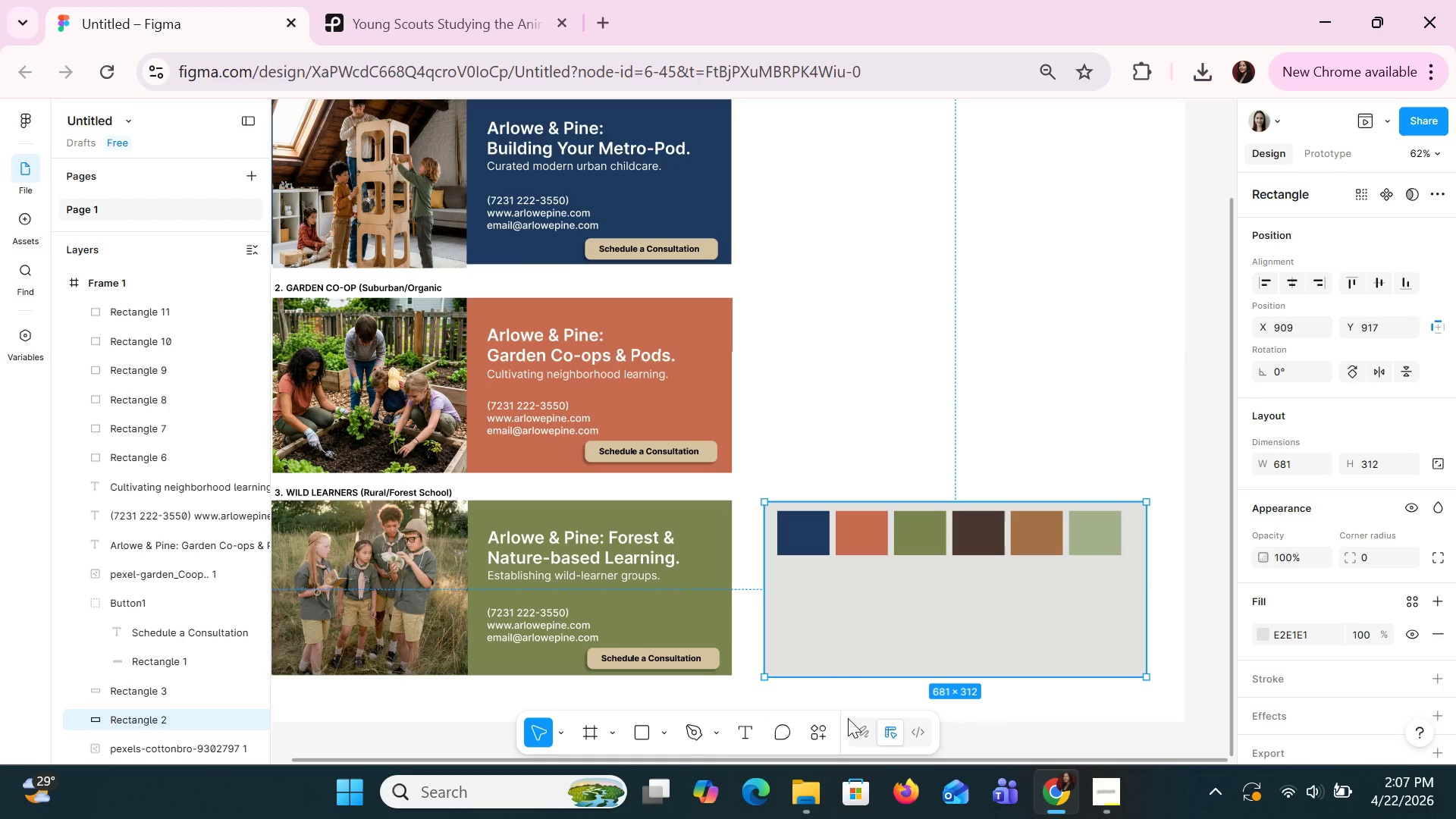 
wait(17.61)
 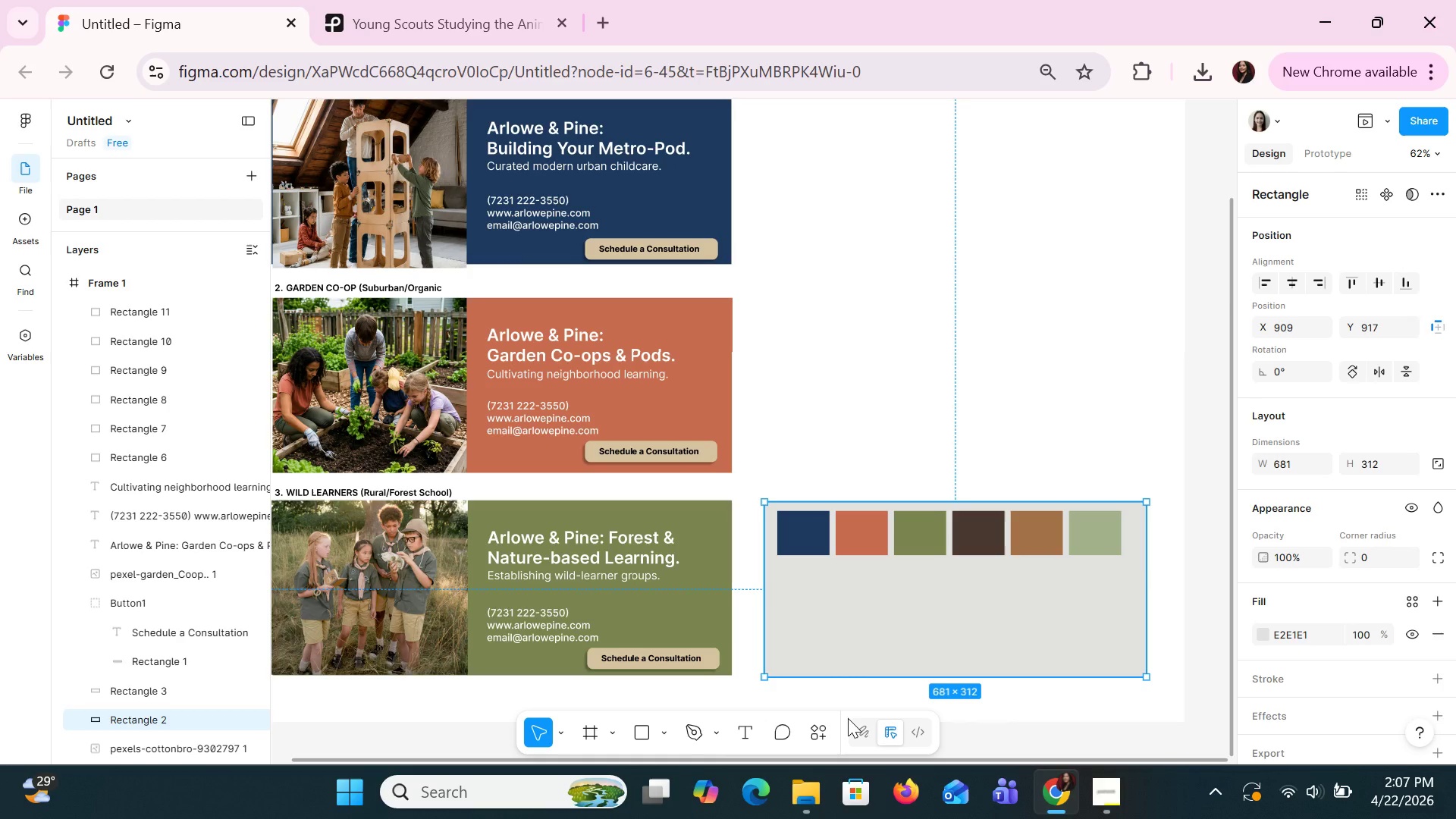 
mouse_move([832, 741])
 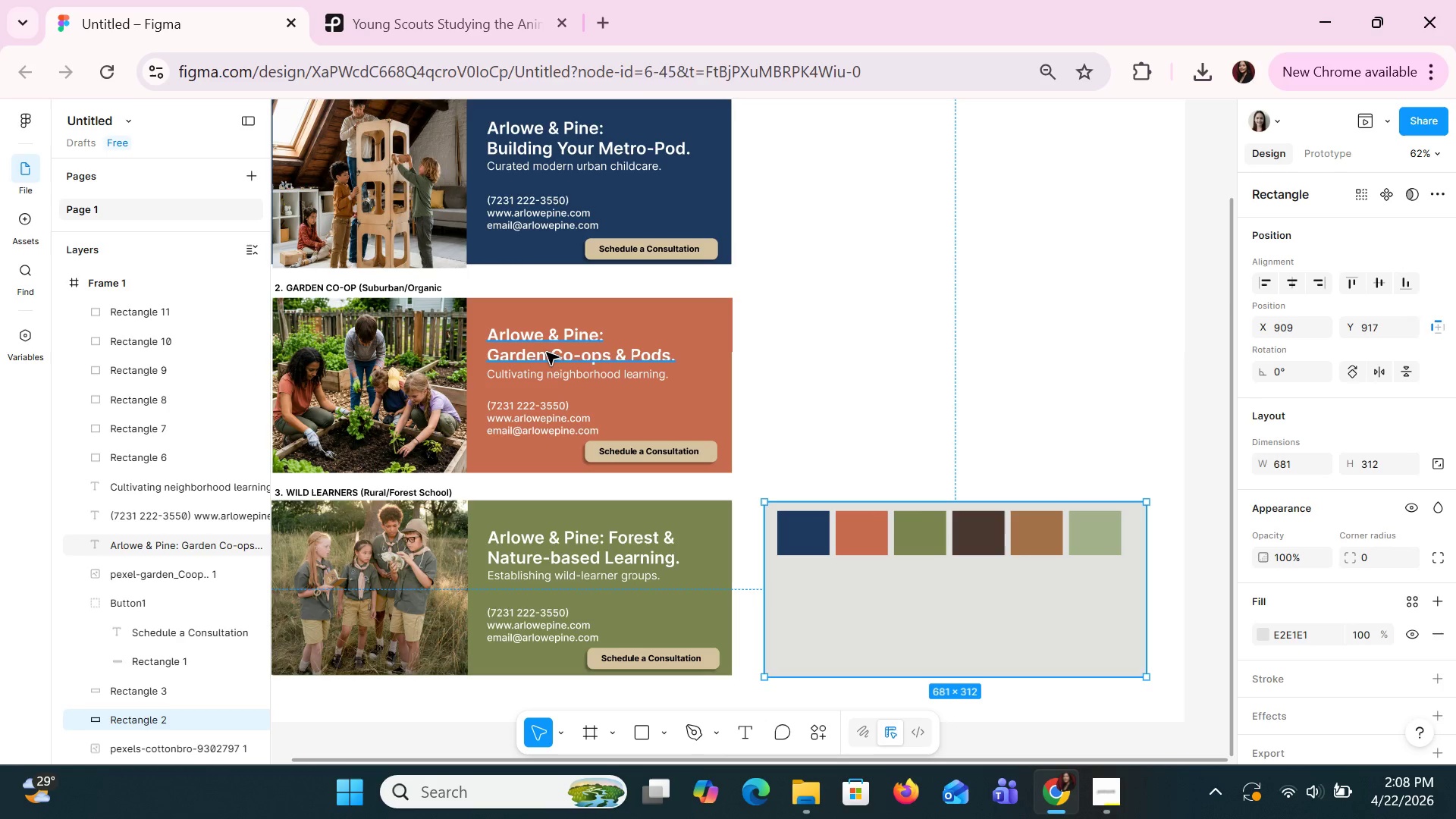 
wait(5.86)
 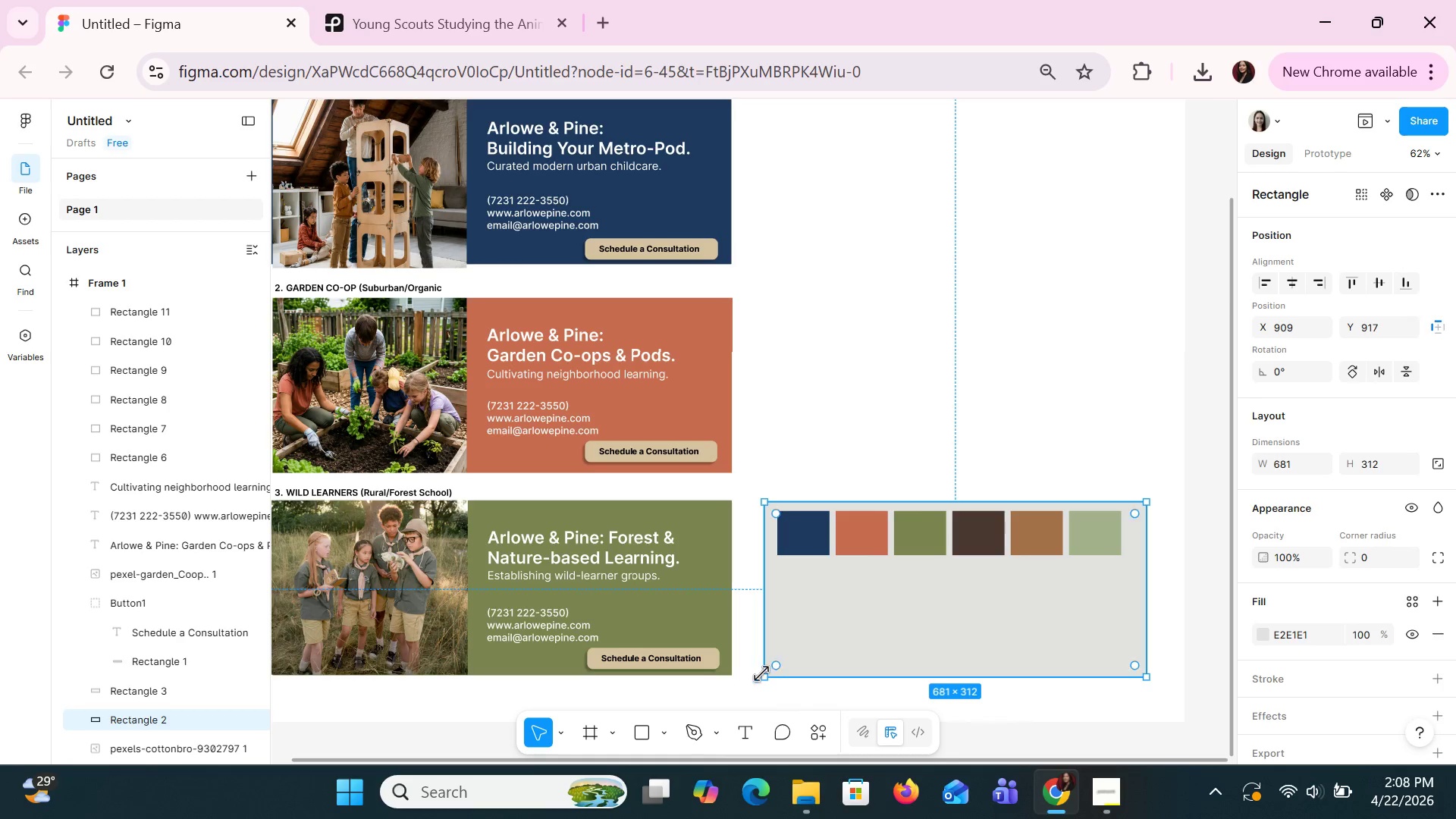 
key(Control+C)
 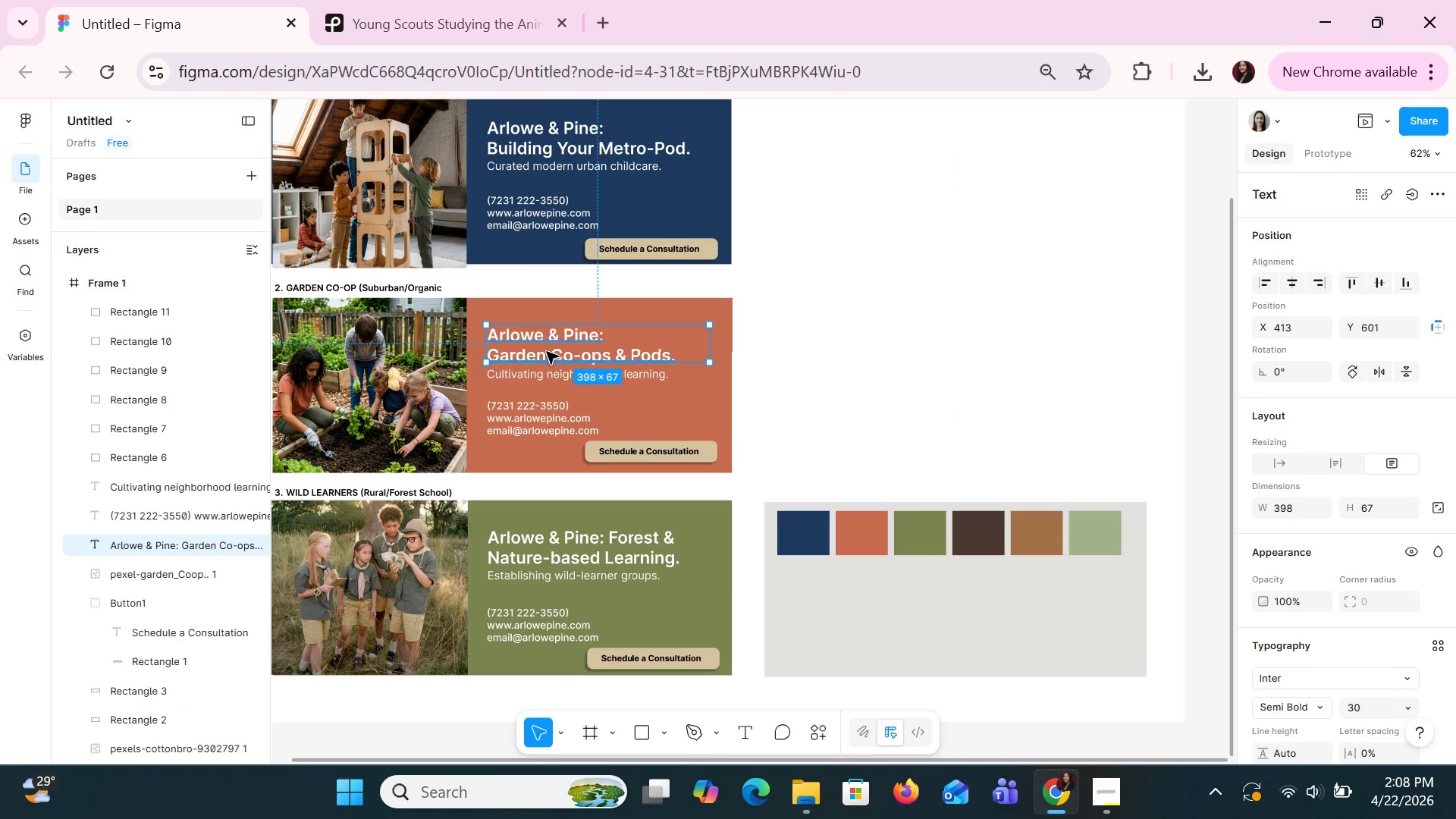 
key(Control+V)
 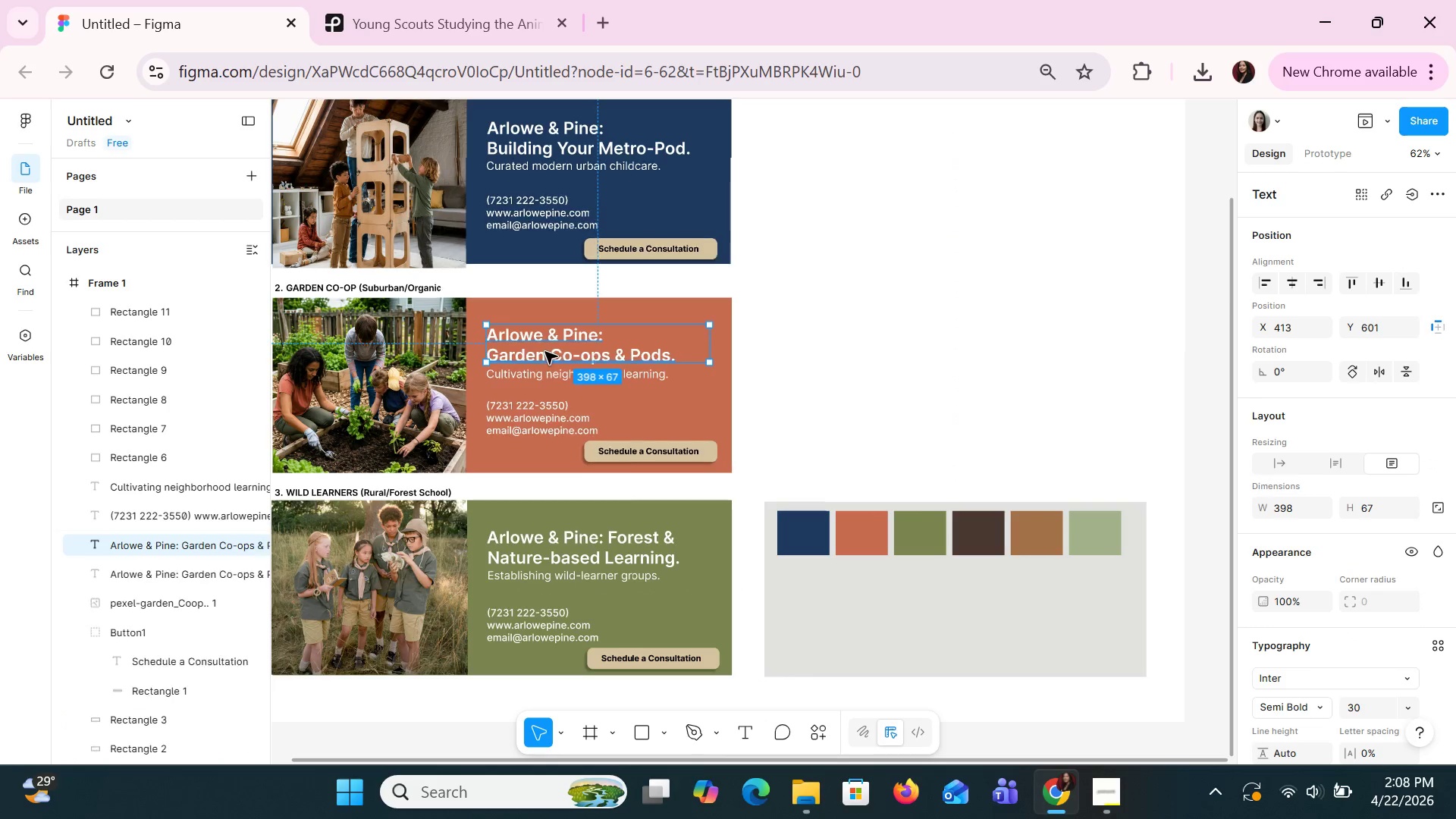 
left_click_drag(start_coordinate=[544, 351], to_coordinate=[843, 614])
 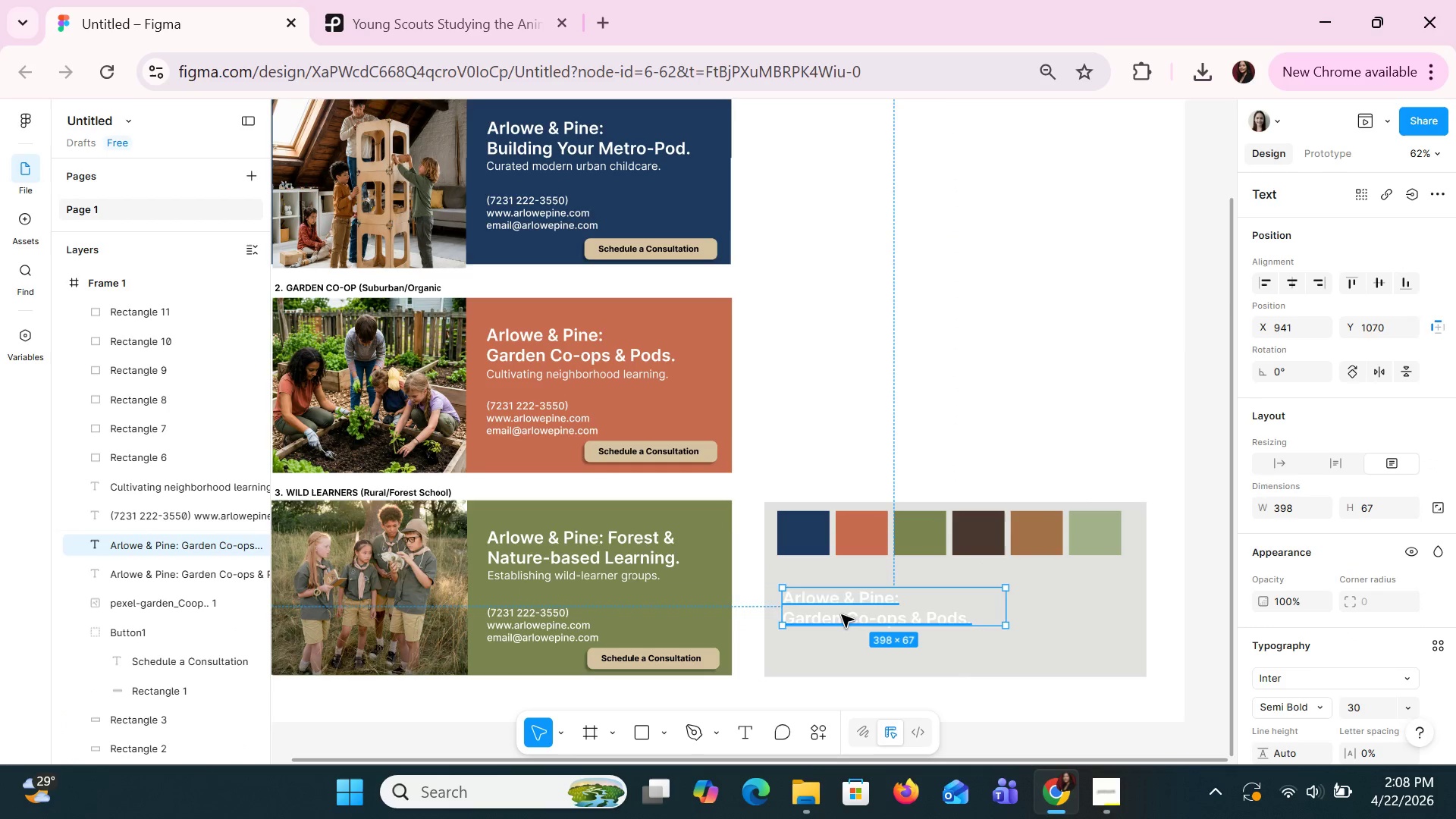 
left_click([841, 614])
 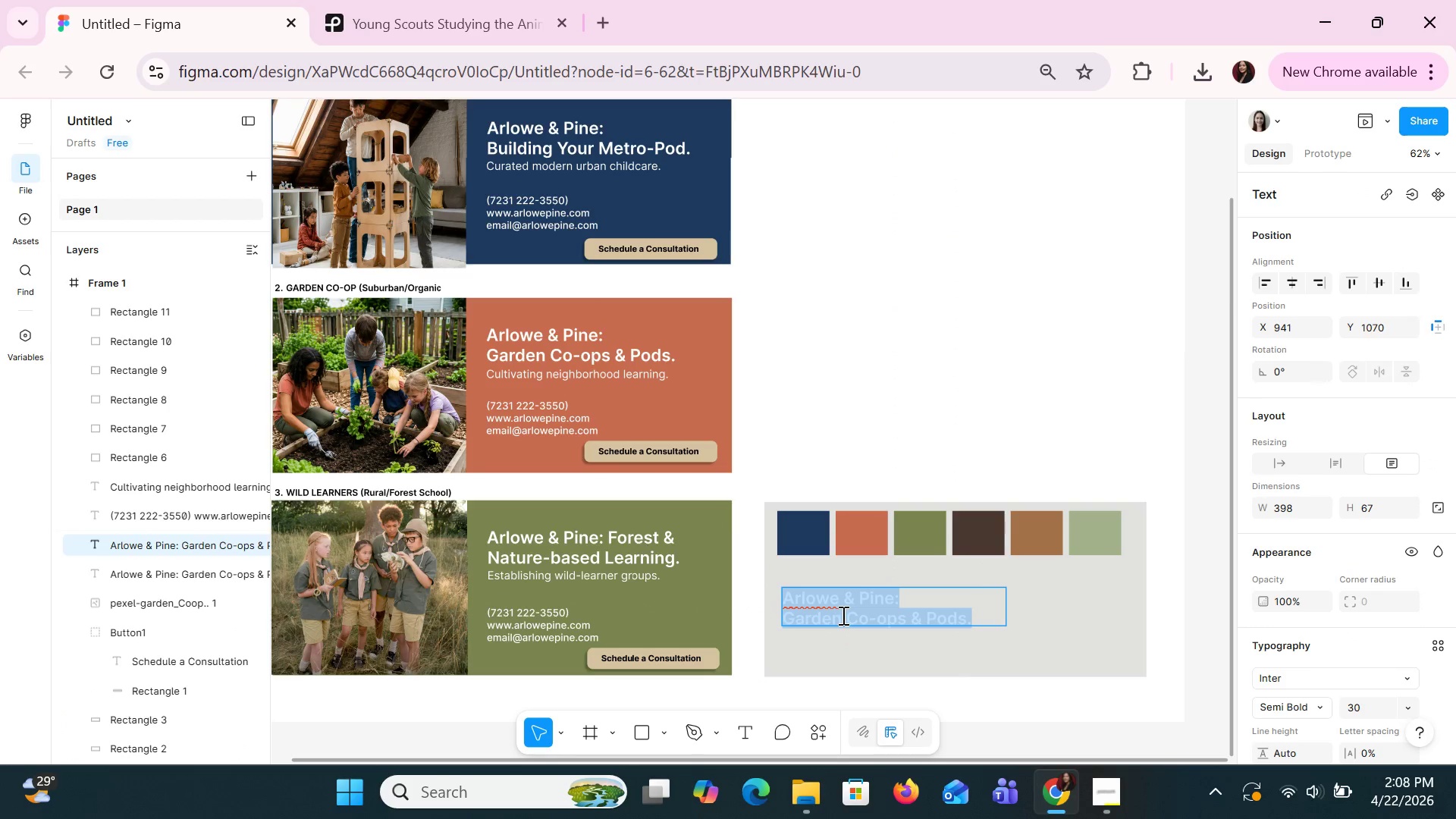 
type(Aa A)
 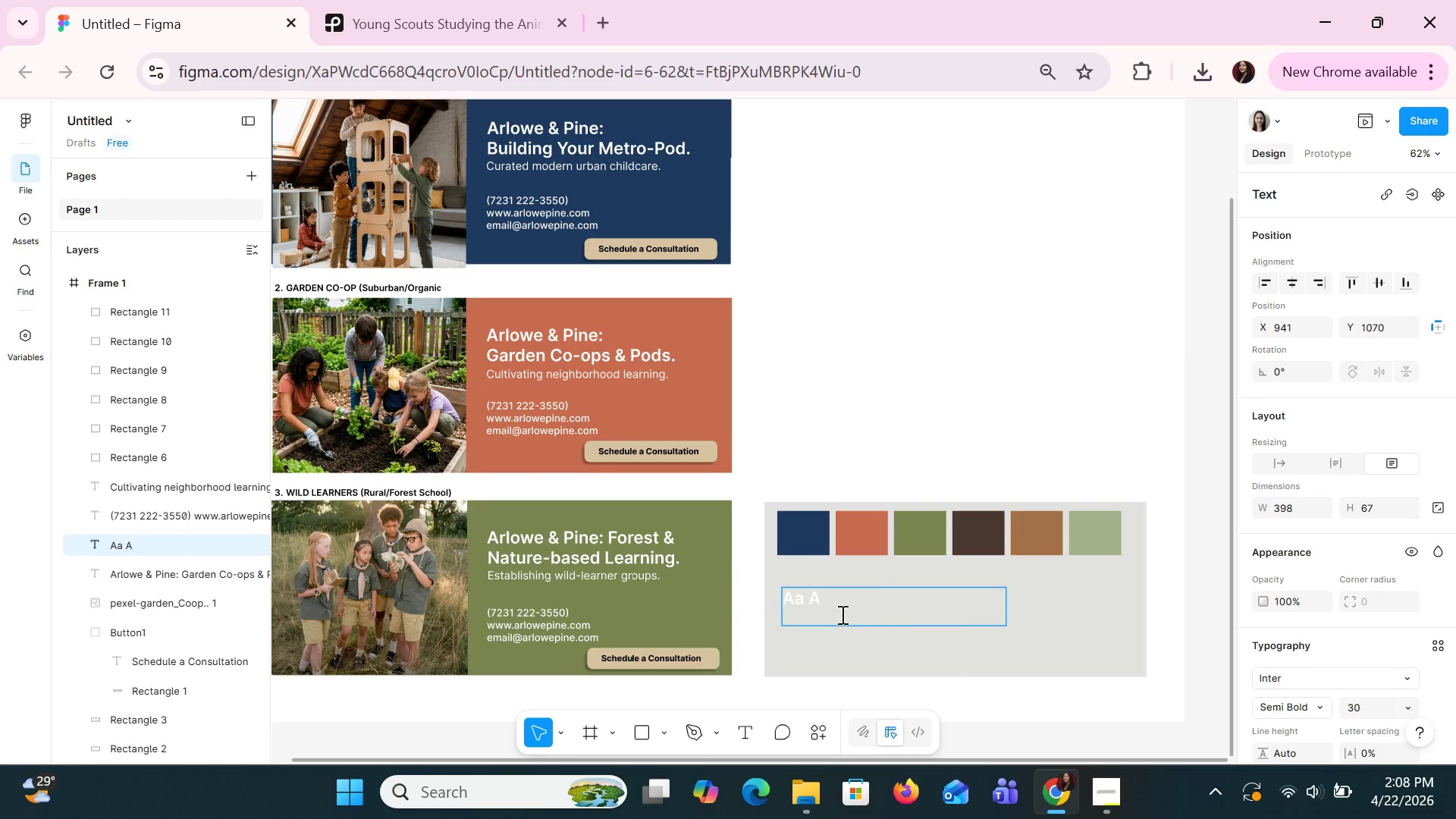 
type(aaa)
 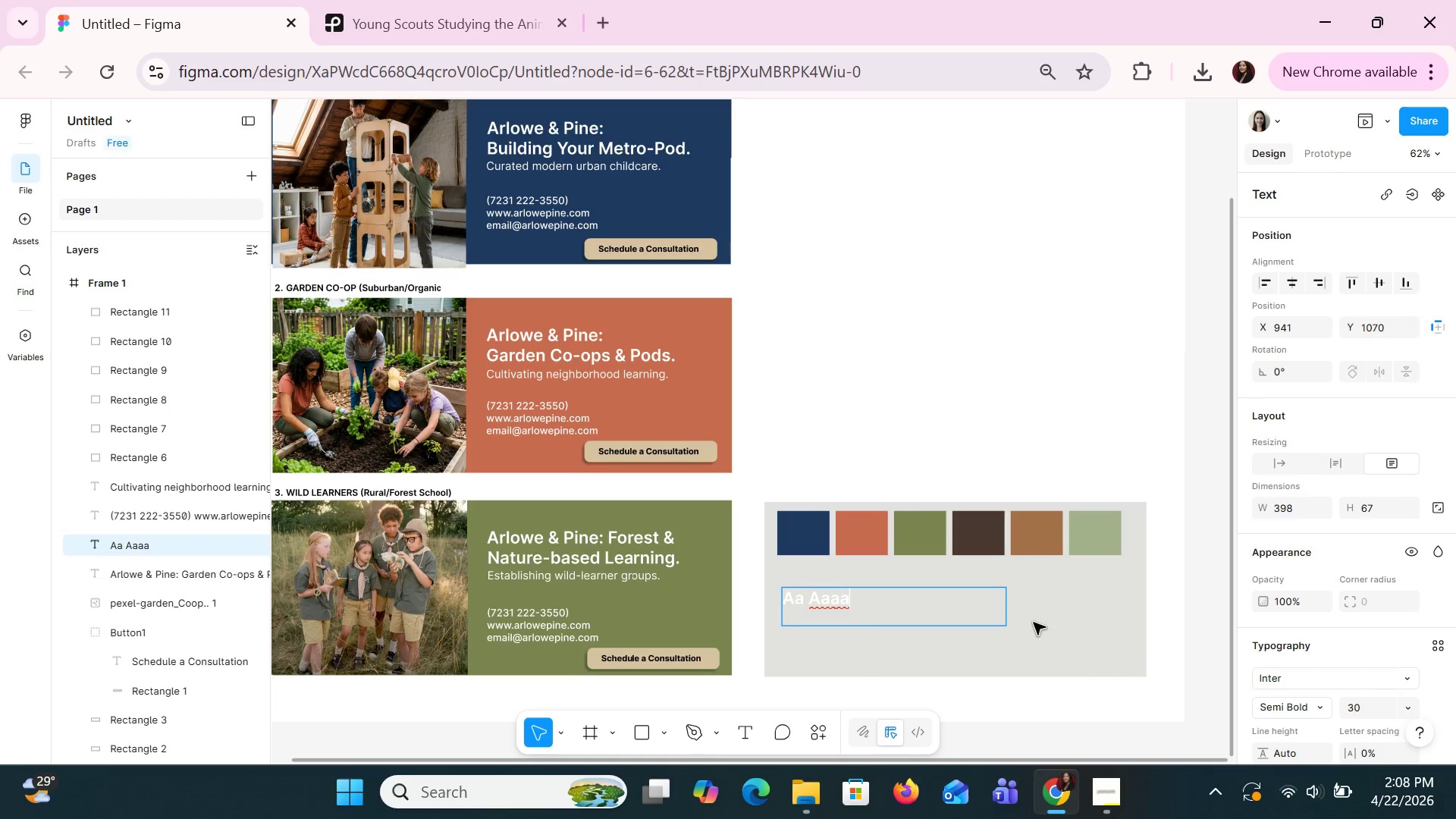 
left_click([1000, 607])
 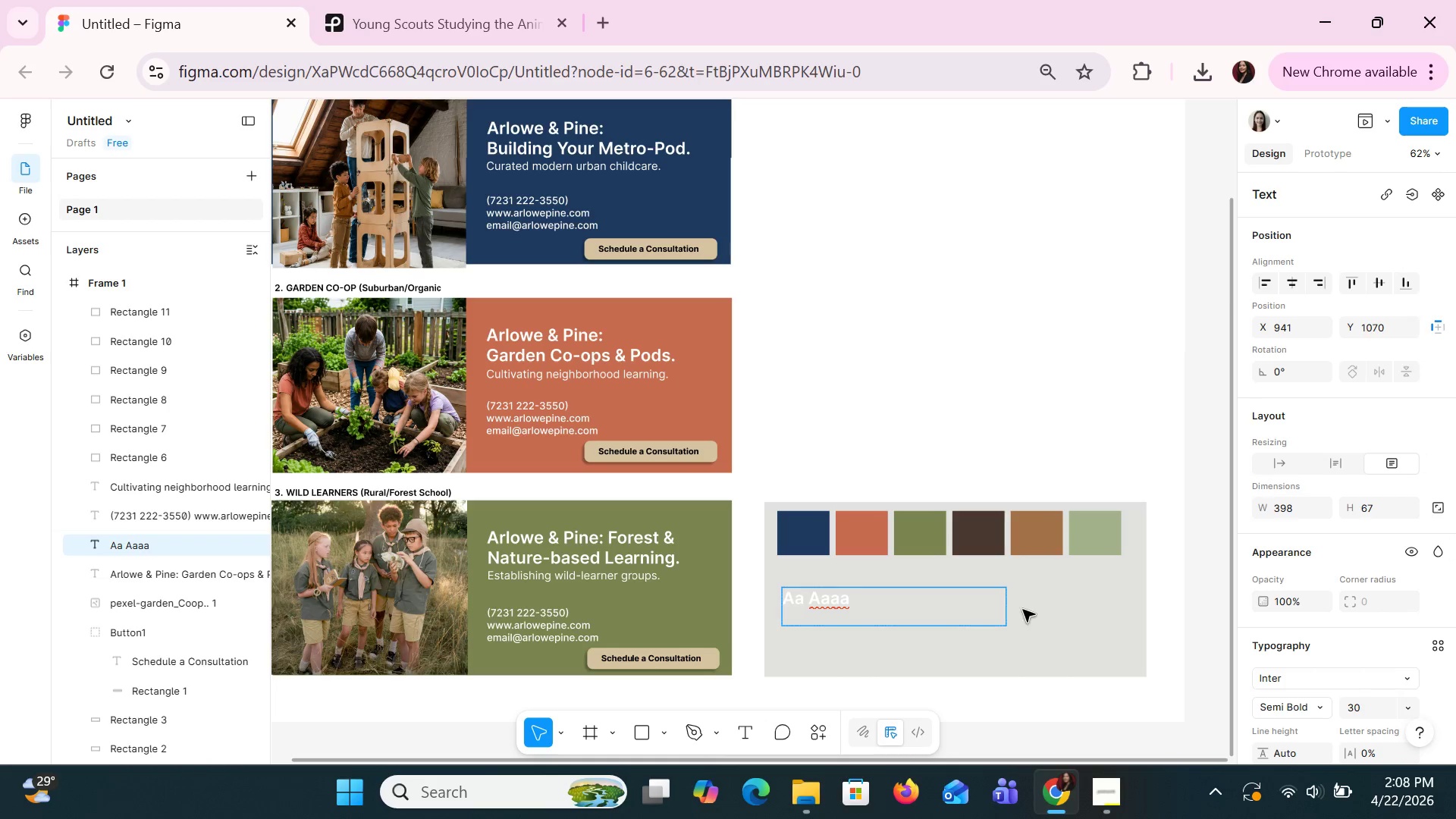 
left_click([1024, 609])
 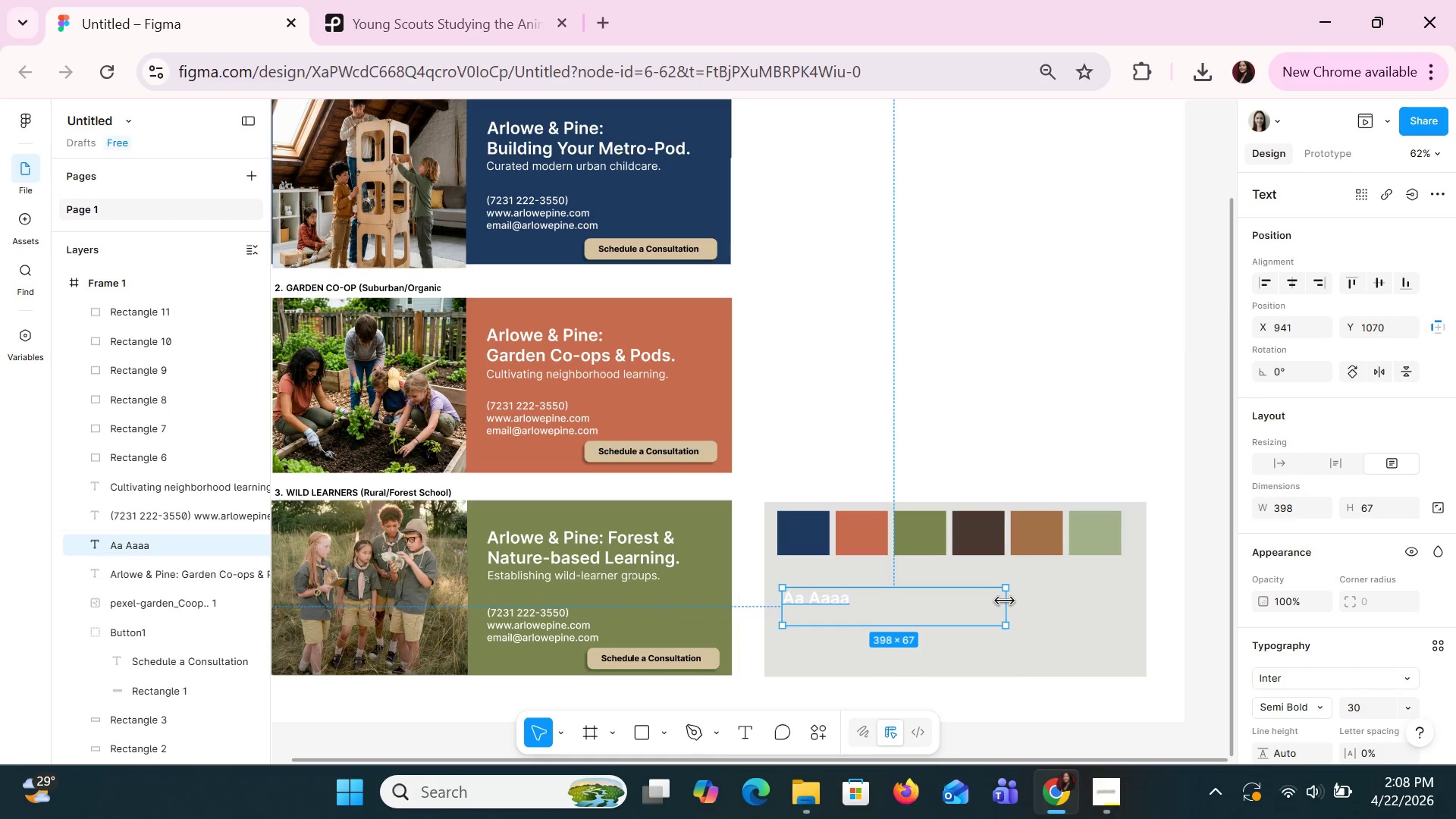 
left_click_drag(start_coordinate=[1005, 601], to_coordinate=[912, 600])
 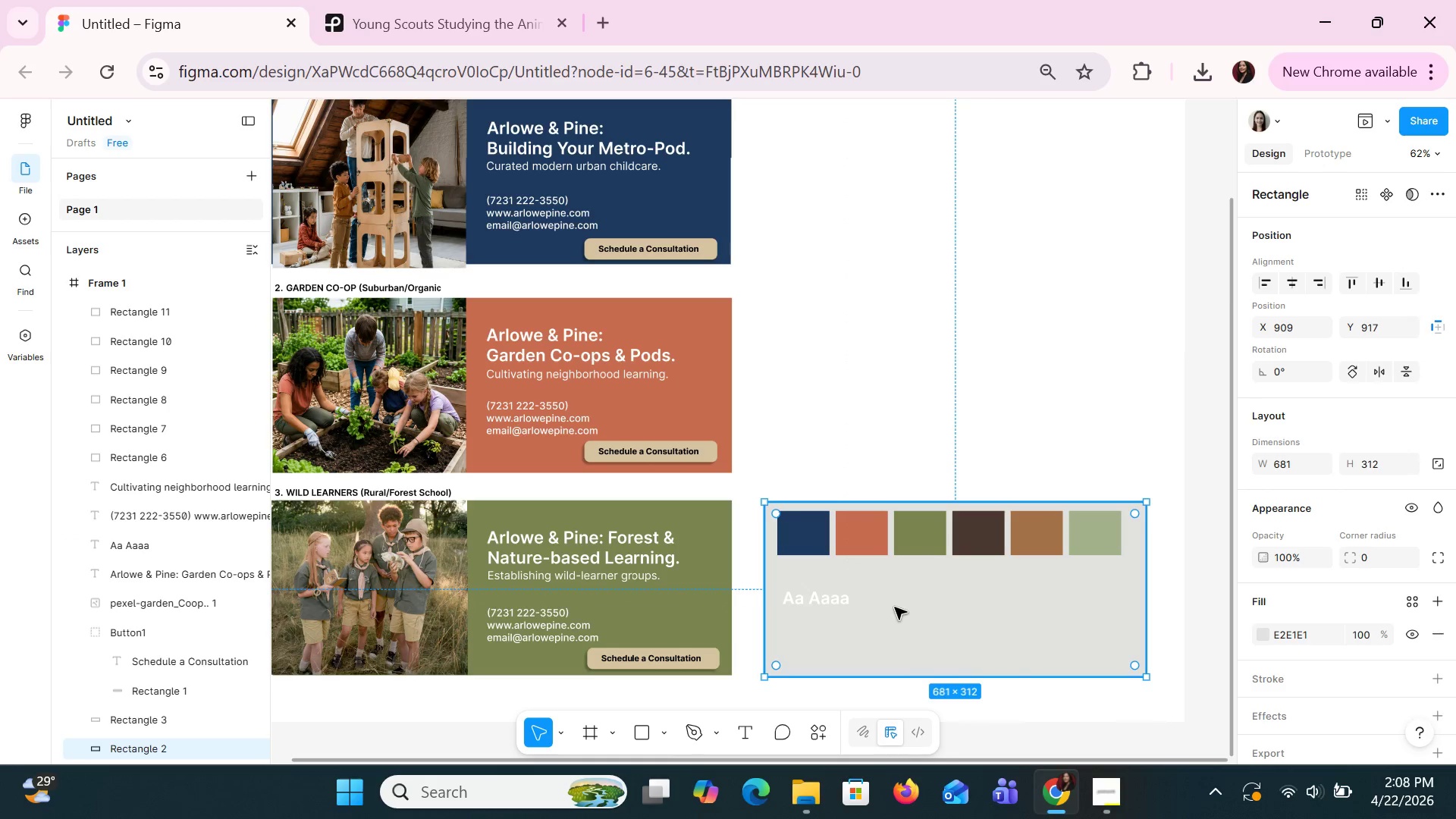 
left_click([830, 592])
 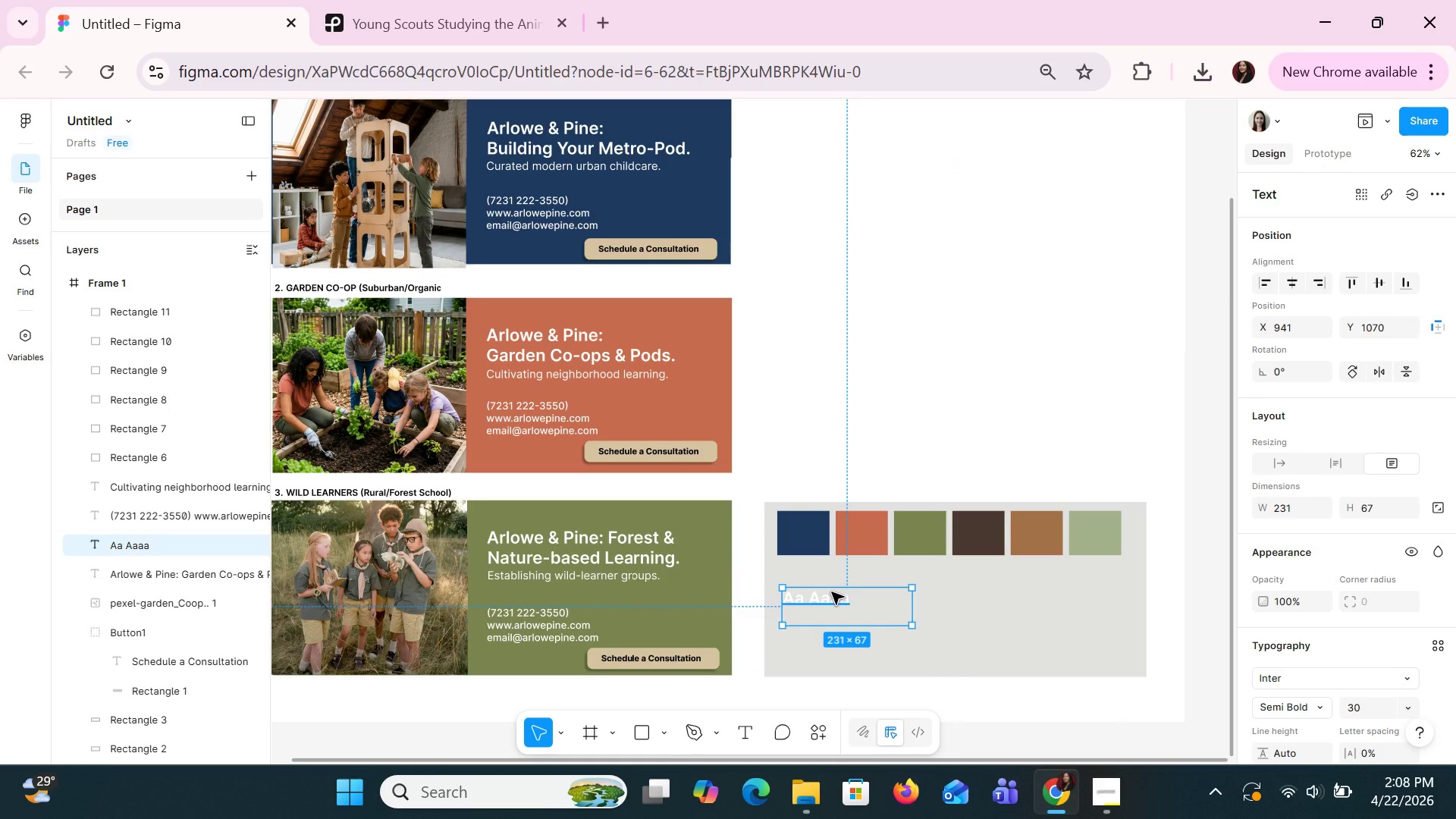 
key(Control+C)
 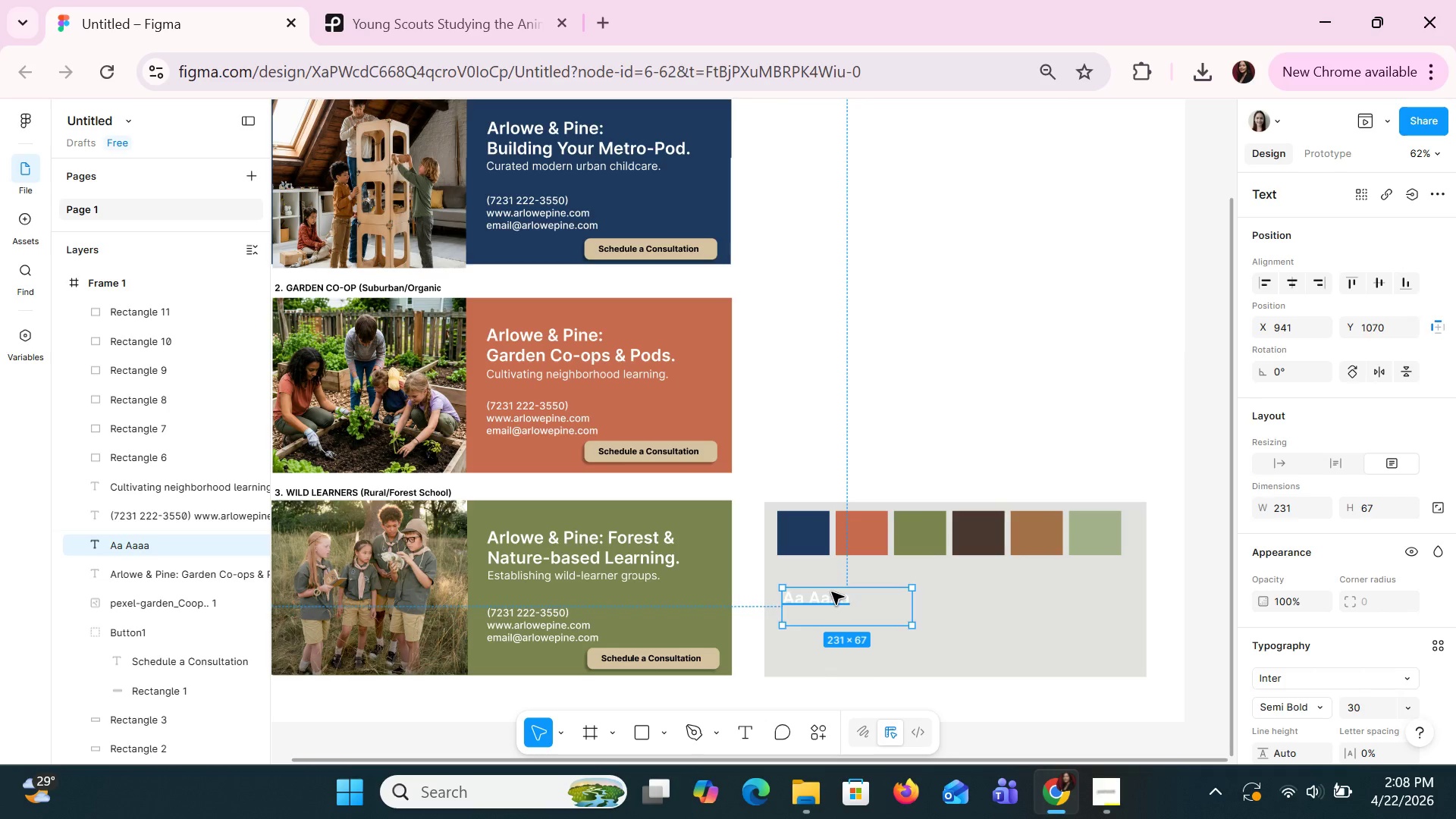 
key(Control+V)
 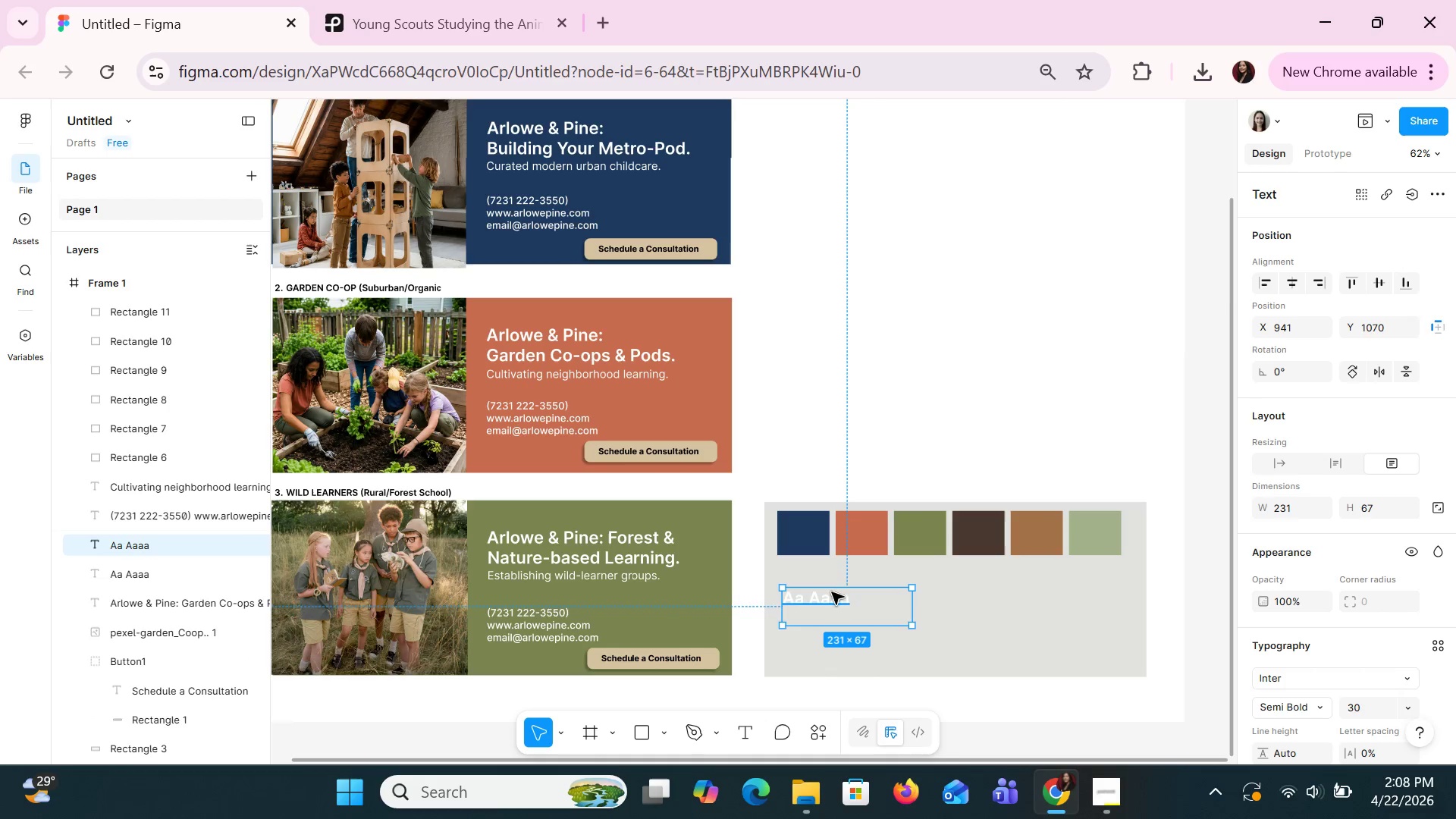 
left_click_drag(start_coordinate=[831, 592], to_coordinate=[987, 594])
 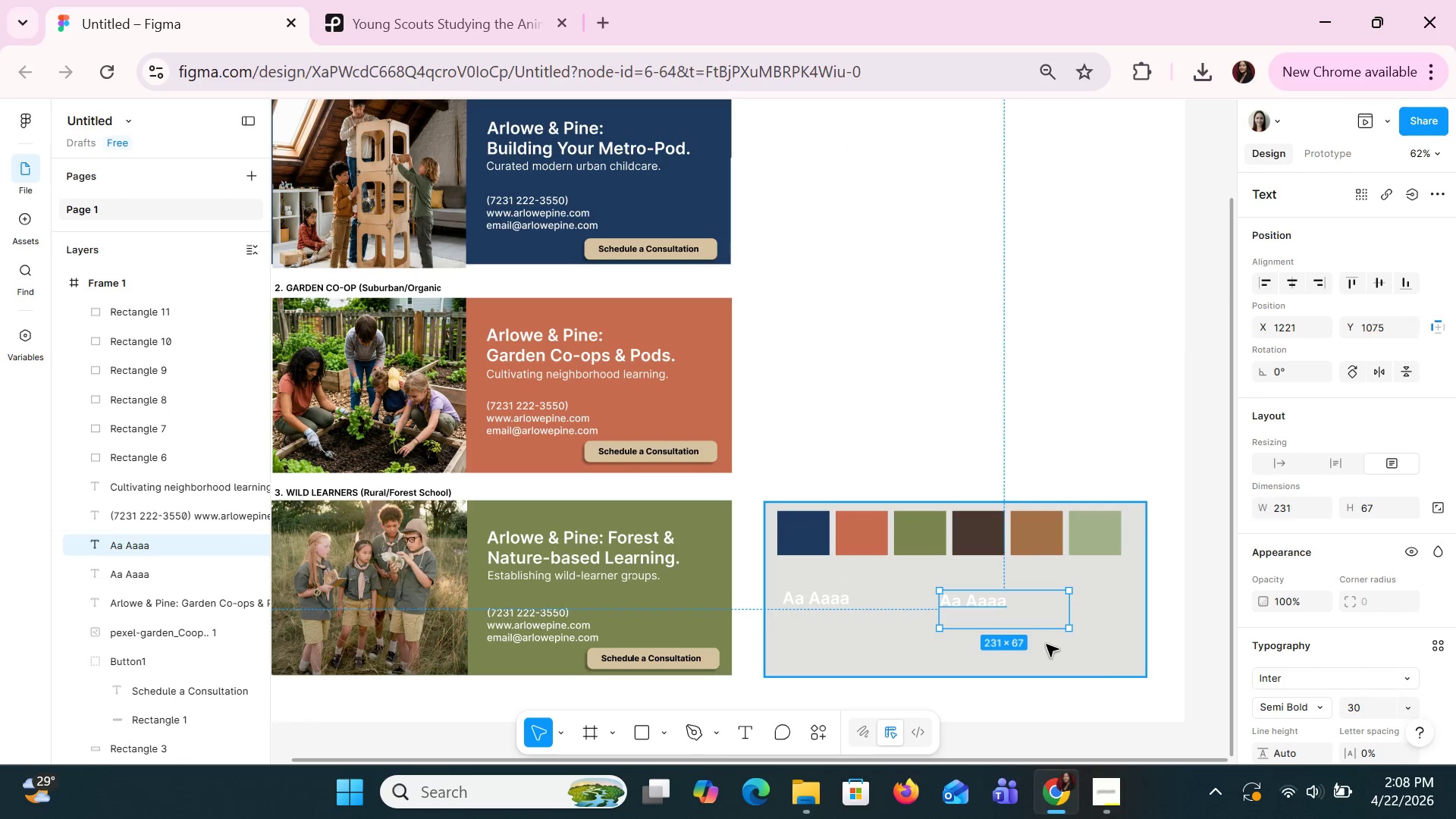 
hold_key(key=ShiftLeft, duration=0.98)
left_click([839, 598])
 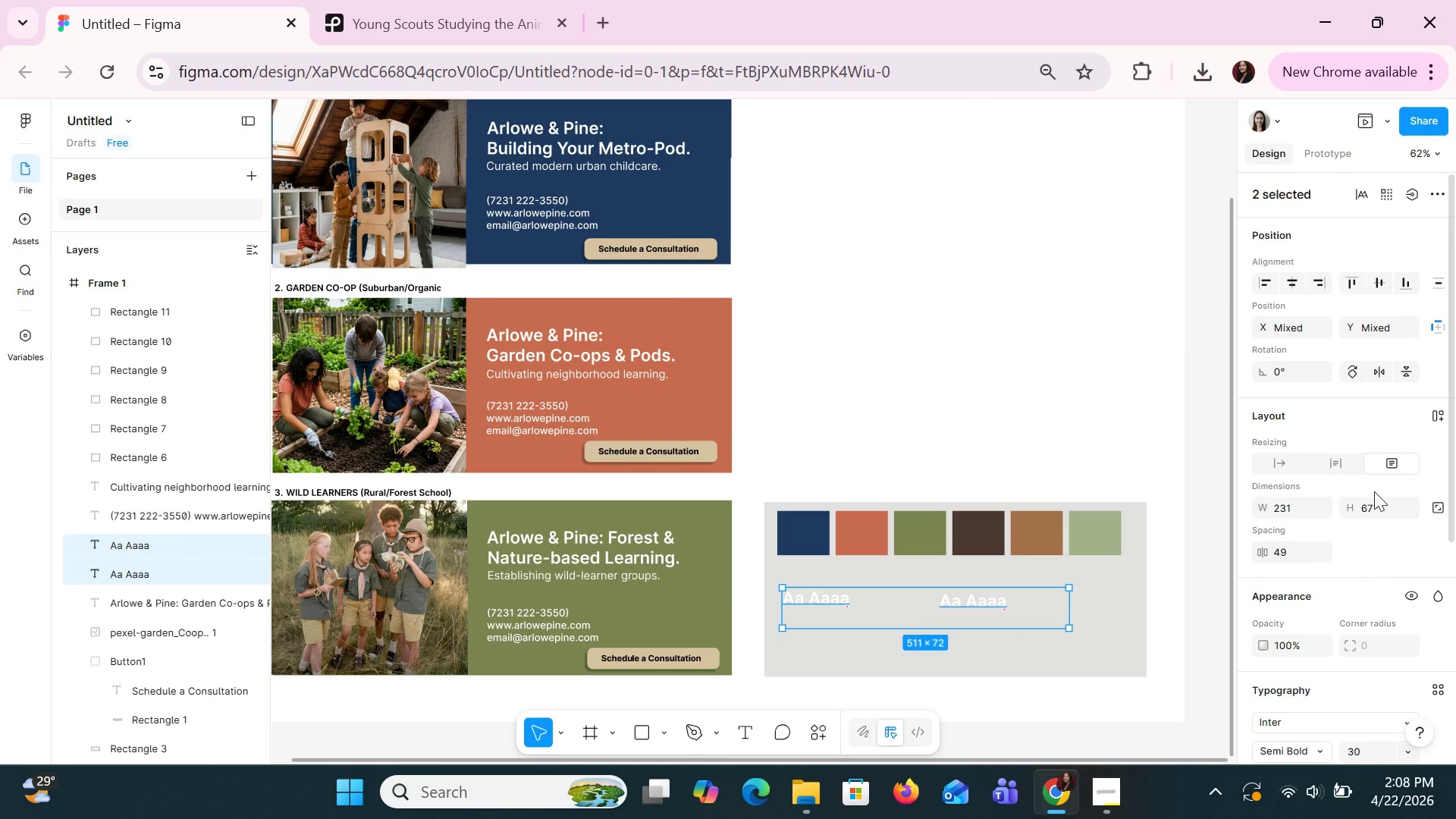 
scroll: coordinate [1389, 541], scroll_direction: down, amount: 2.0
 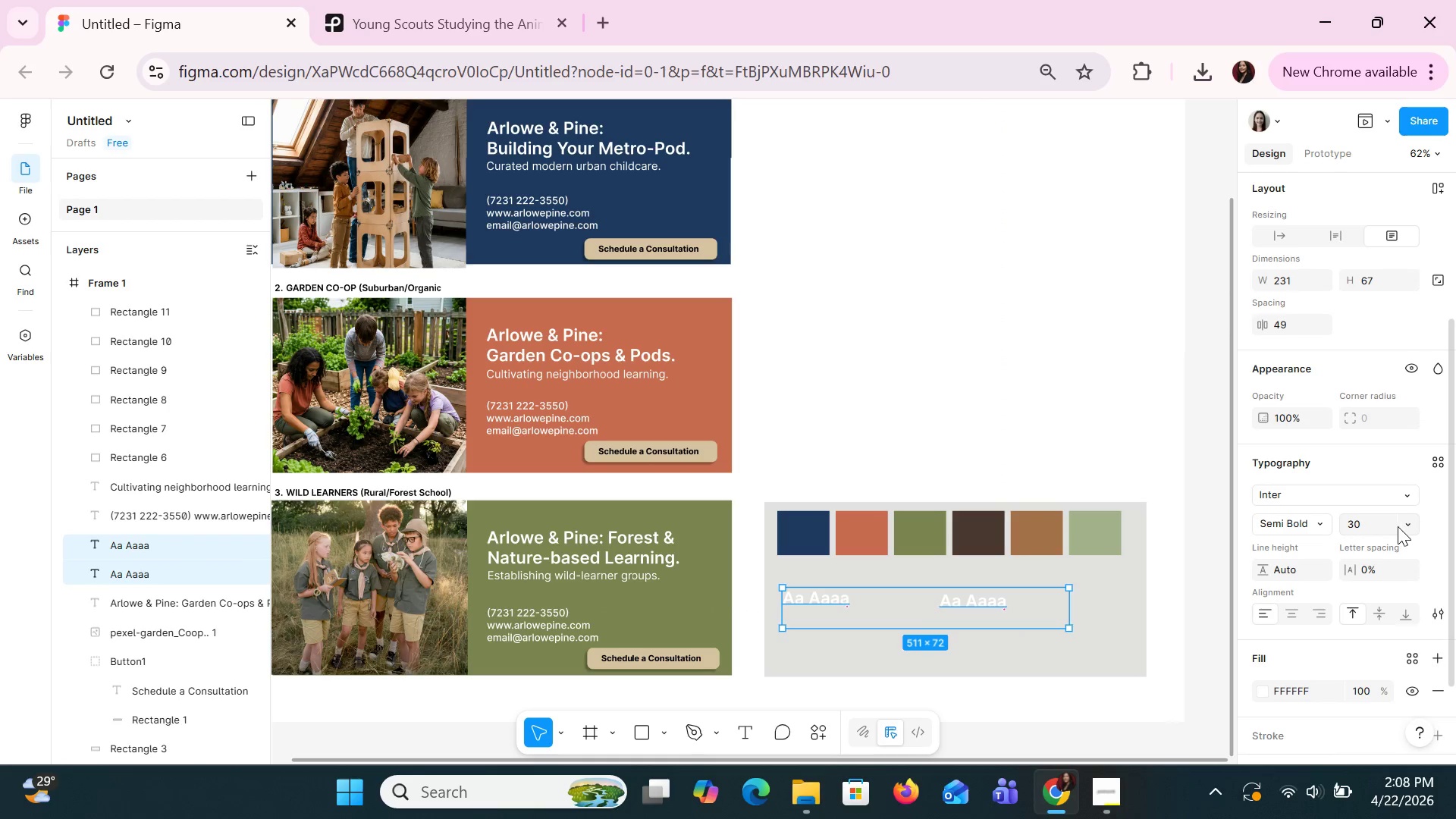 
mouse_move([1398, 544])
 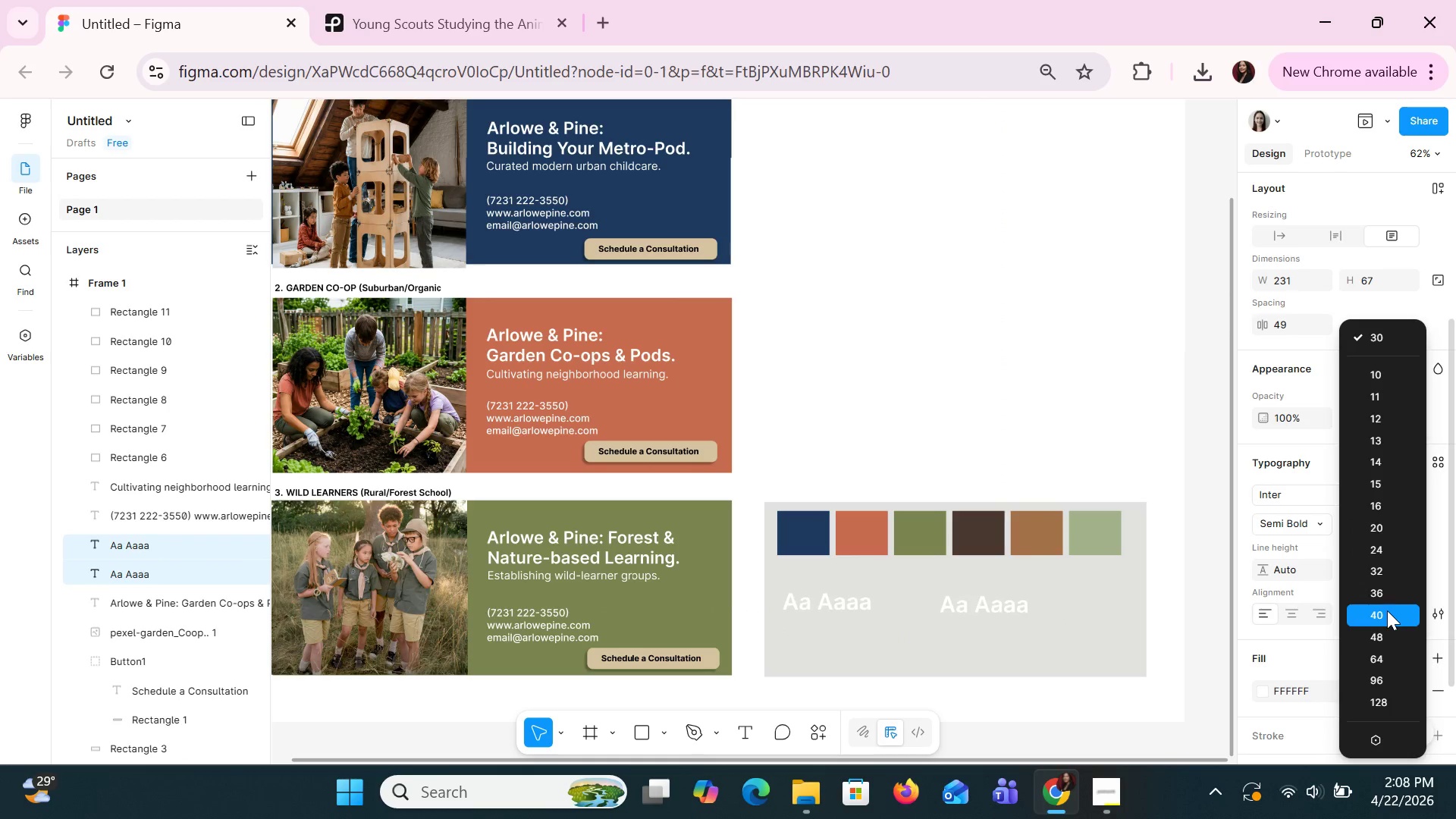 
left_click([1387, 610])